 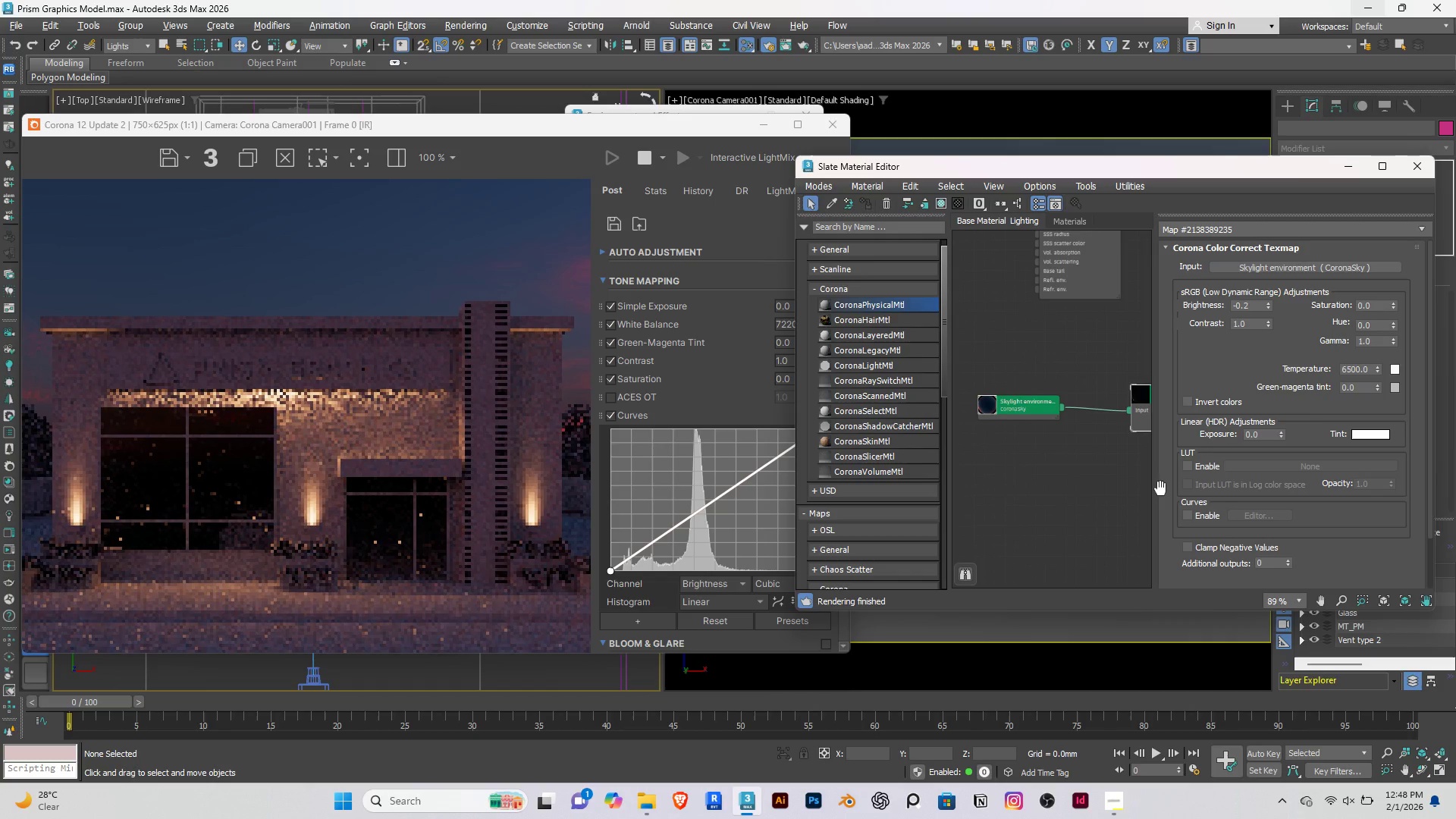 
left_click([1038, 410])
 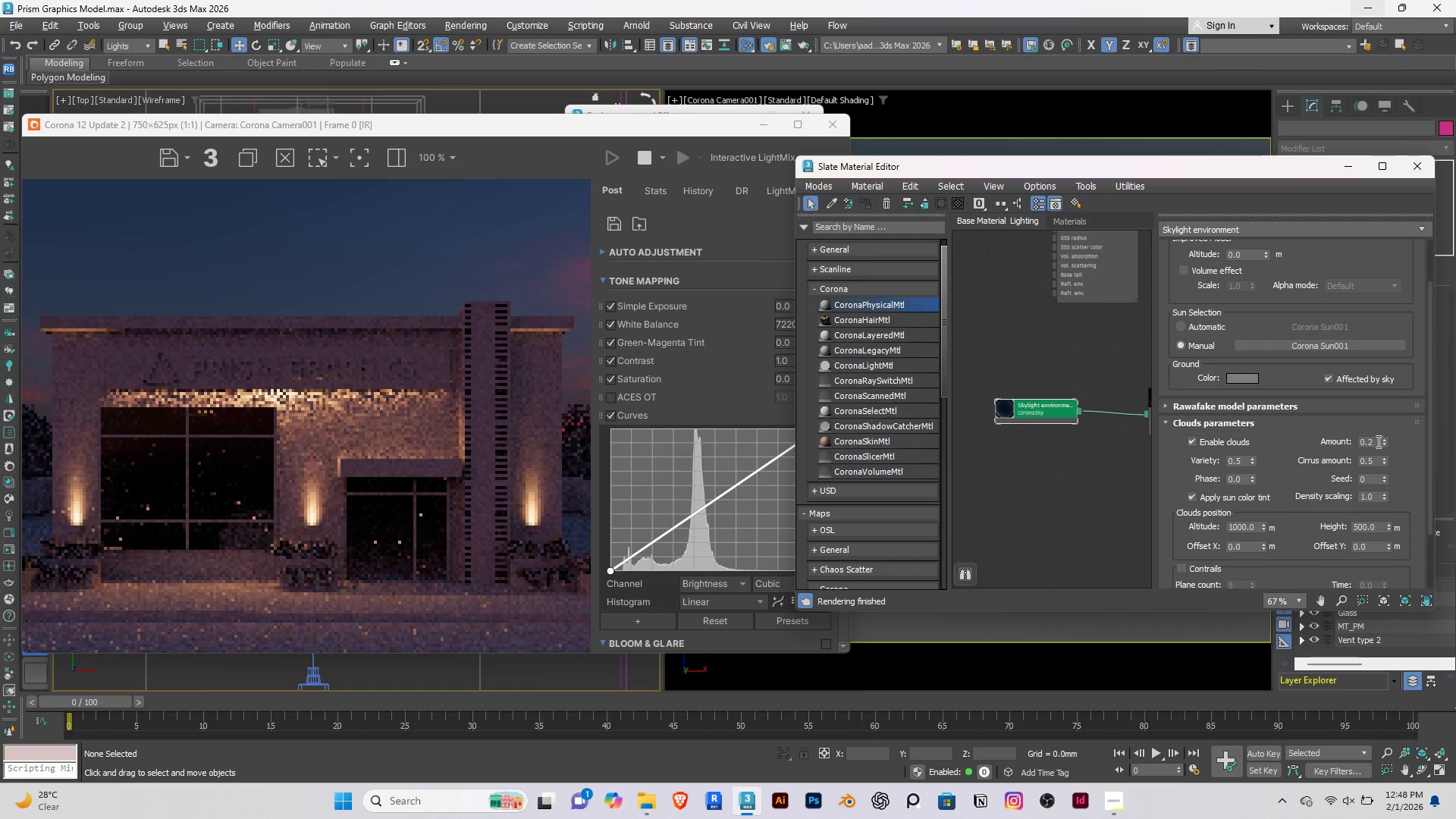 
double_click([1377, 439])
 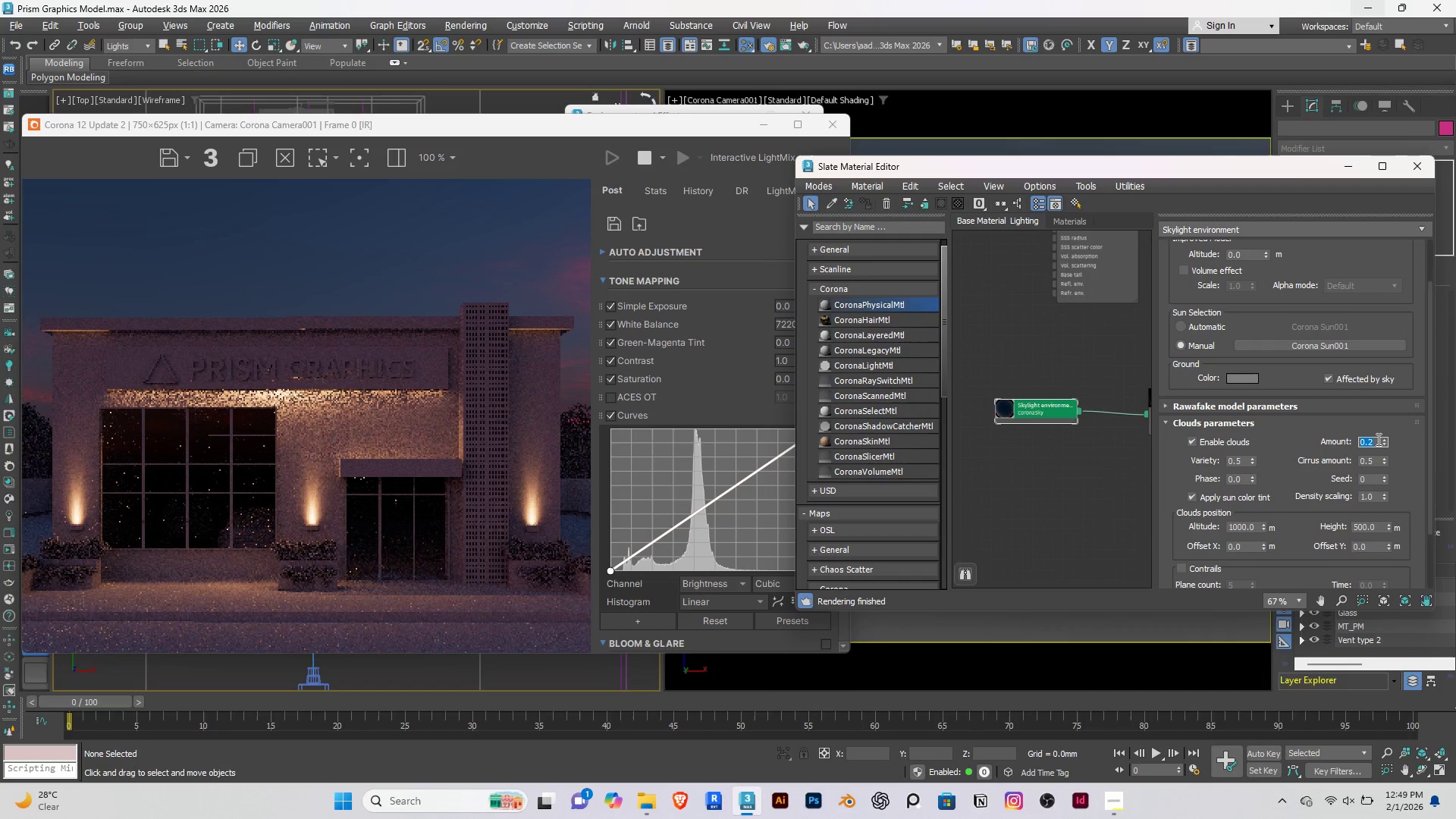 
key(Period)
 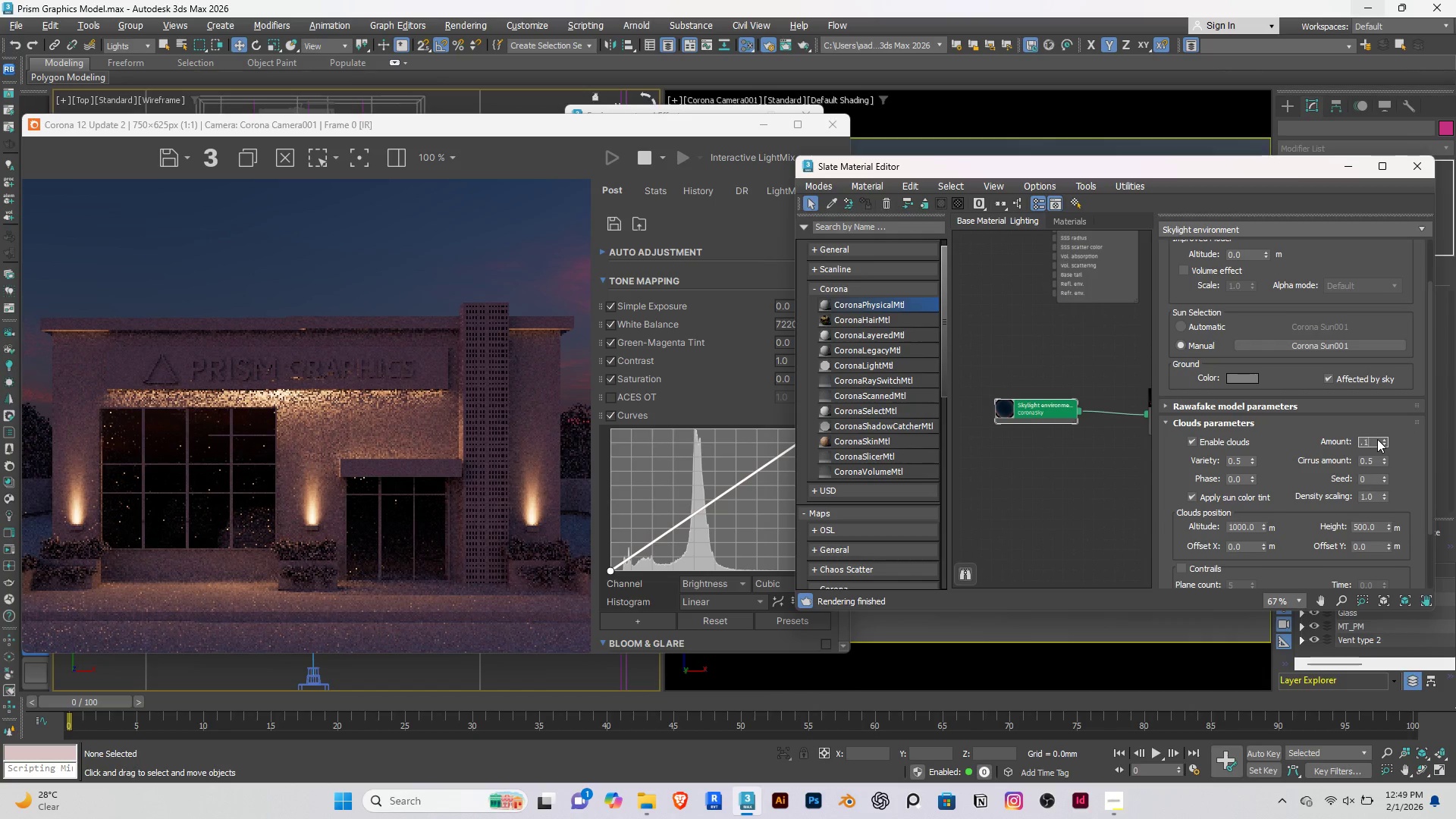 
key(1)
 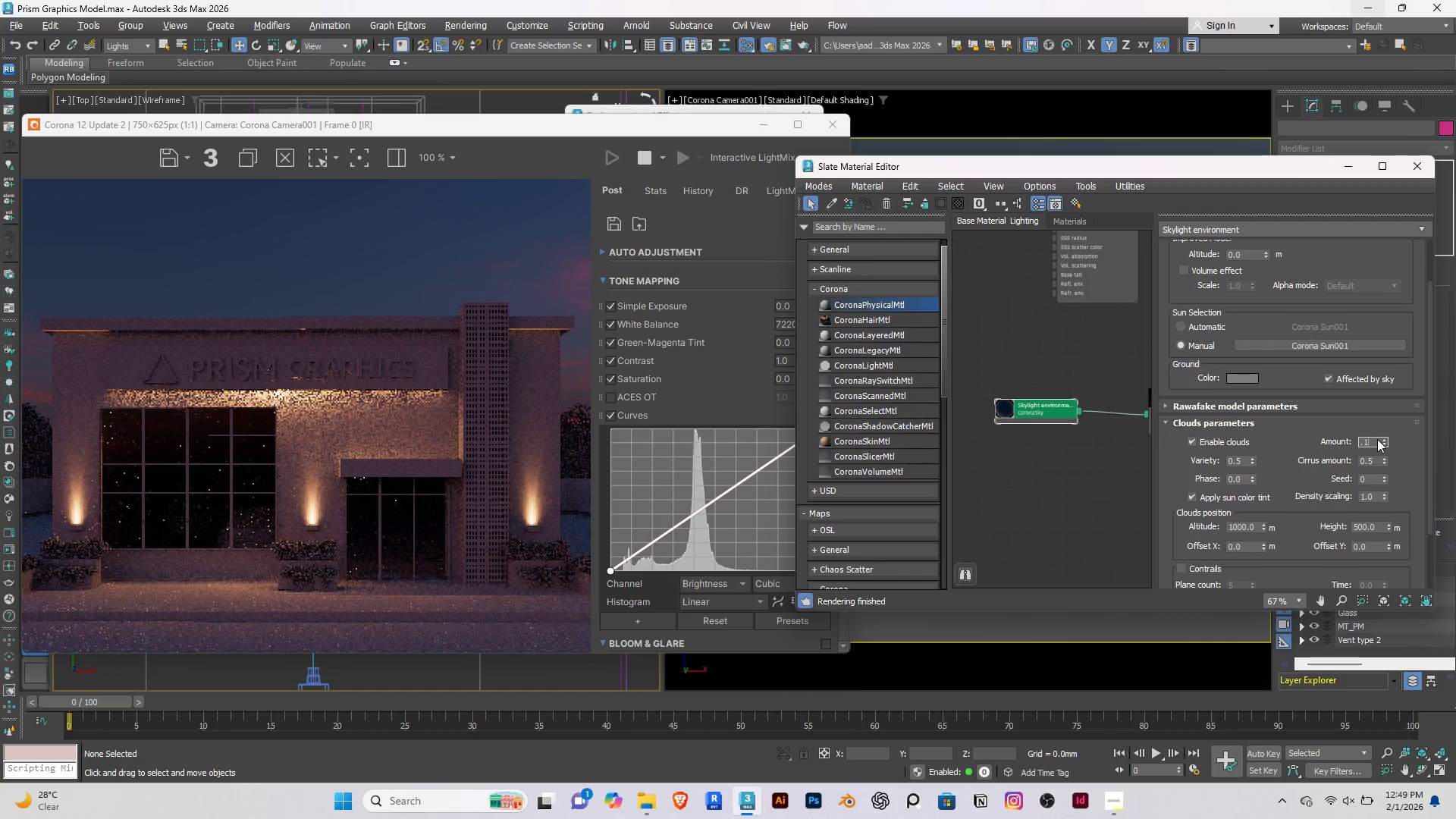 
key(Enter)
 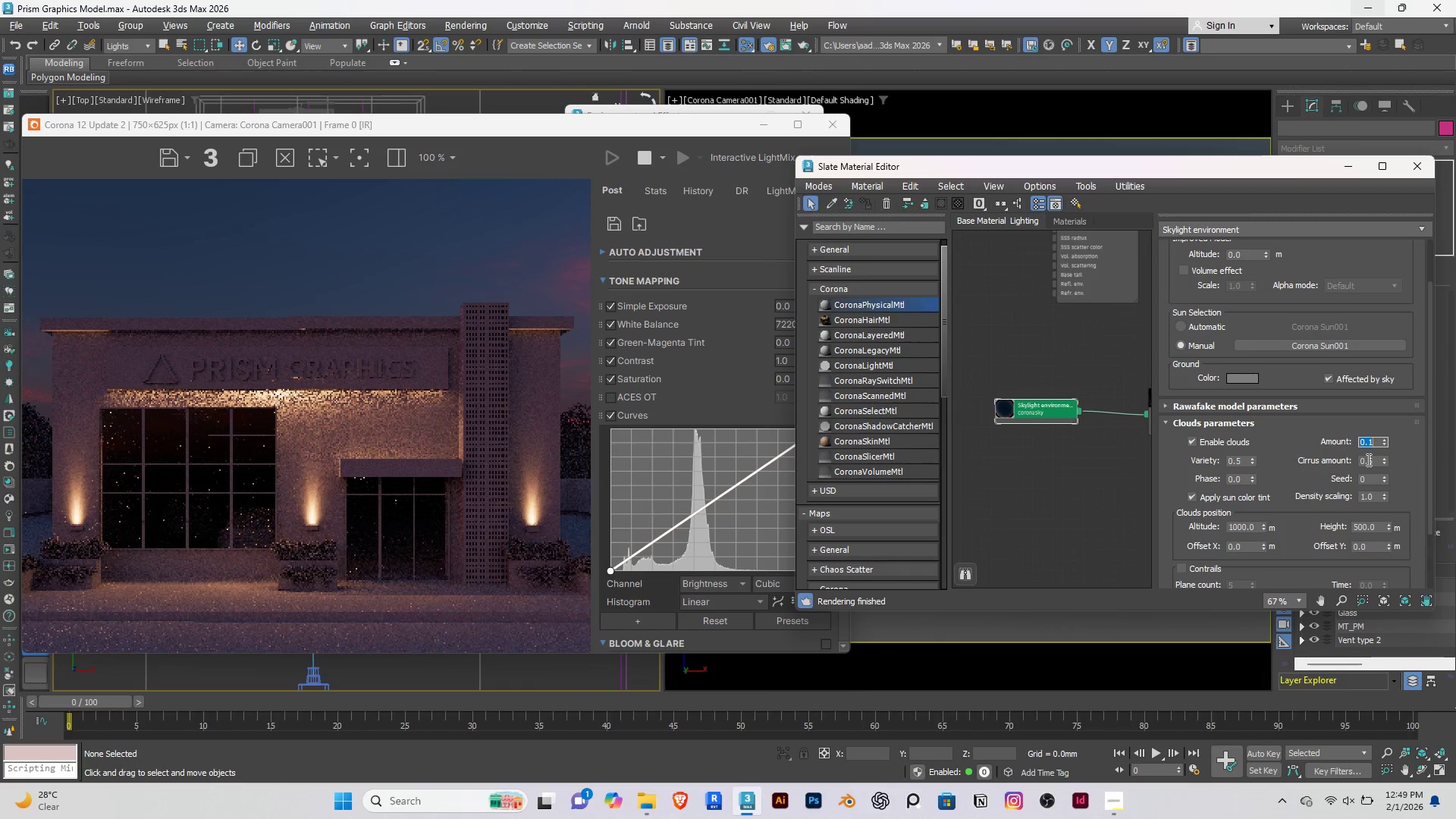 
double_click([1367, 460])
 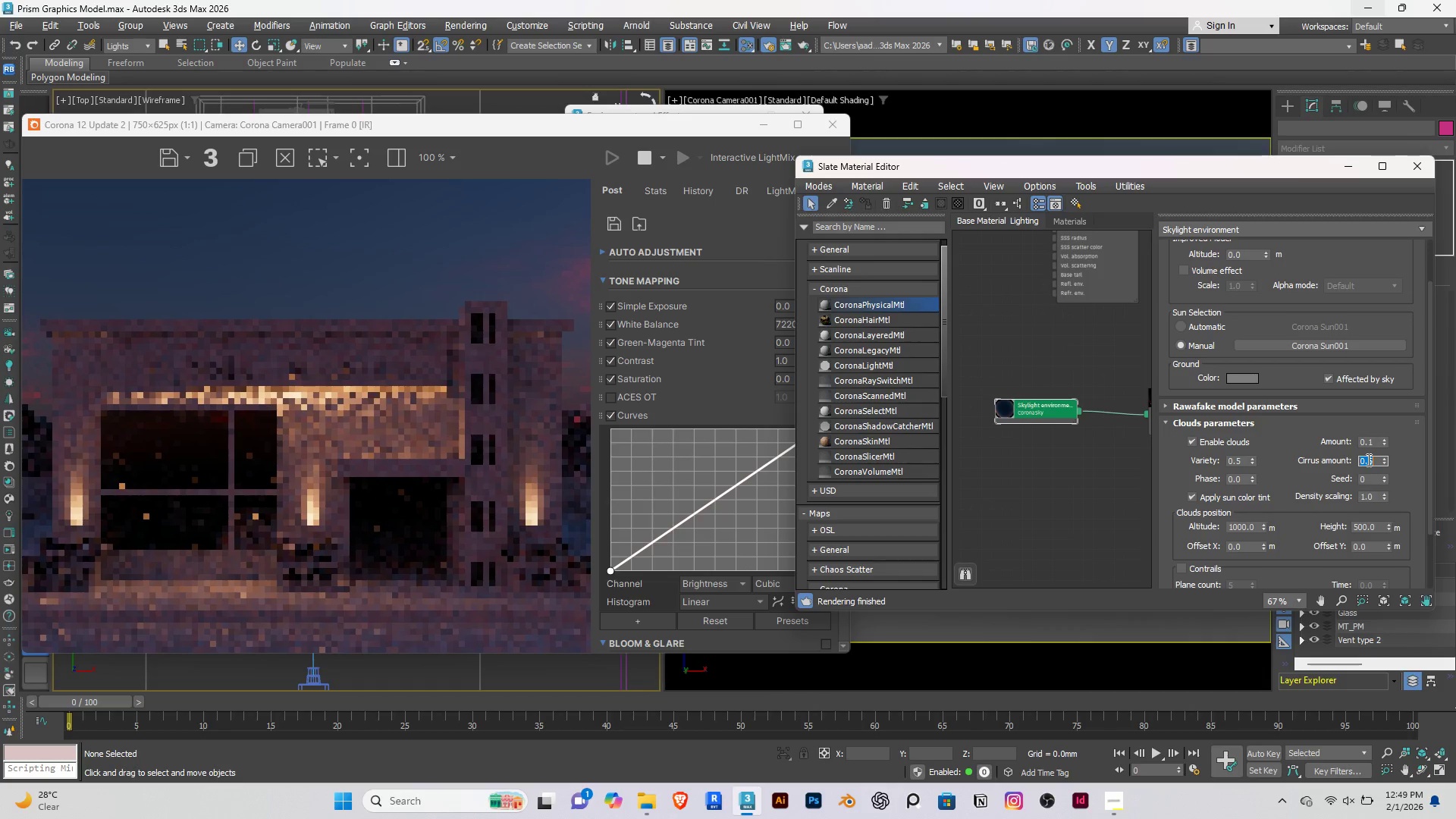 
key(Period)
 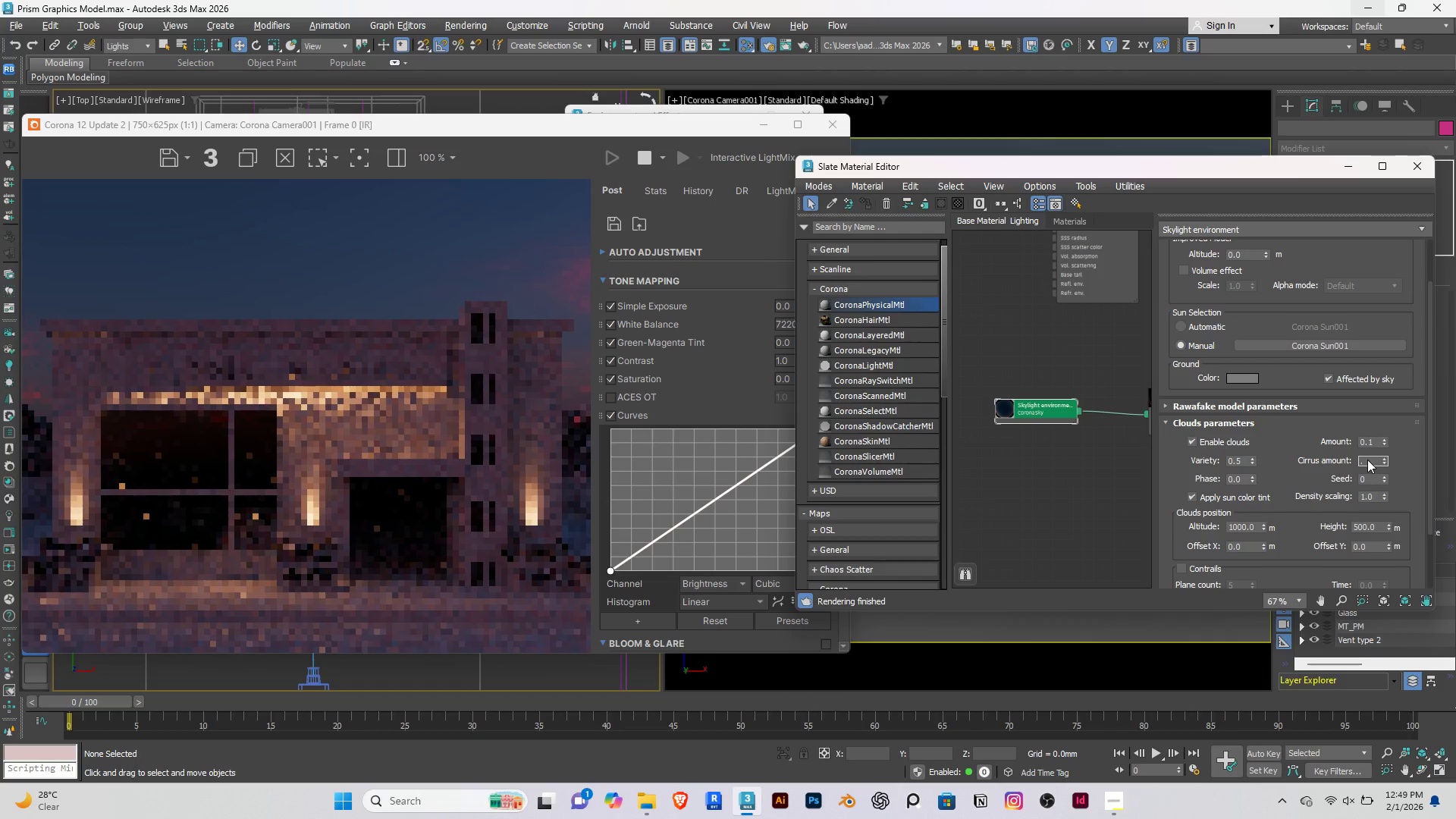 
key(2)
 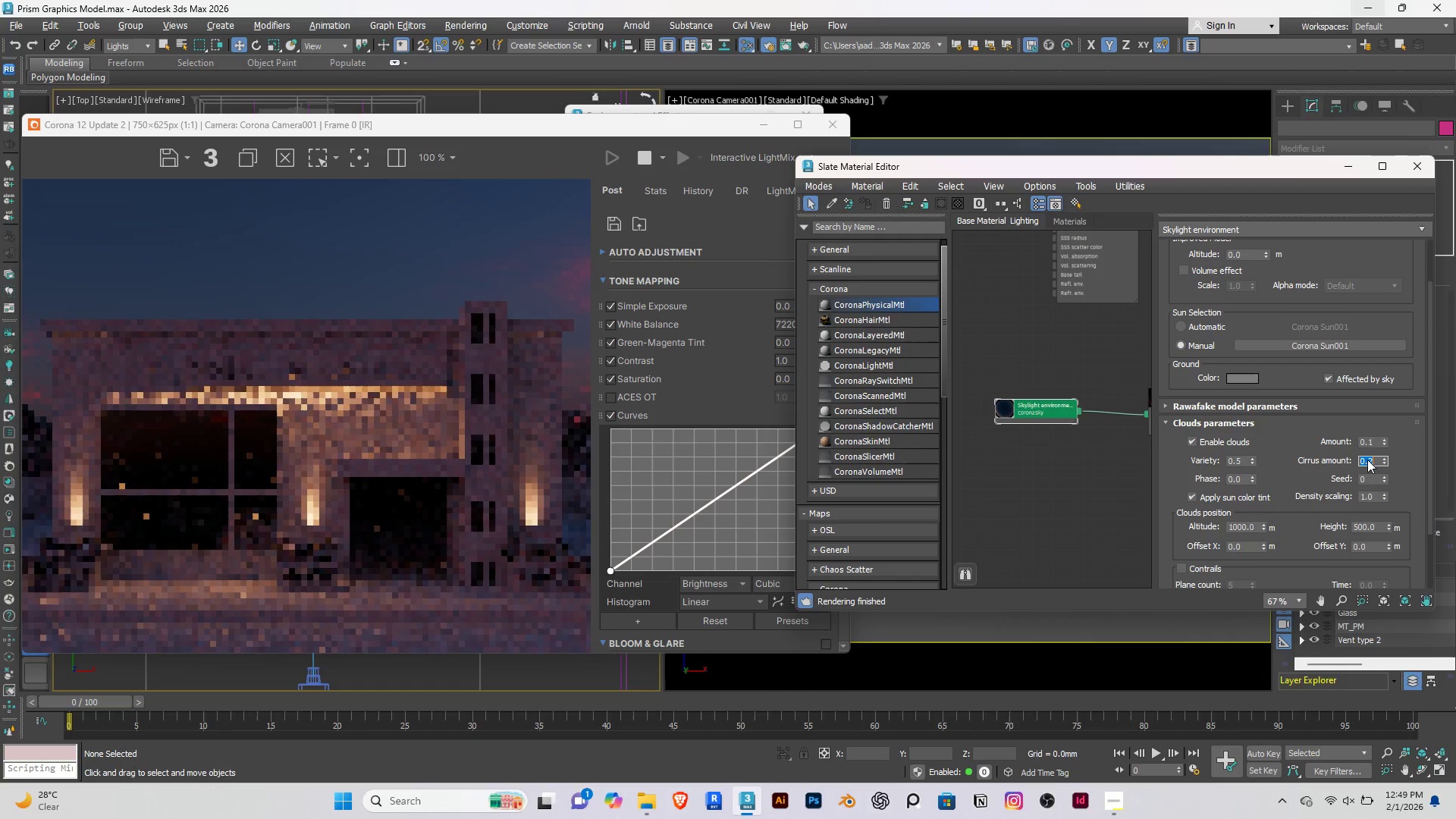 
key(Enter)
 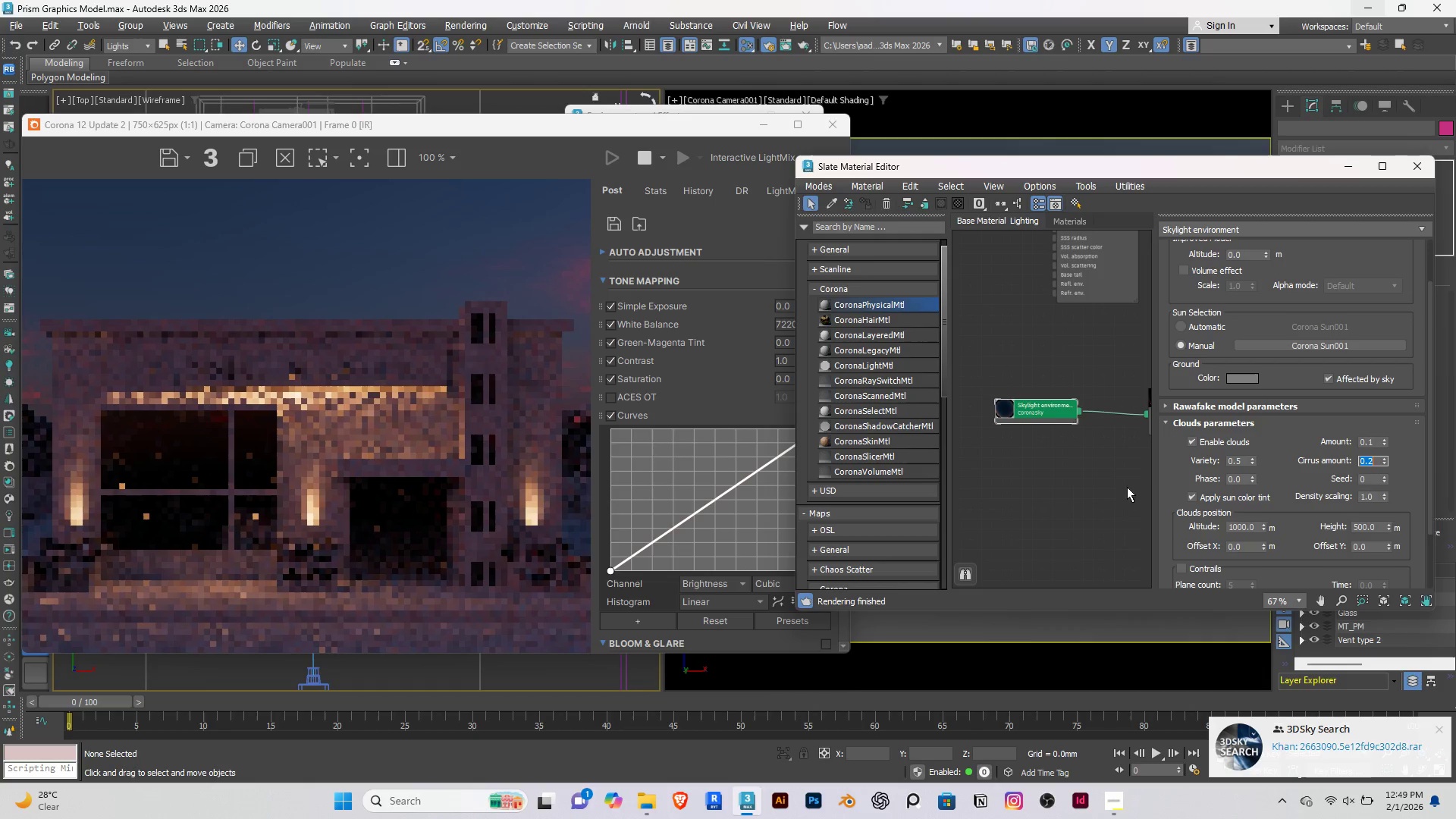 
wait(11.39)
 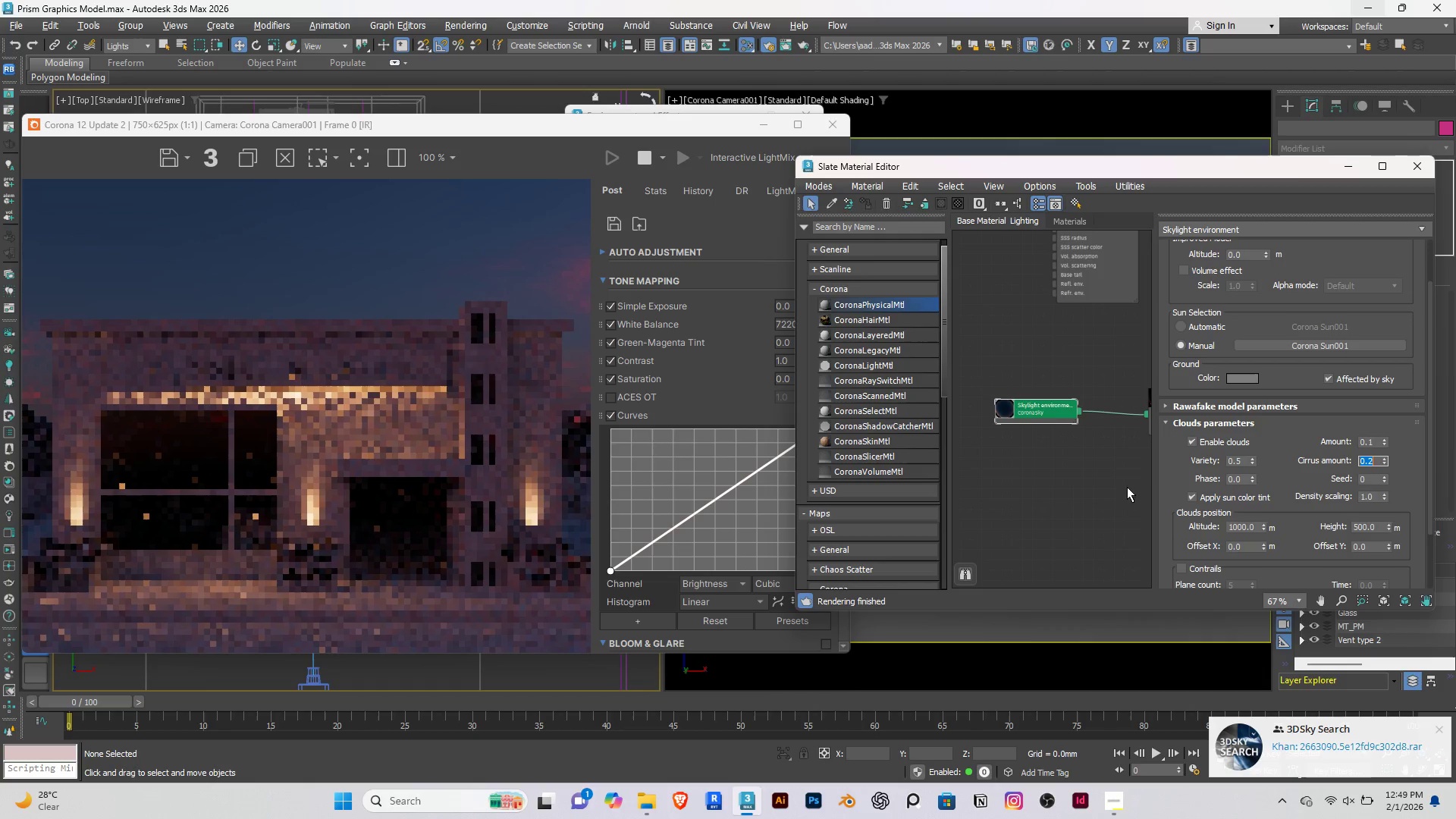 
left_click_drag(start_coordinate=[428, 130], to_coordinate=[518, 115])
 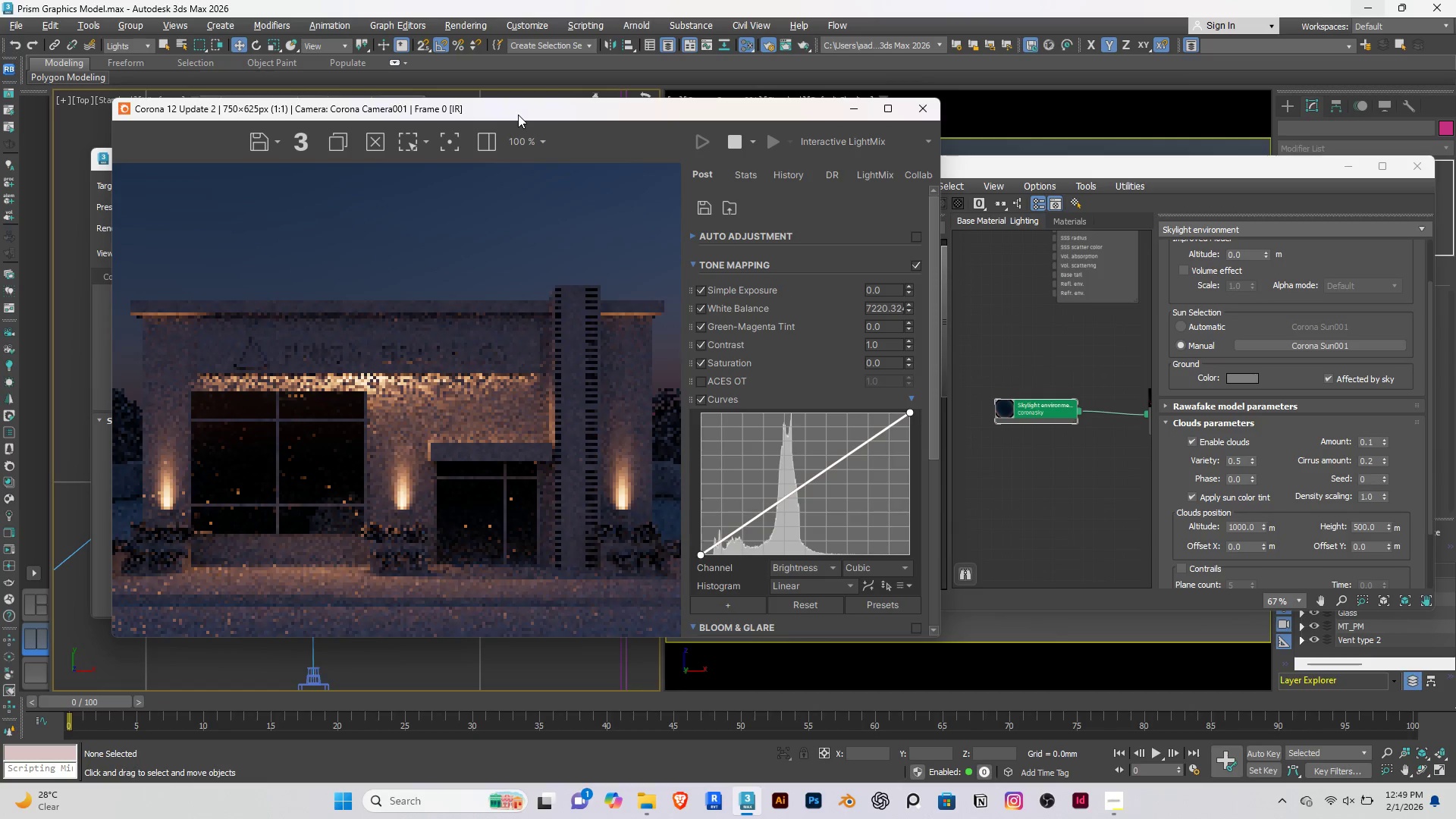 
wait(10.36)
 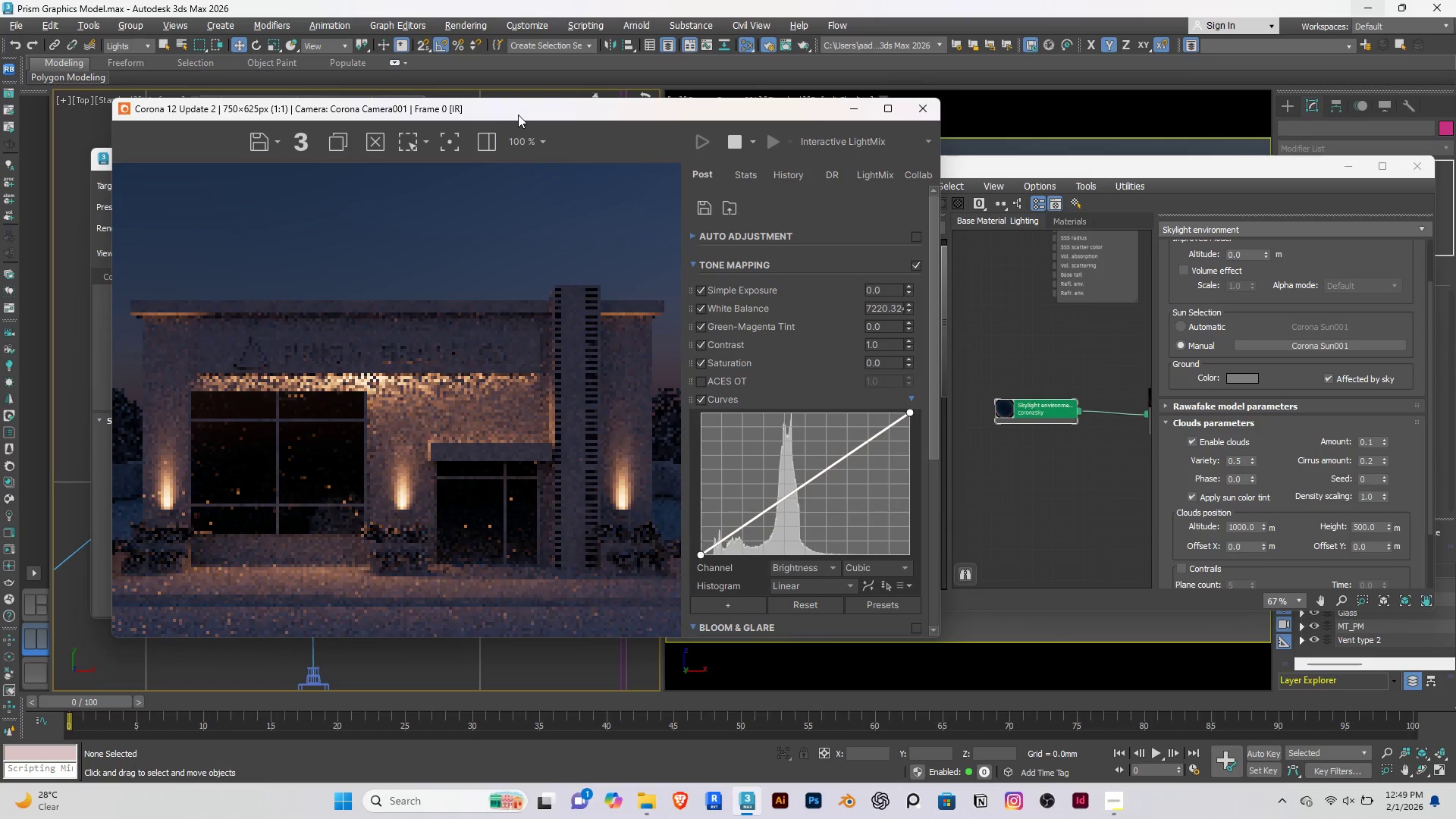 
left_click([1426, 625])
 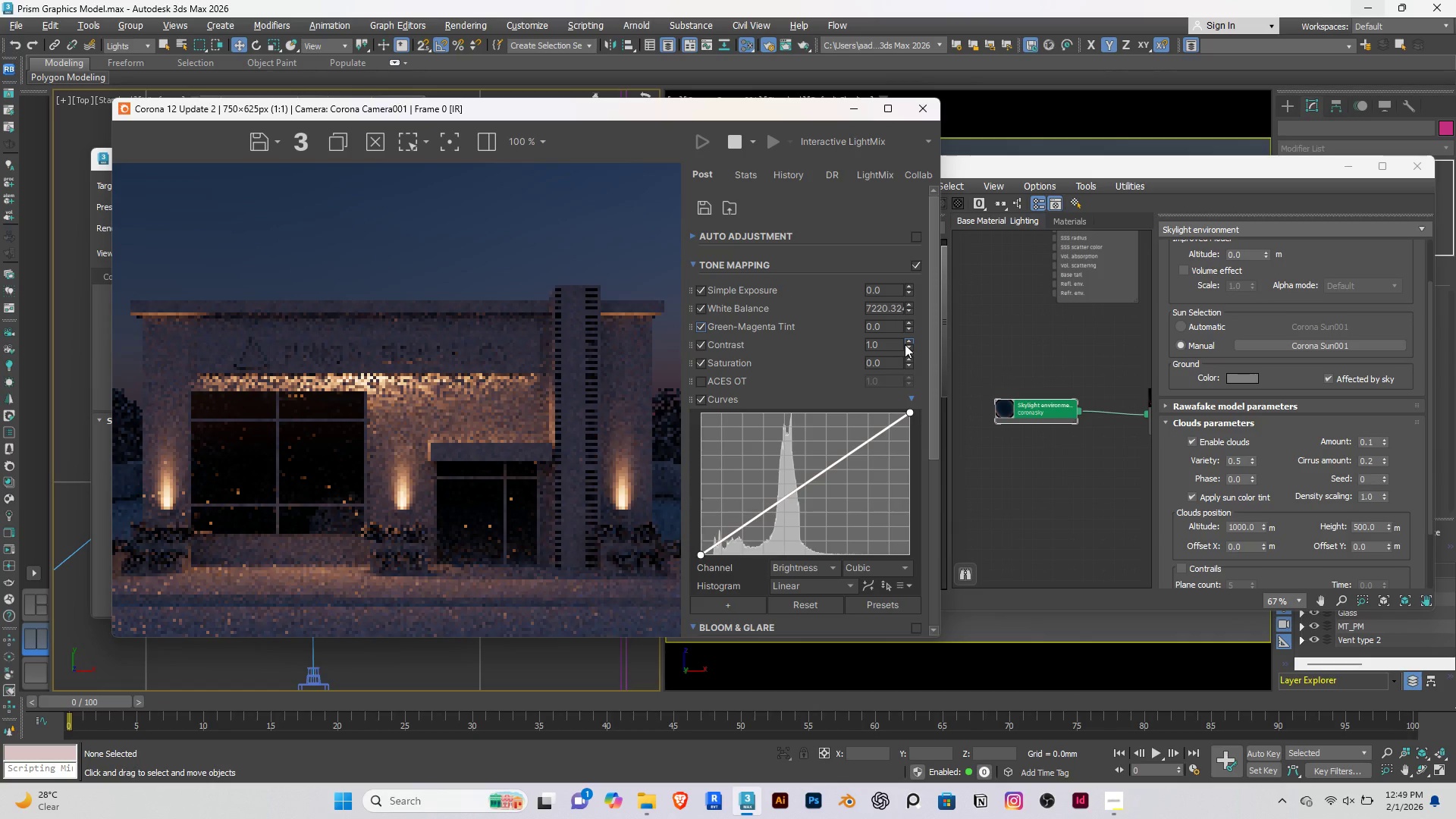 
left_click_drag(start_coordinate=[906, 343], to_coordinate=[904, 218])
 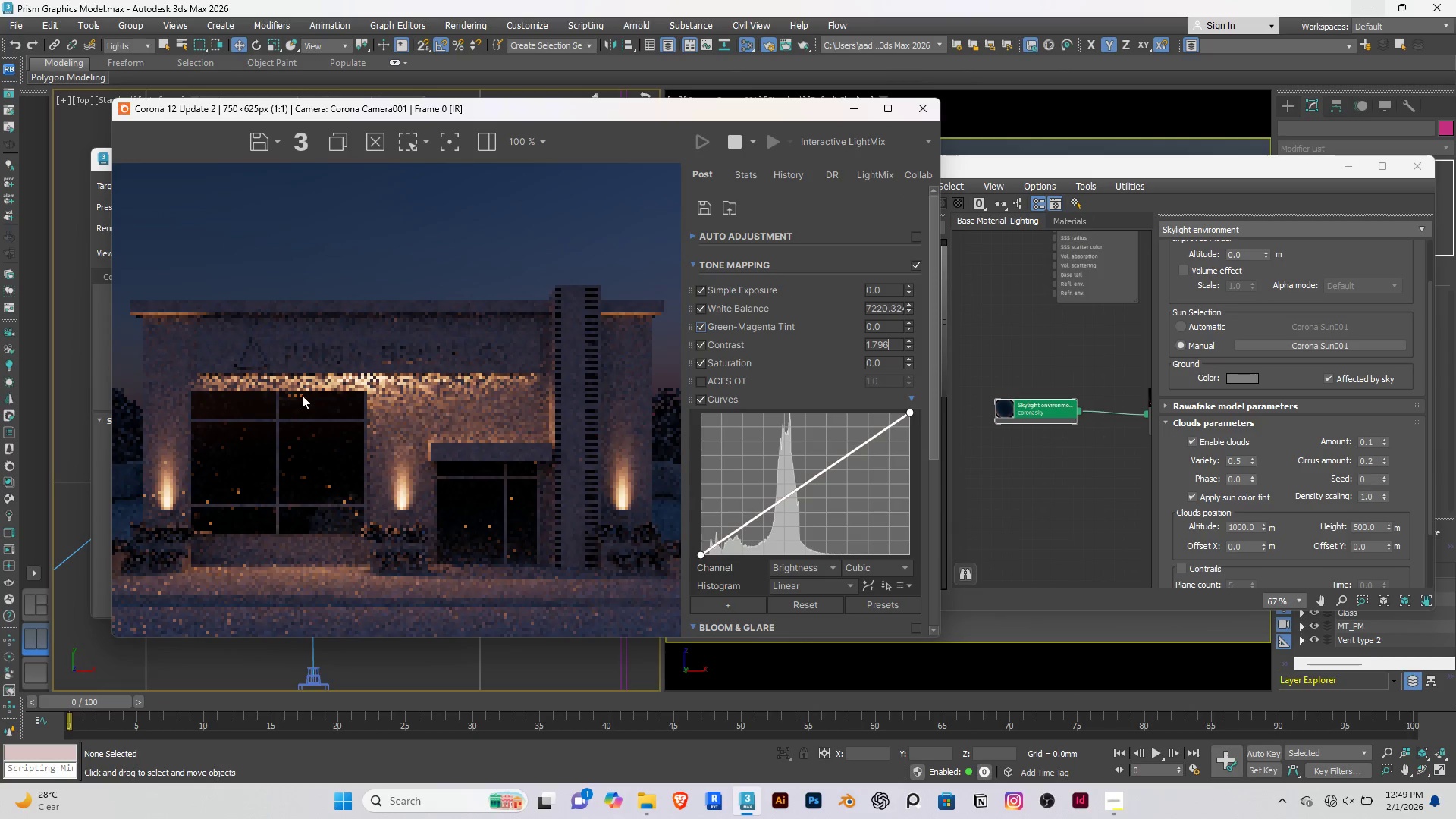 
scroll: coordinate [325, 402], scroll_direction: down, amount: 1.0
 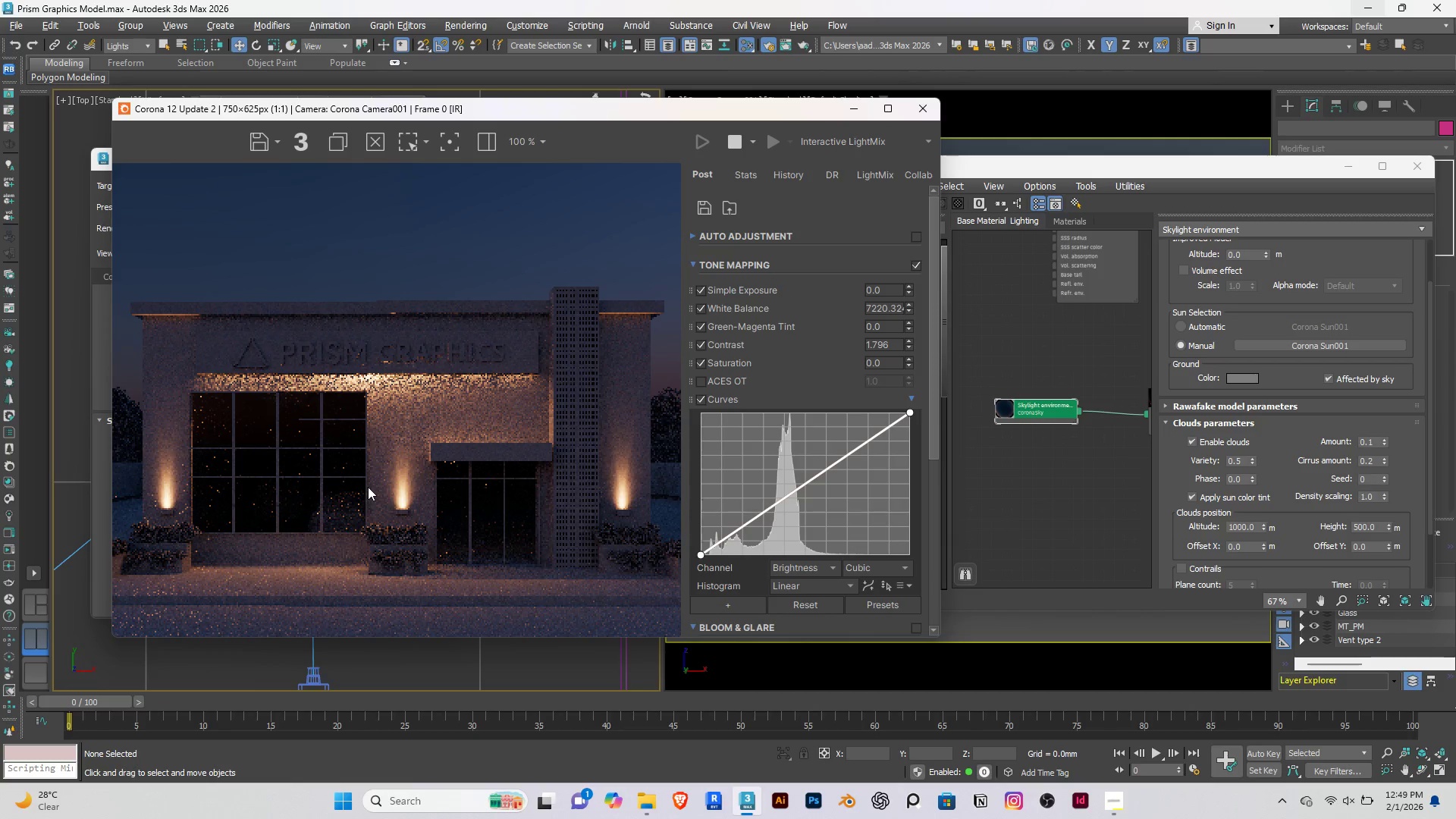 
wait(21.47)
 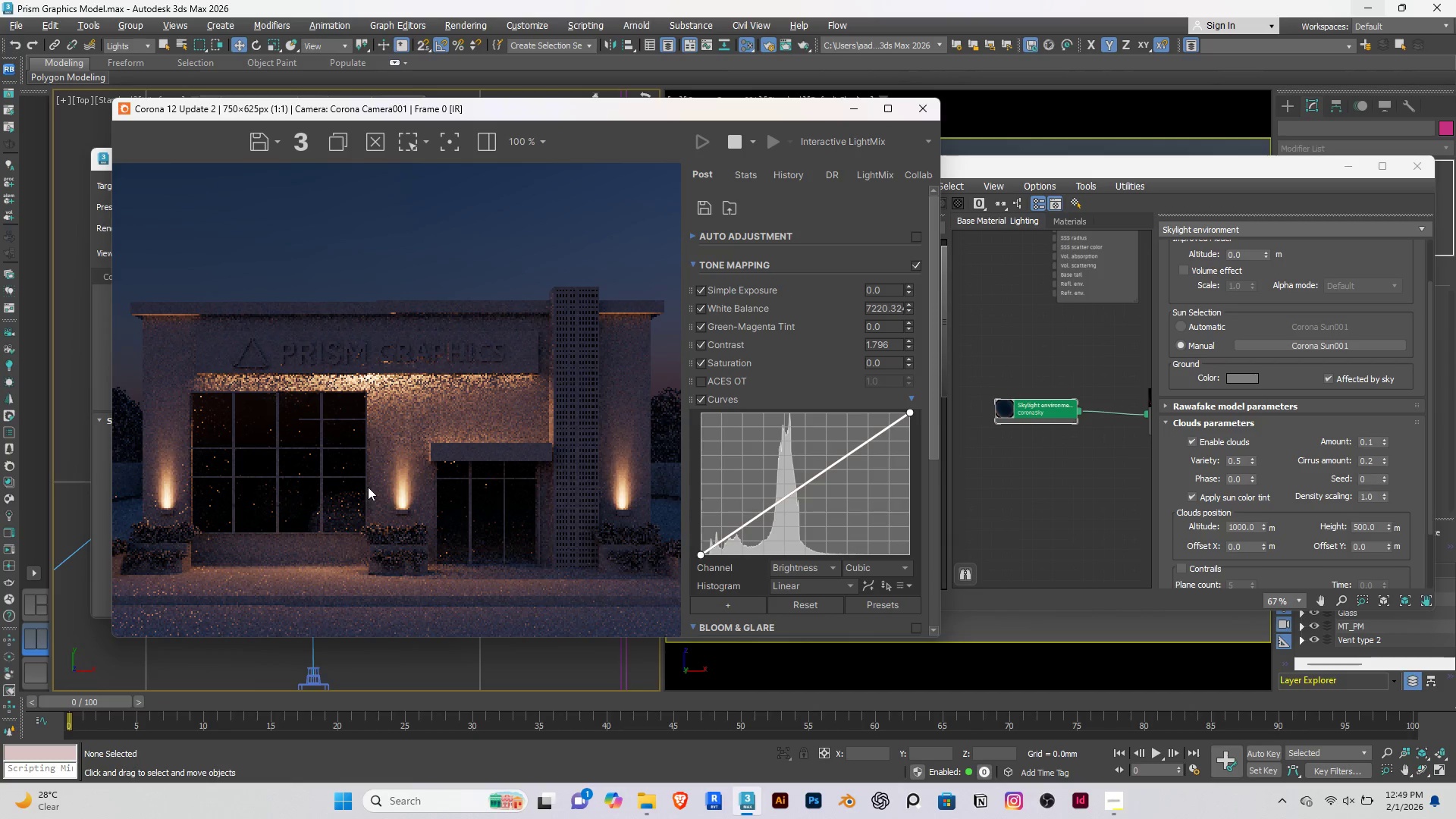 
scroll: coordinate [346, 293], scroll_direction: up, amount: 3.0
 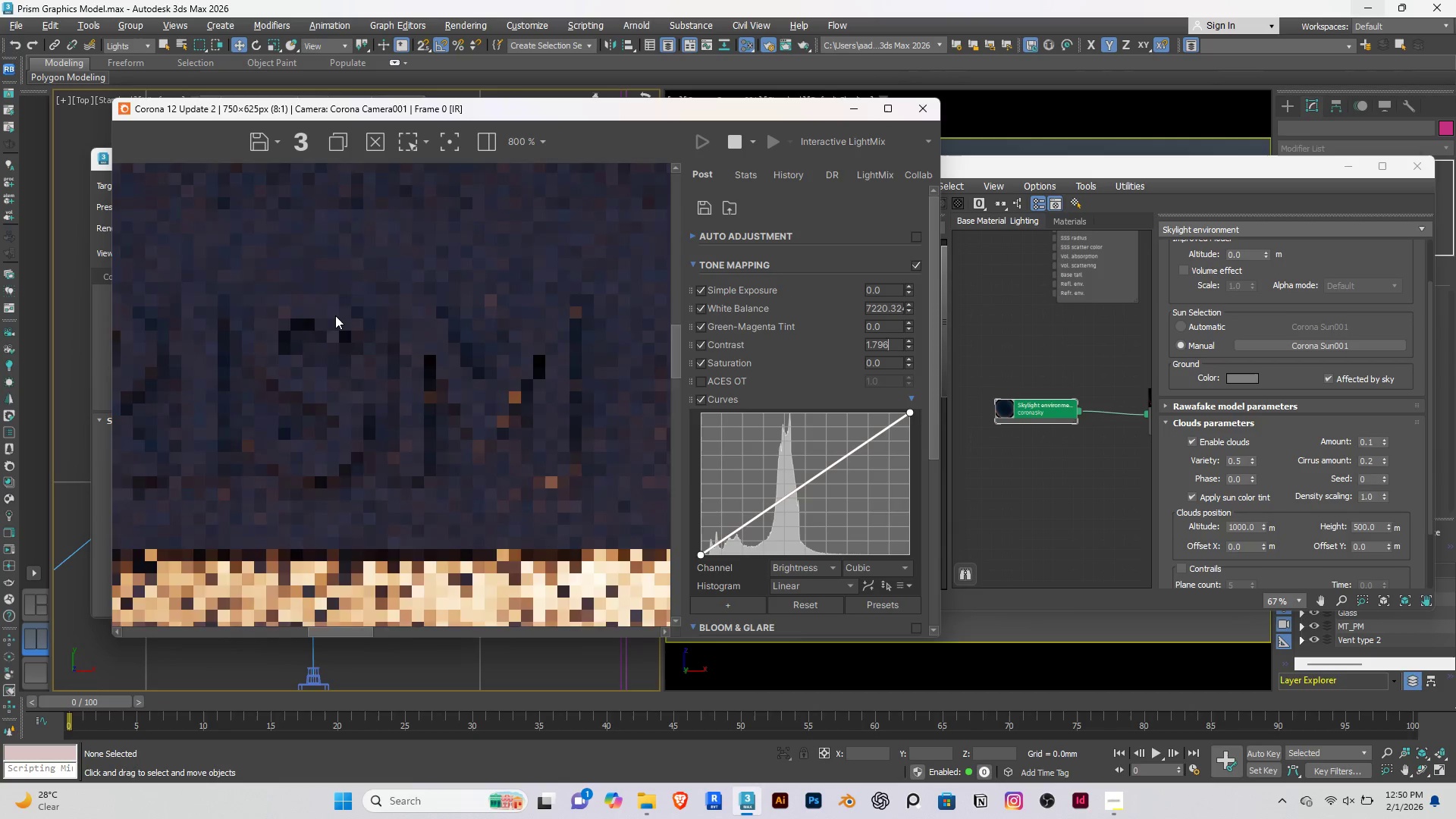 
scroll: coordinate [335, 315], scroll_direction: down, amount: 3.0
 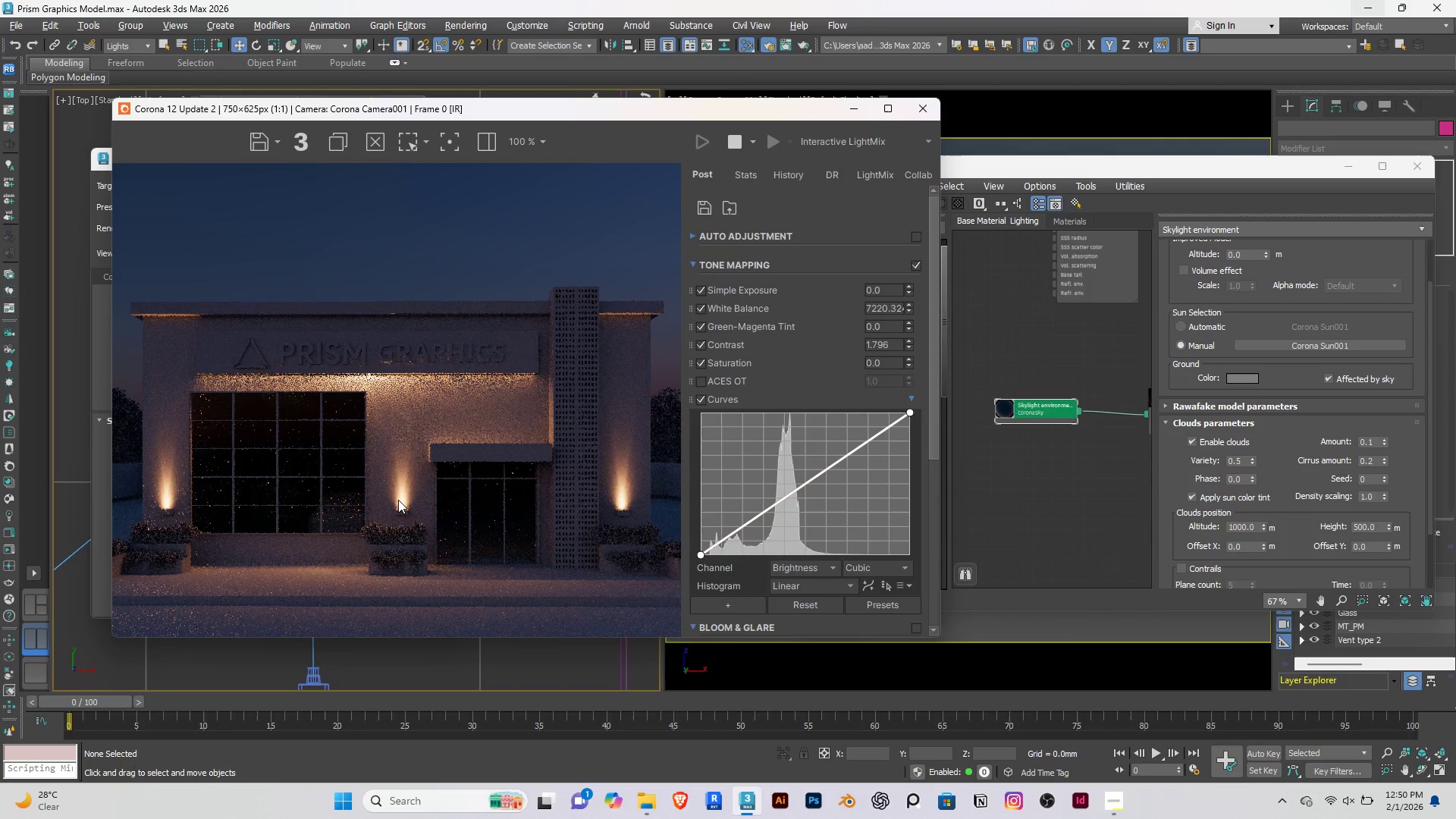 
wait(10.78)
 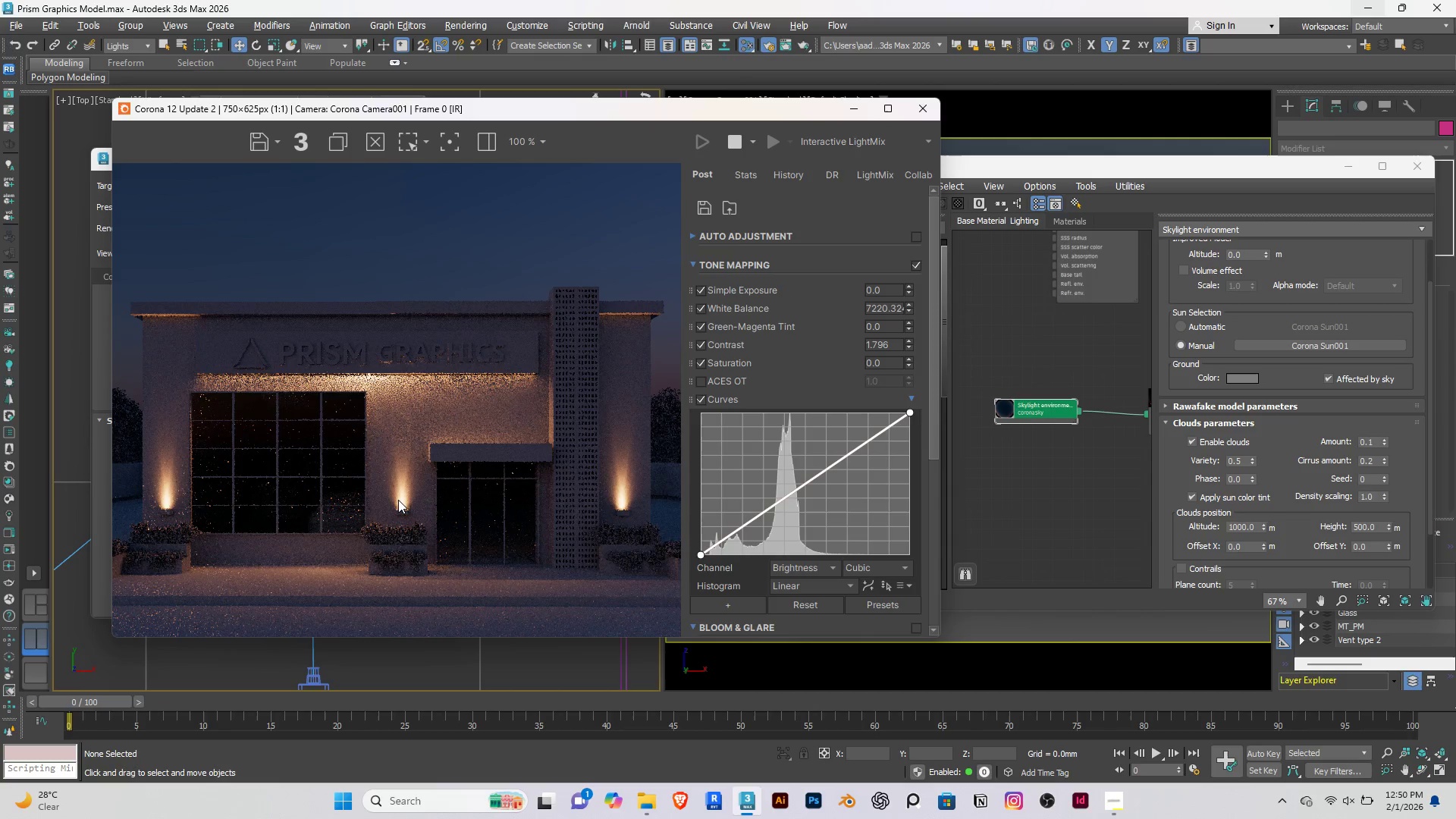 
scroll: coordinate [384, 467], scroll_direction: down, amount: 1.0
 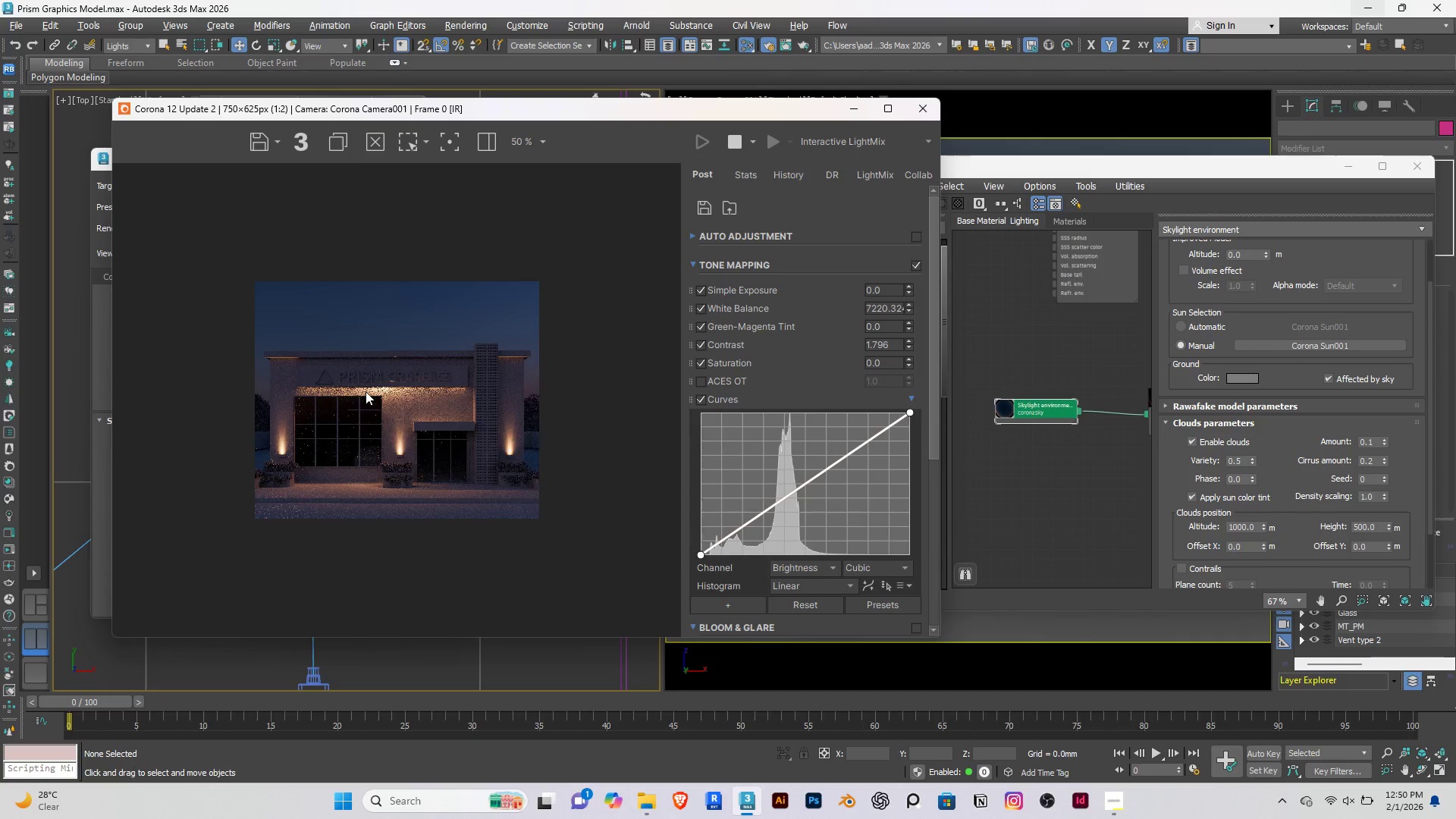 
scroll: coordinate [366, 391], scroll_direction: up, amount: 1.0
 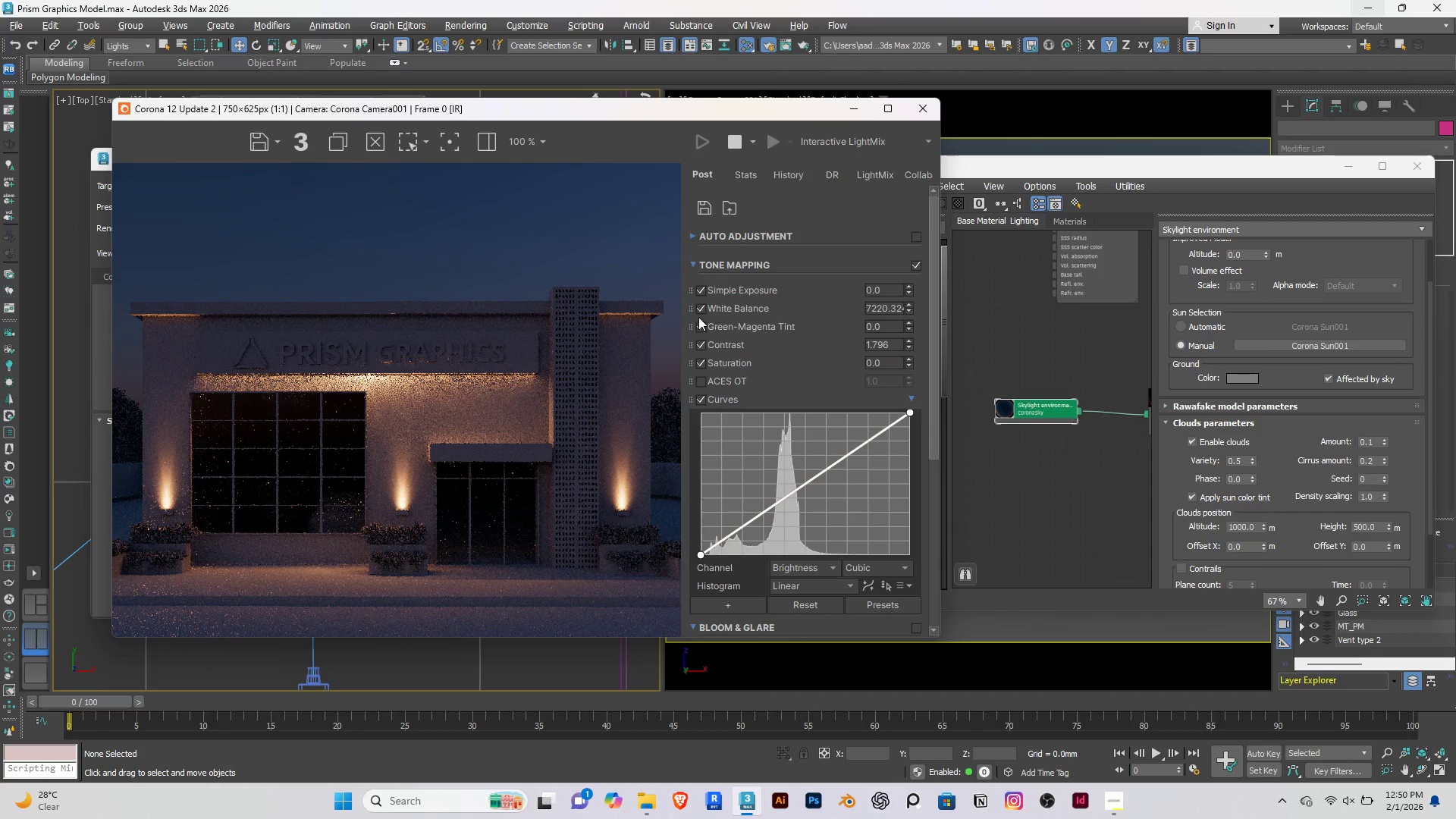 
left_click([874, 181])
 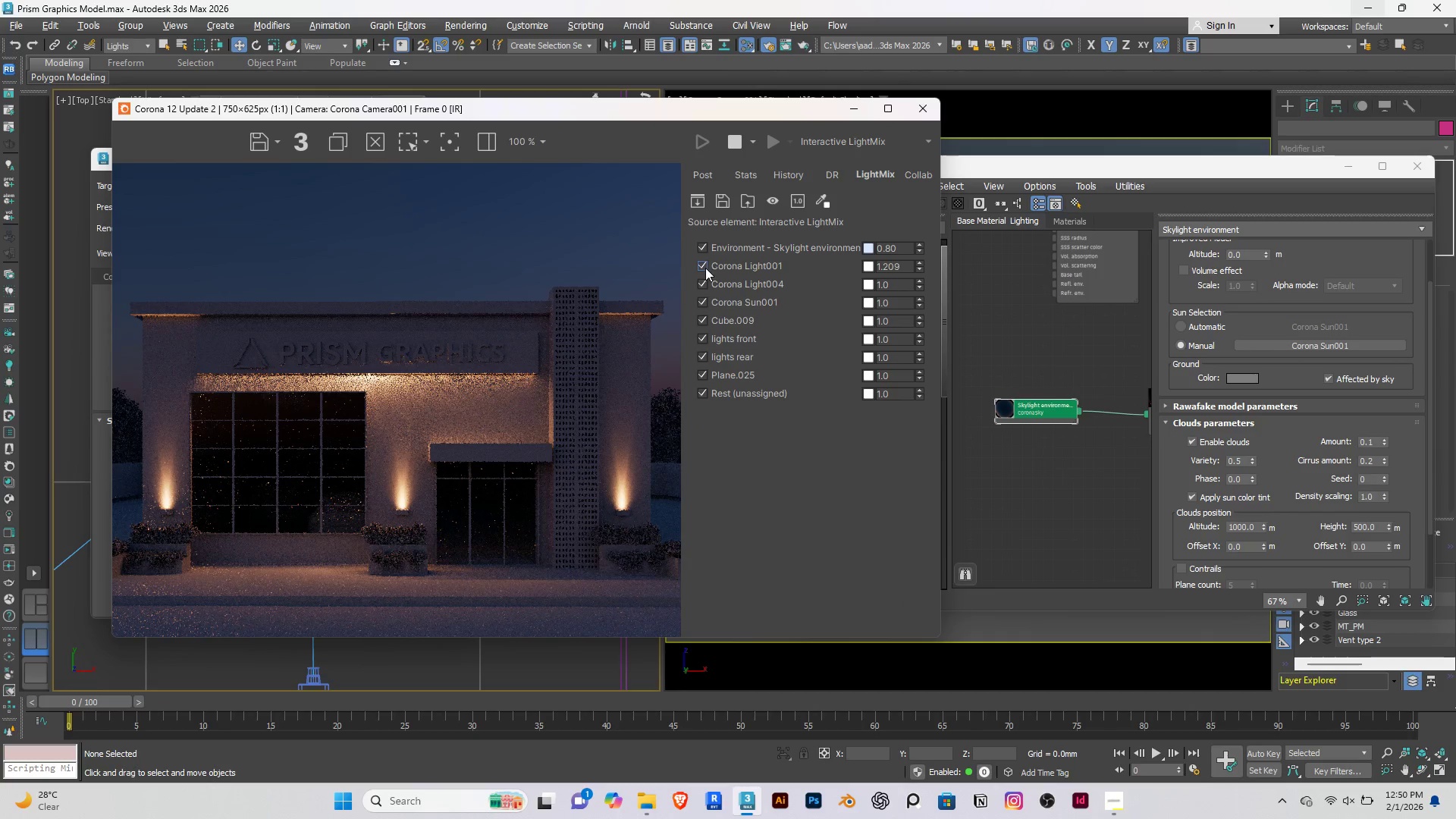 
left_click([705, 268])
 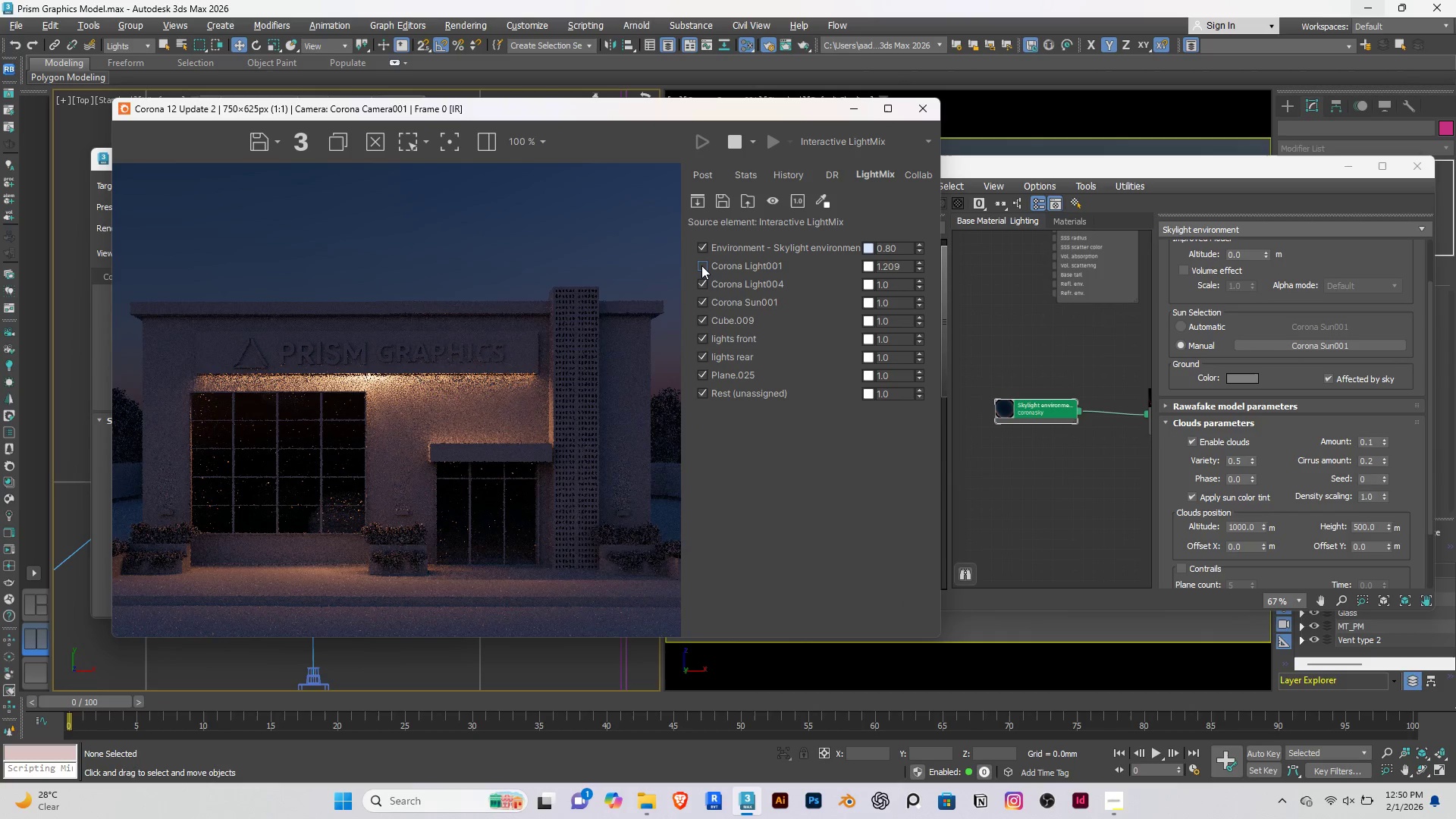 
left_click([701, 265])
 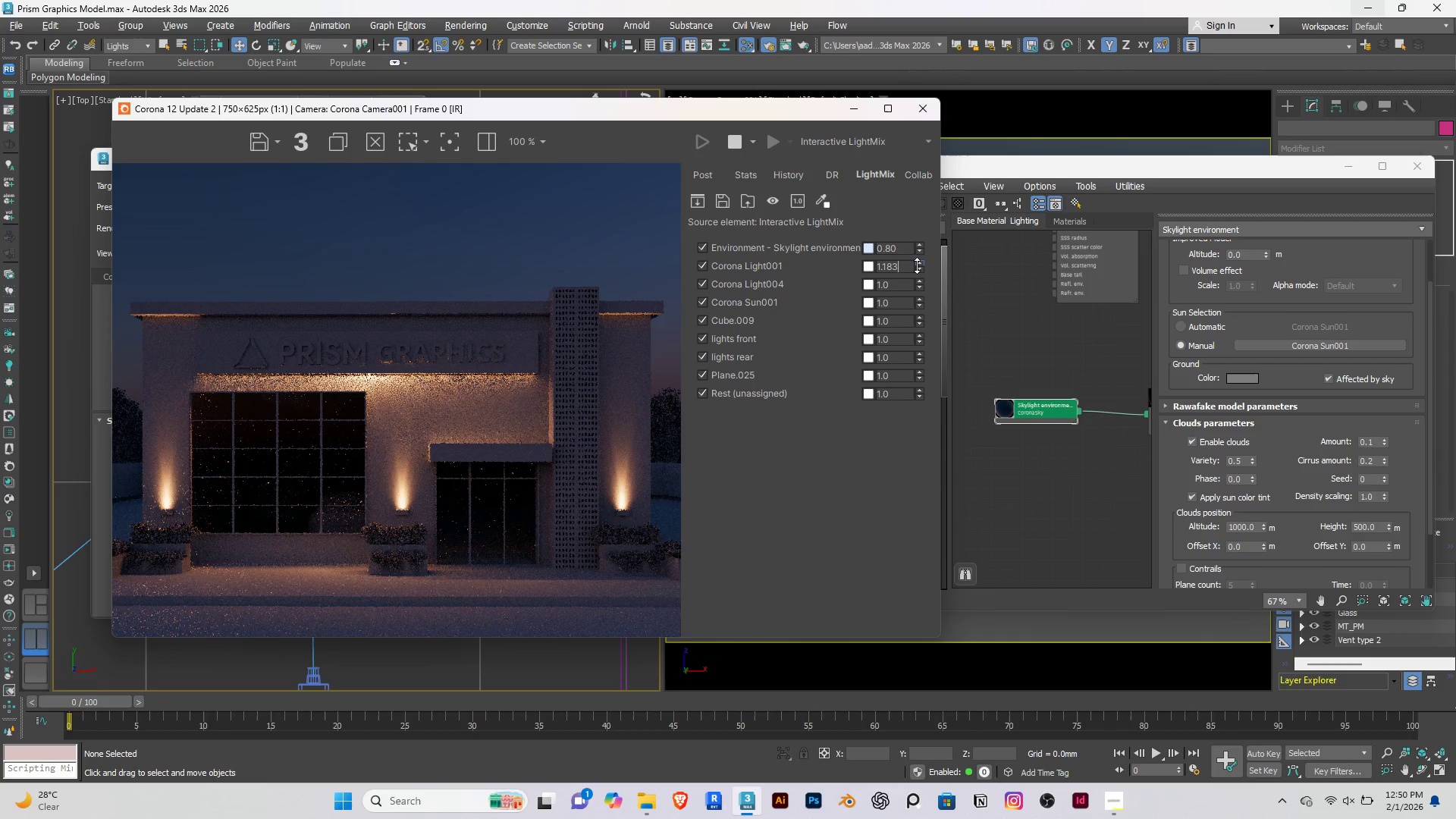 
left_click([709, 284])
 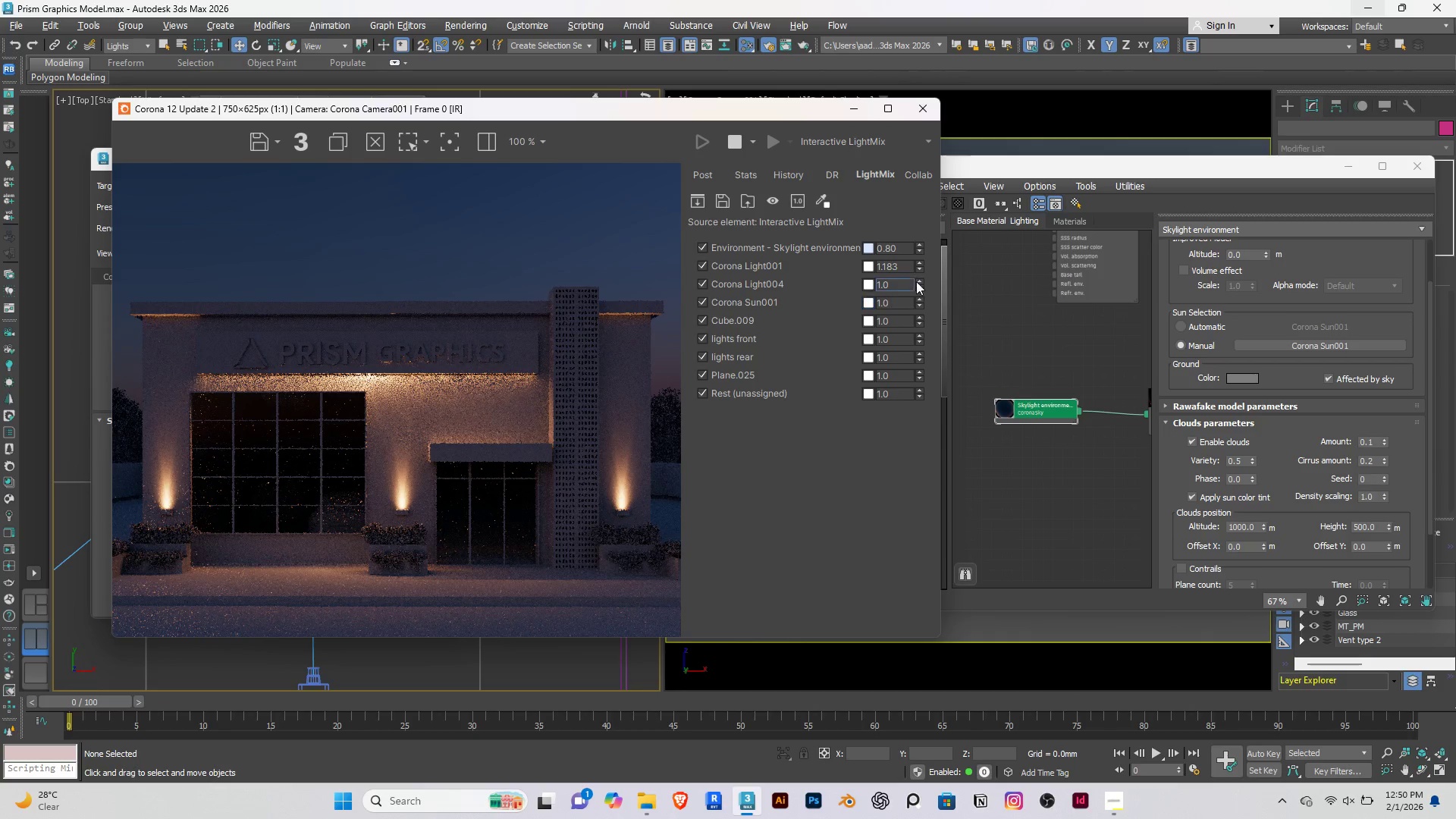 
left_click_drag(start_coordinate=[922, 284], to_coordinate=[905, 275])
 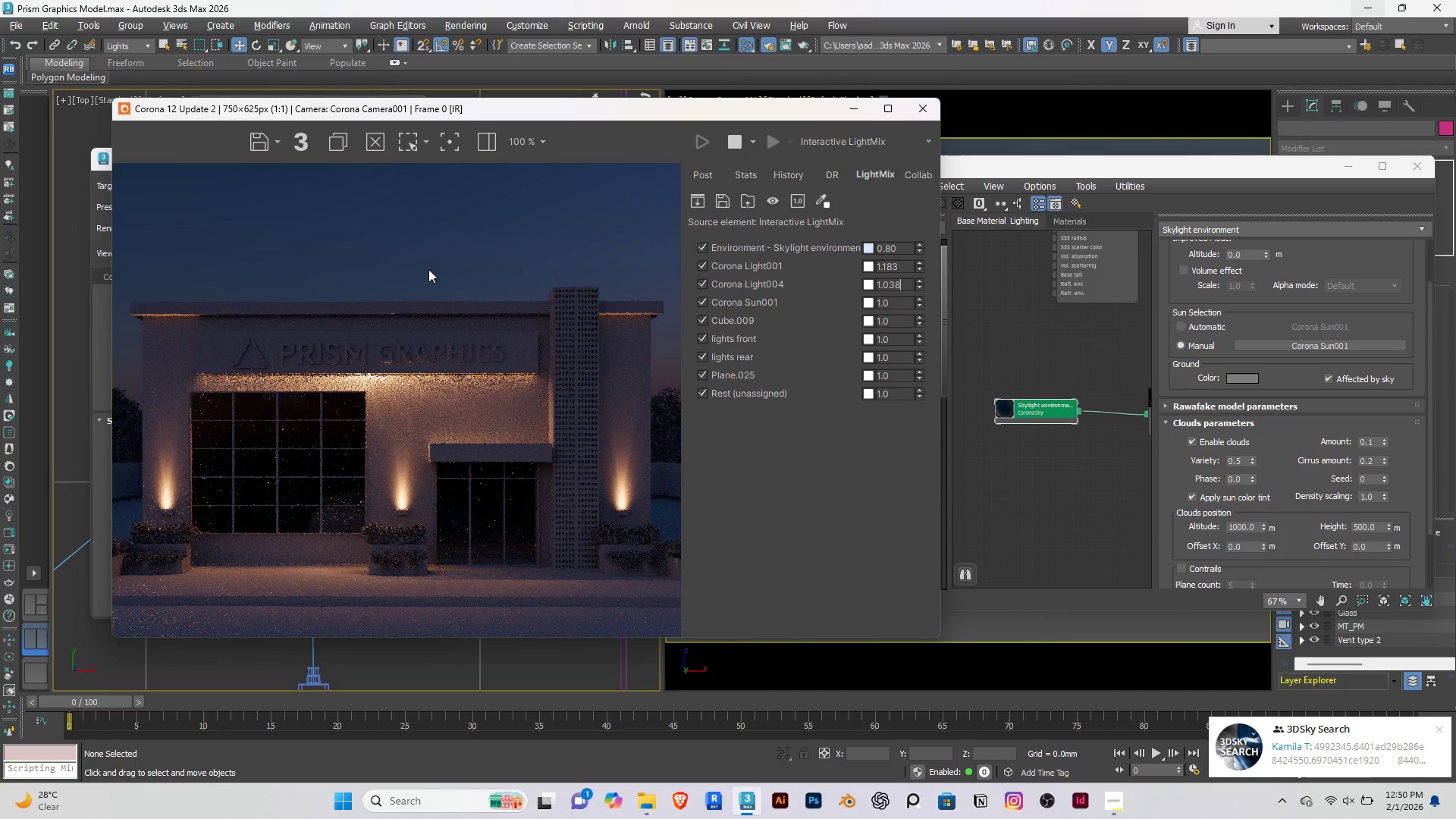 
left_click([423, 255])
 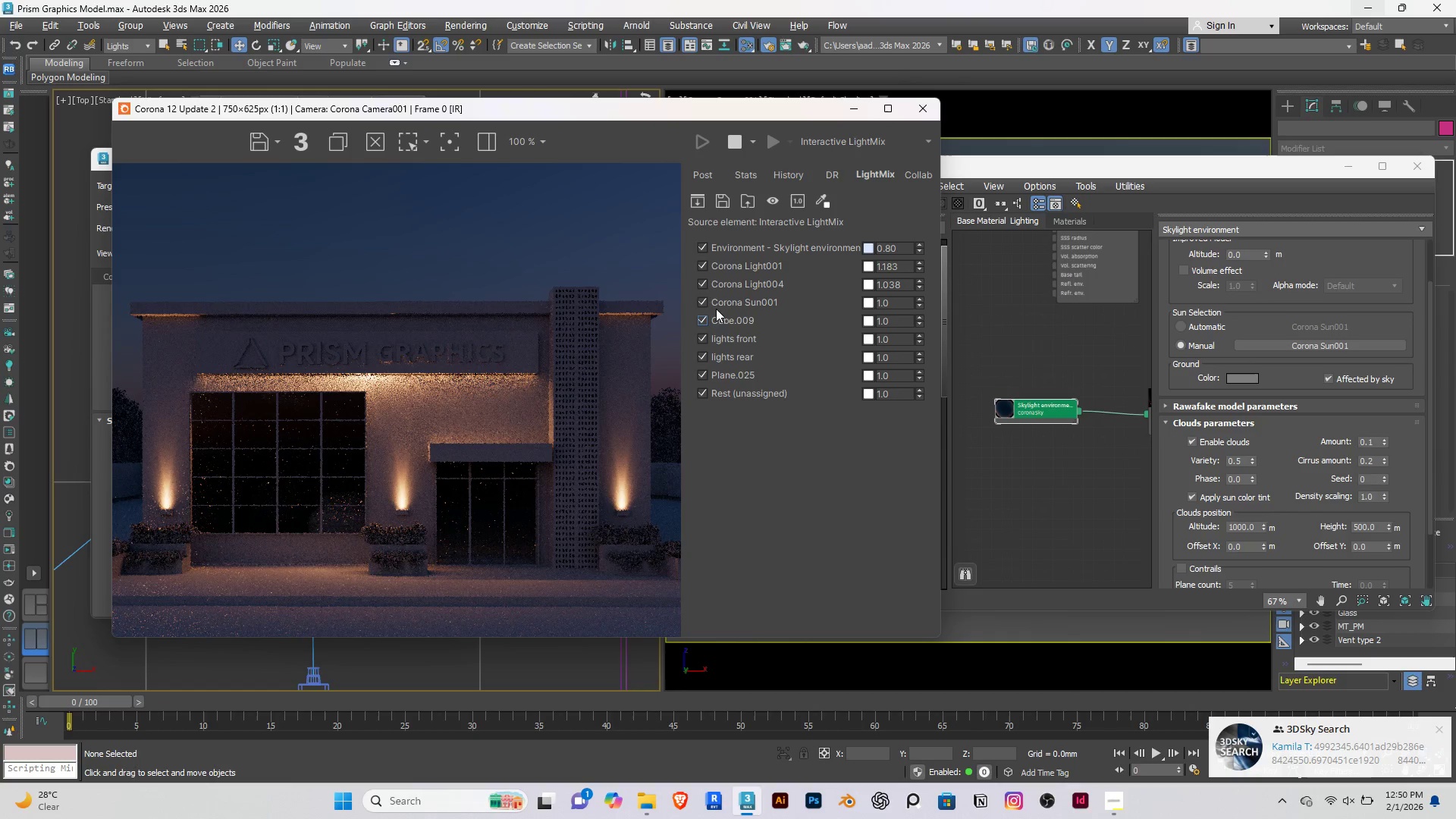 
left_click([703, 262])
 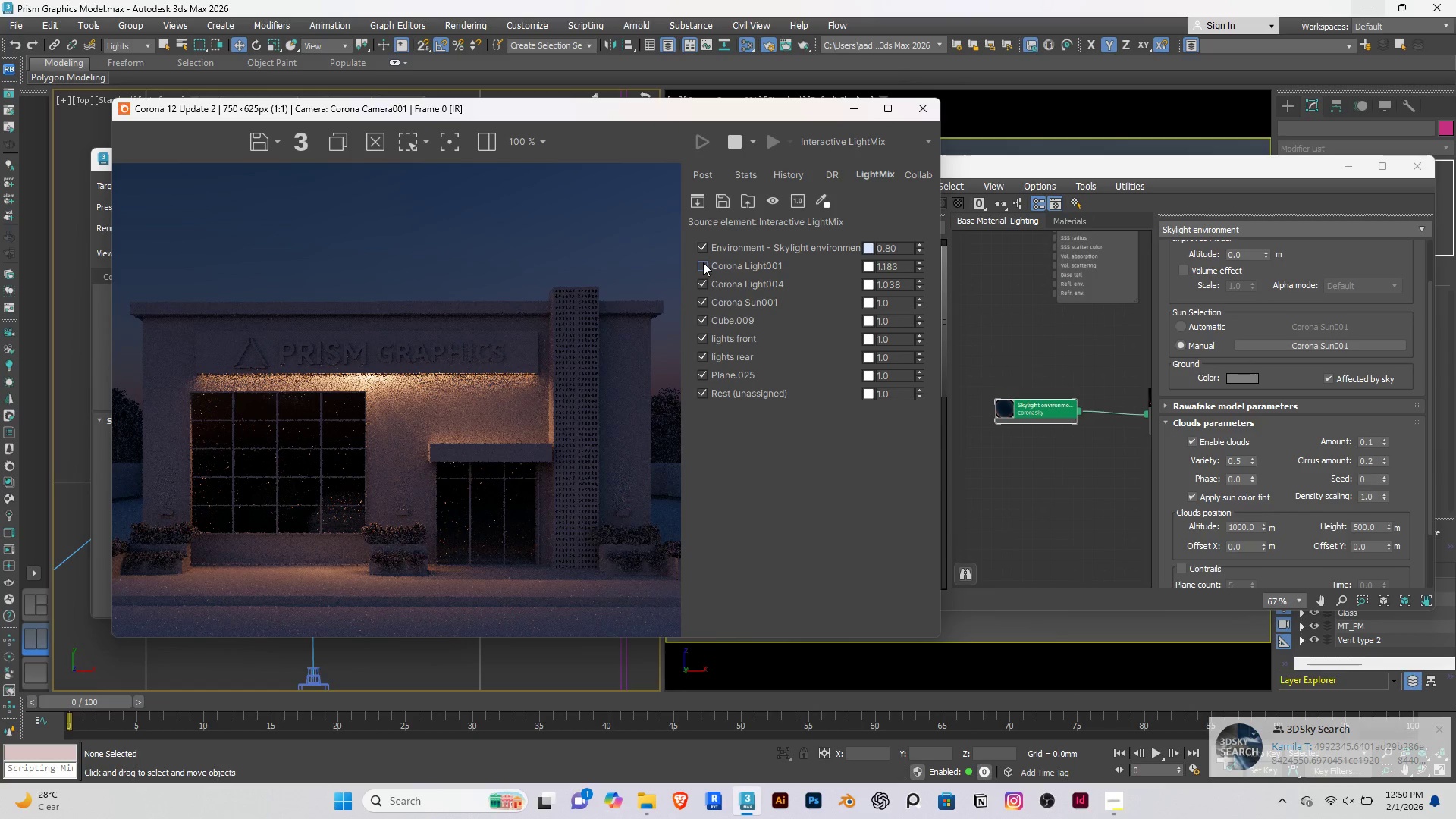 
left_click([703, 262])
 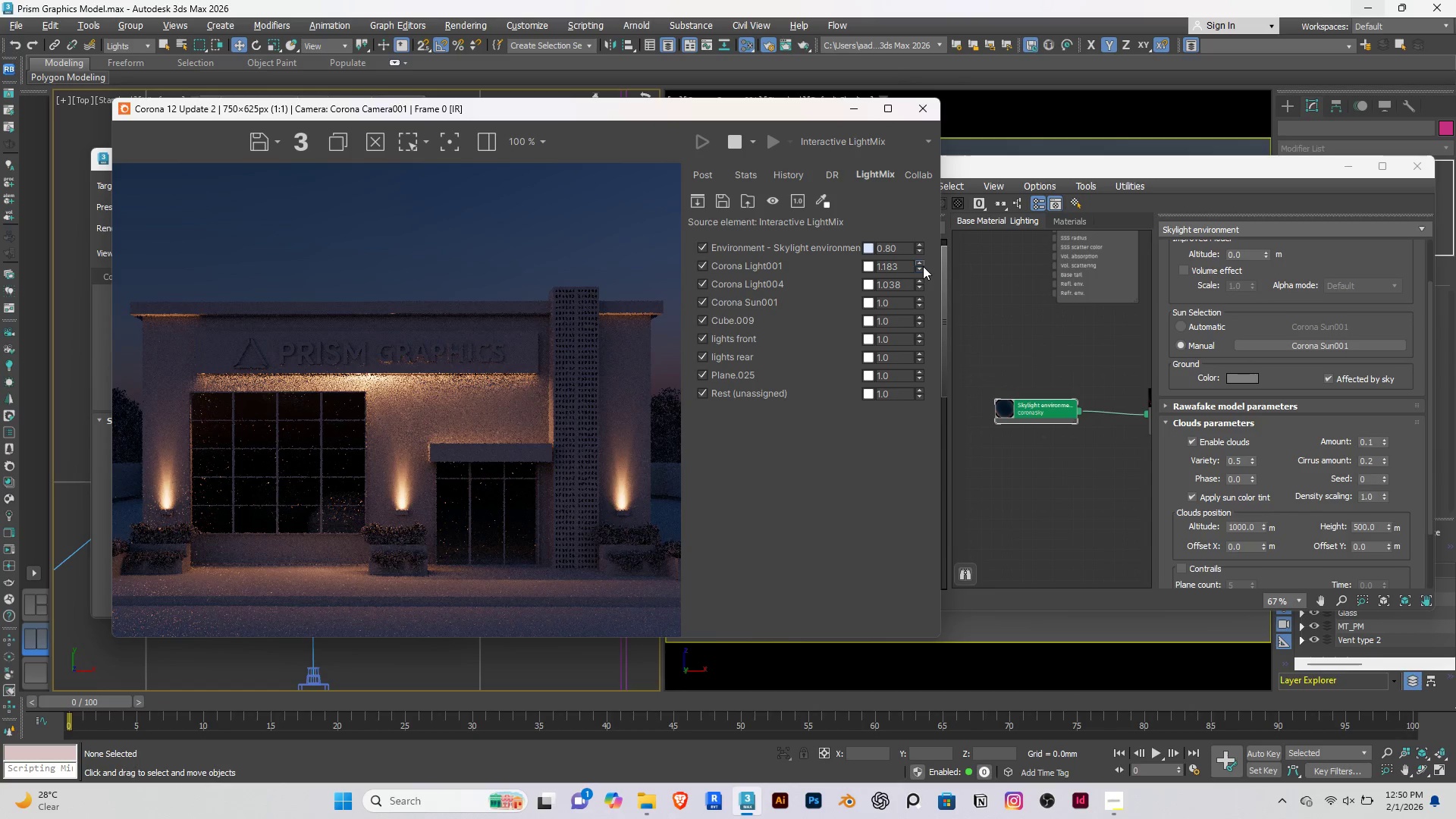 
left_click_drag(start_coordinate=[923, 266], to_coordinate=[899, 317])
 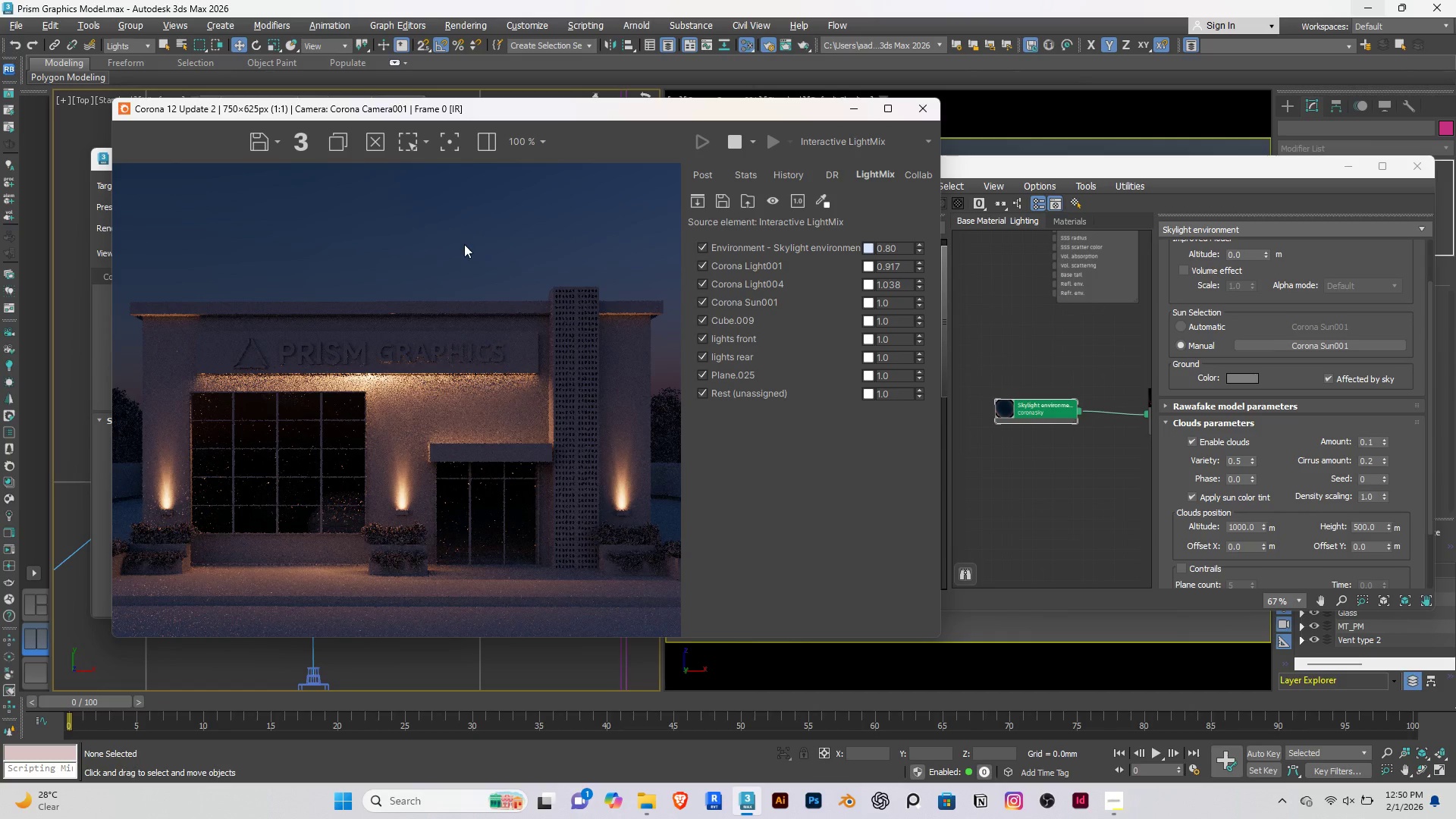 
left_click([464, 244])
 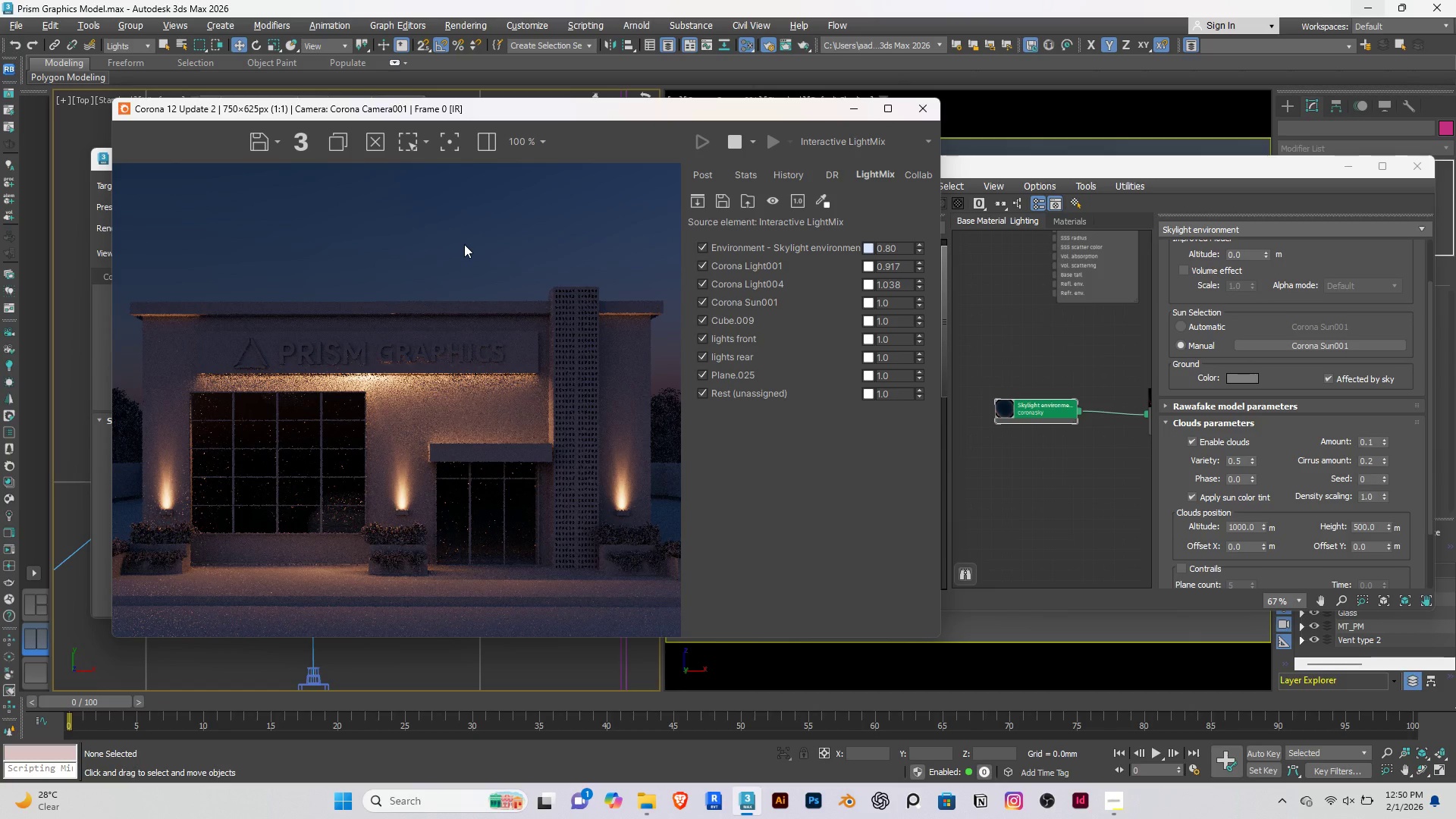 
wait(8.02)
 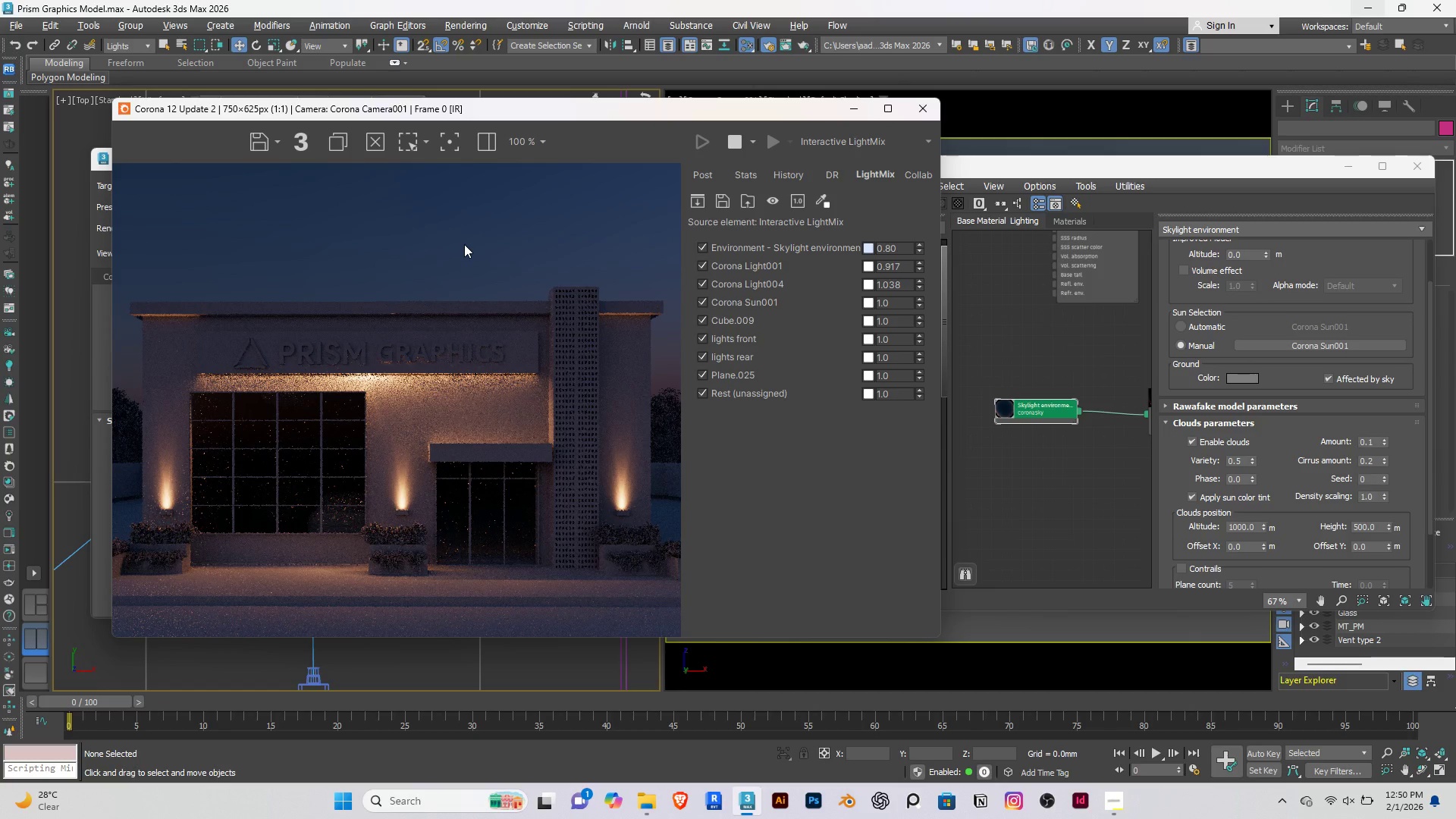 
left_click([731, 133])
 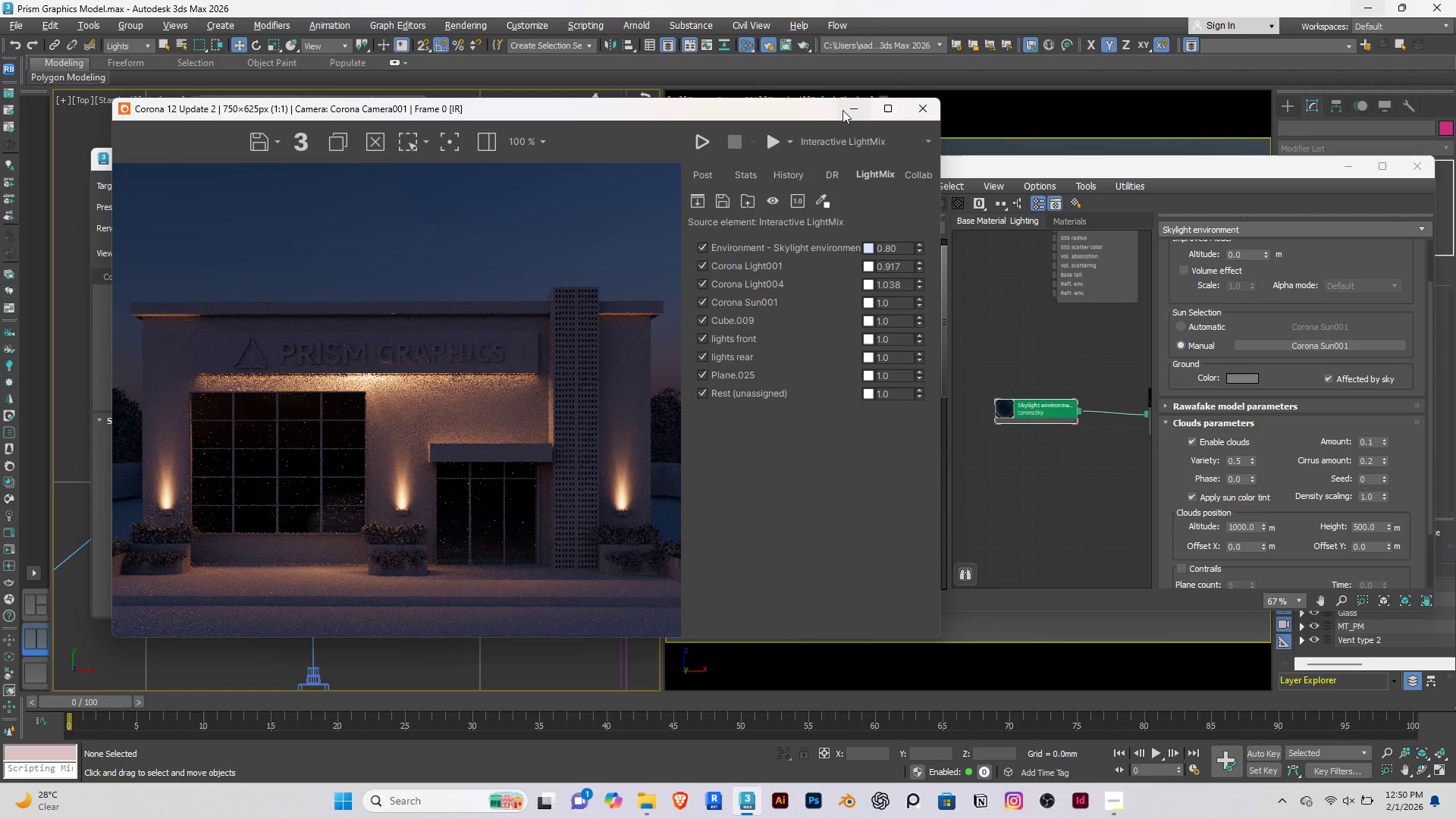 
left_click([849, 109])
 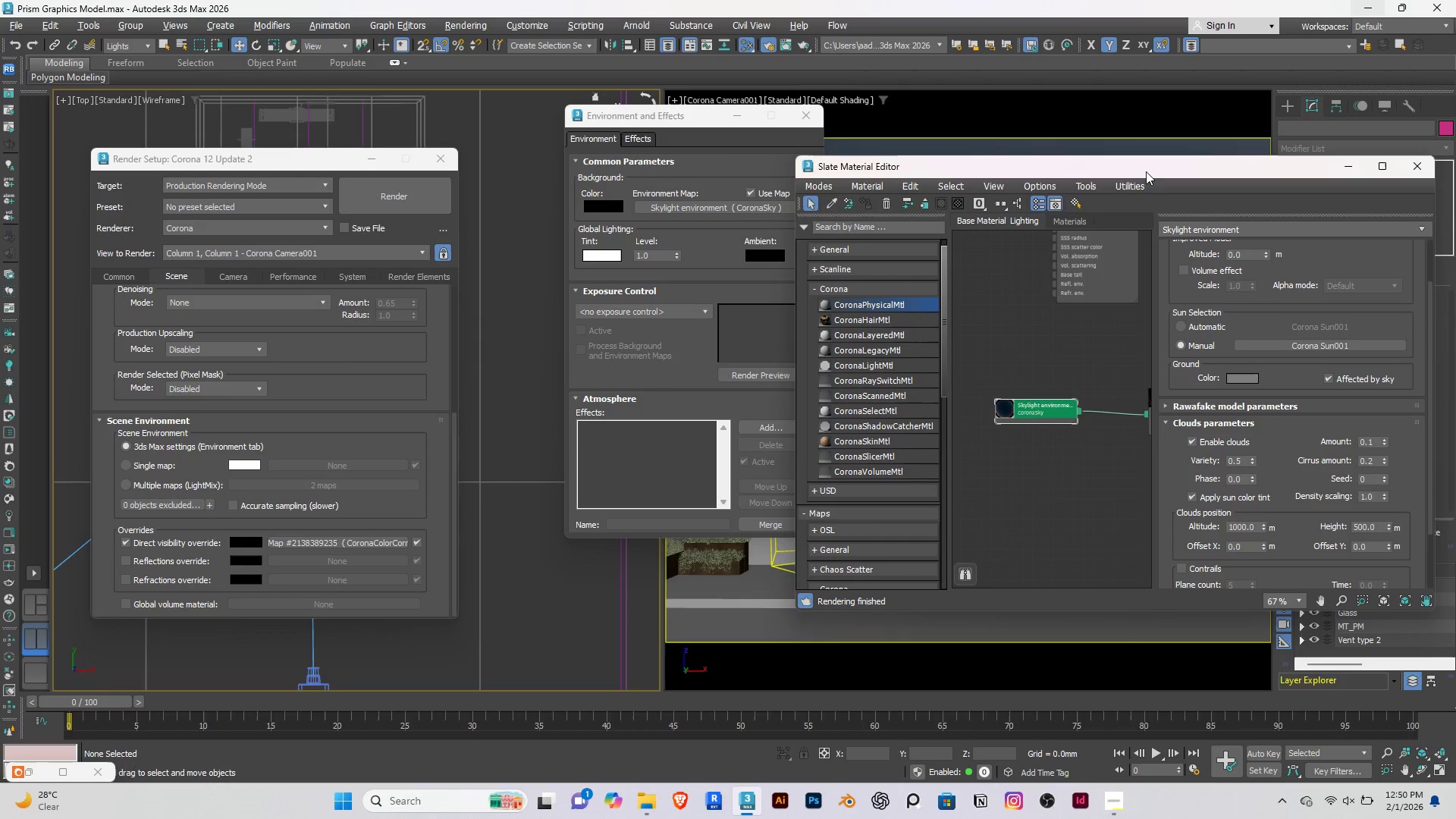 
left_click_drag(start_coordinate=[1146, 171], to_coordinate=[458, 282])
 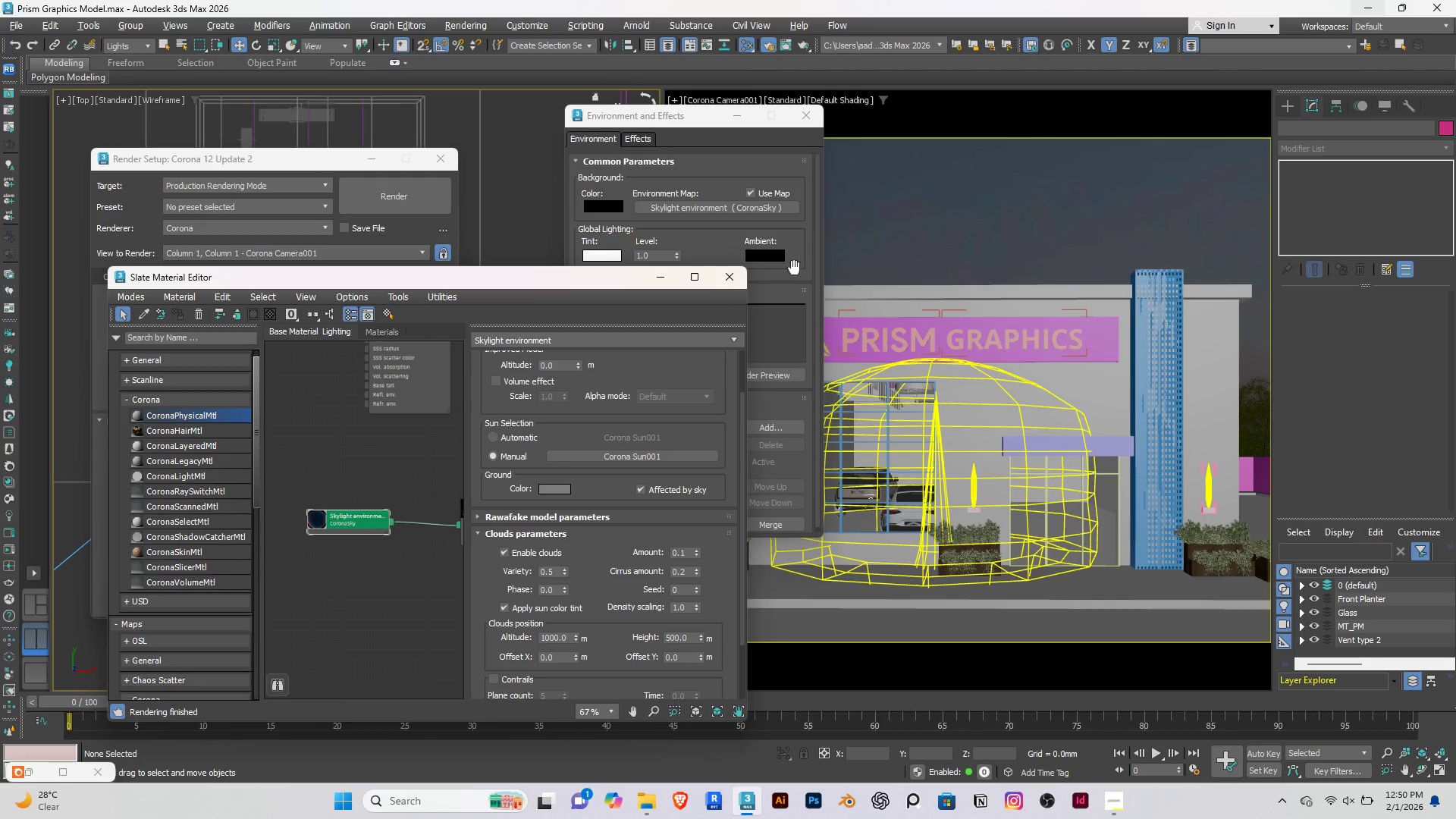 
left_click([668, 282])
 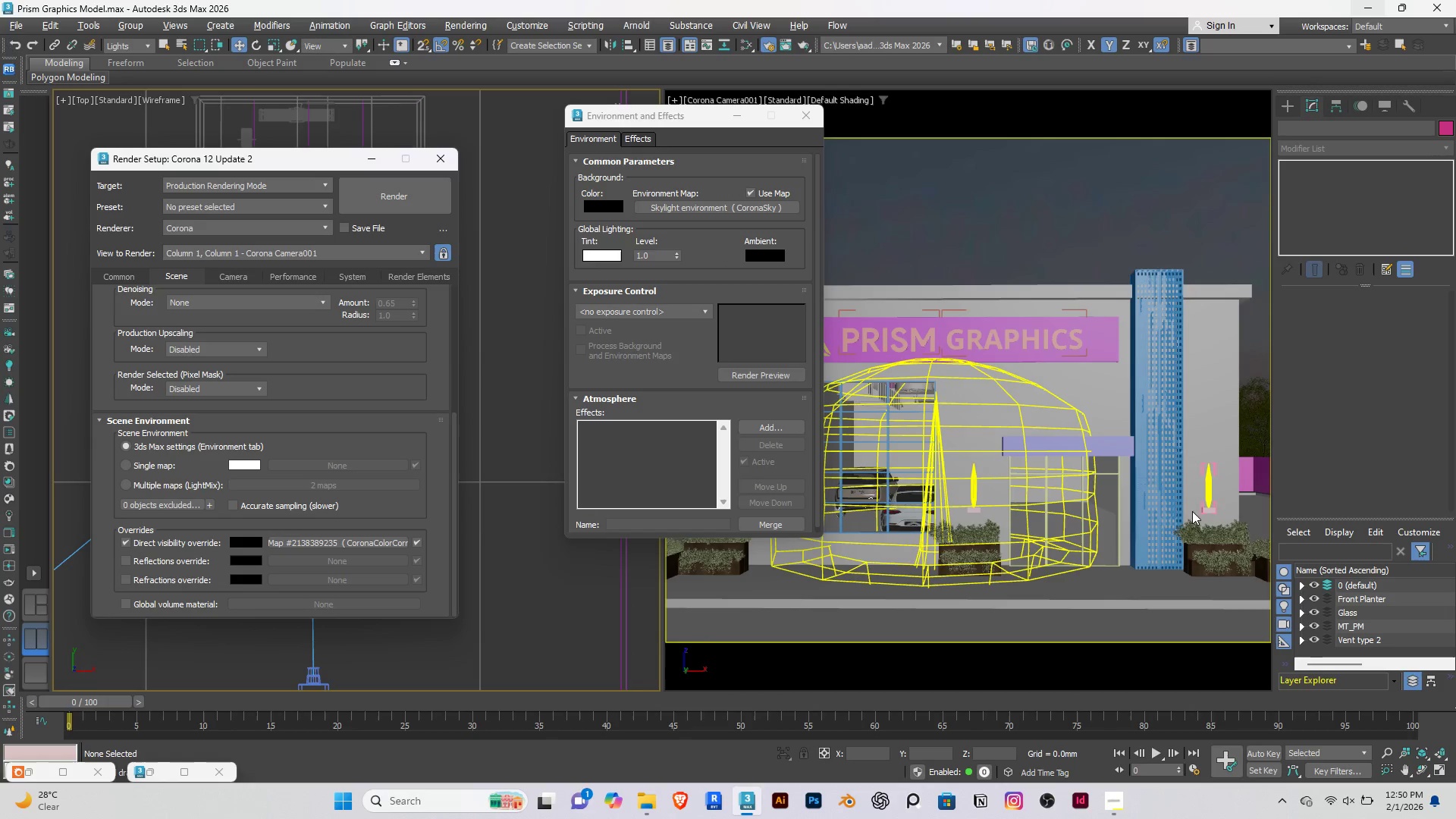 
left_click([1209, 504])
 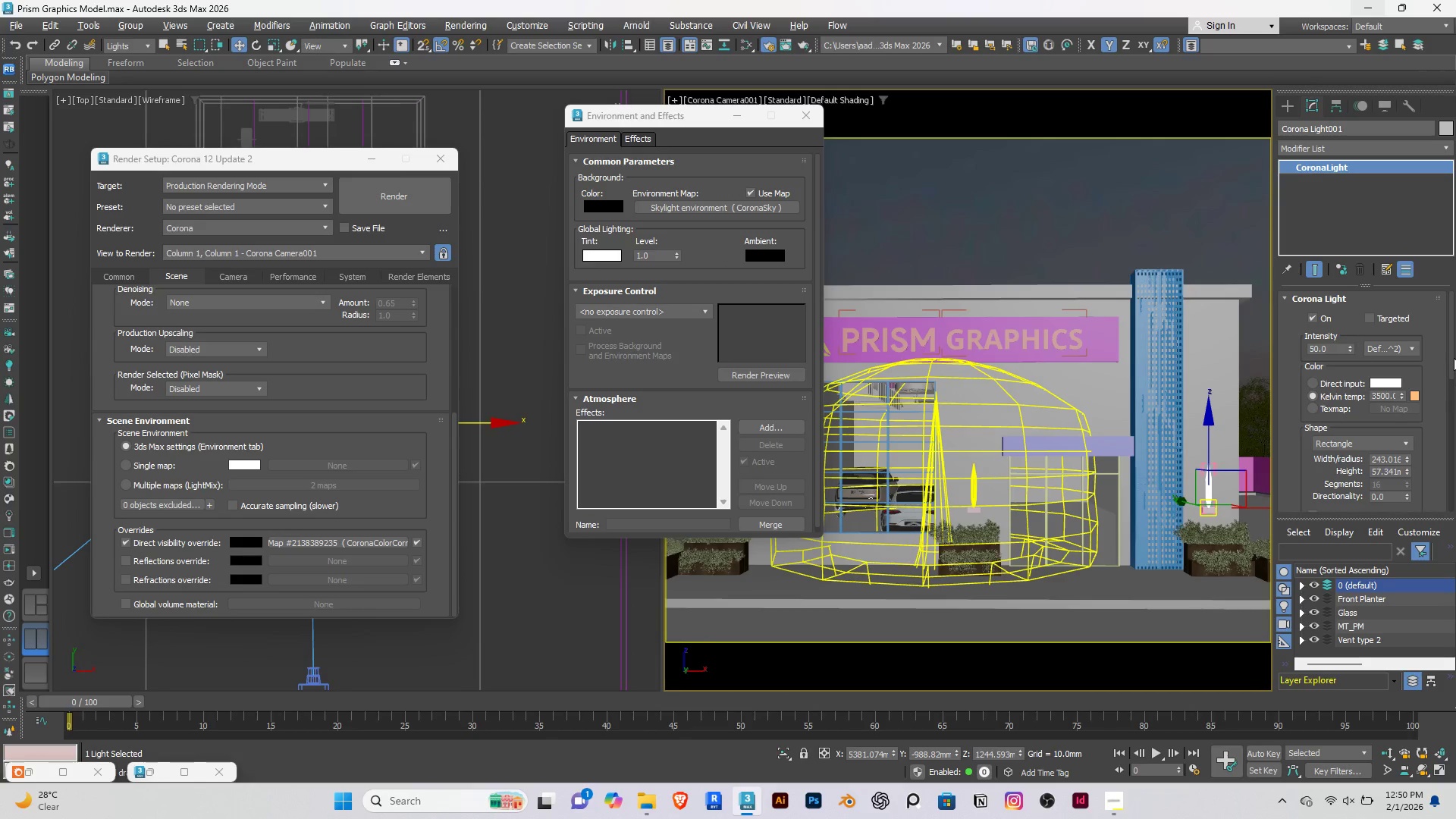 
left_click_drag(start_coordinate=[1452, 354], to_coordinate=[1437, 454])
 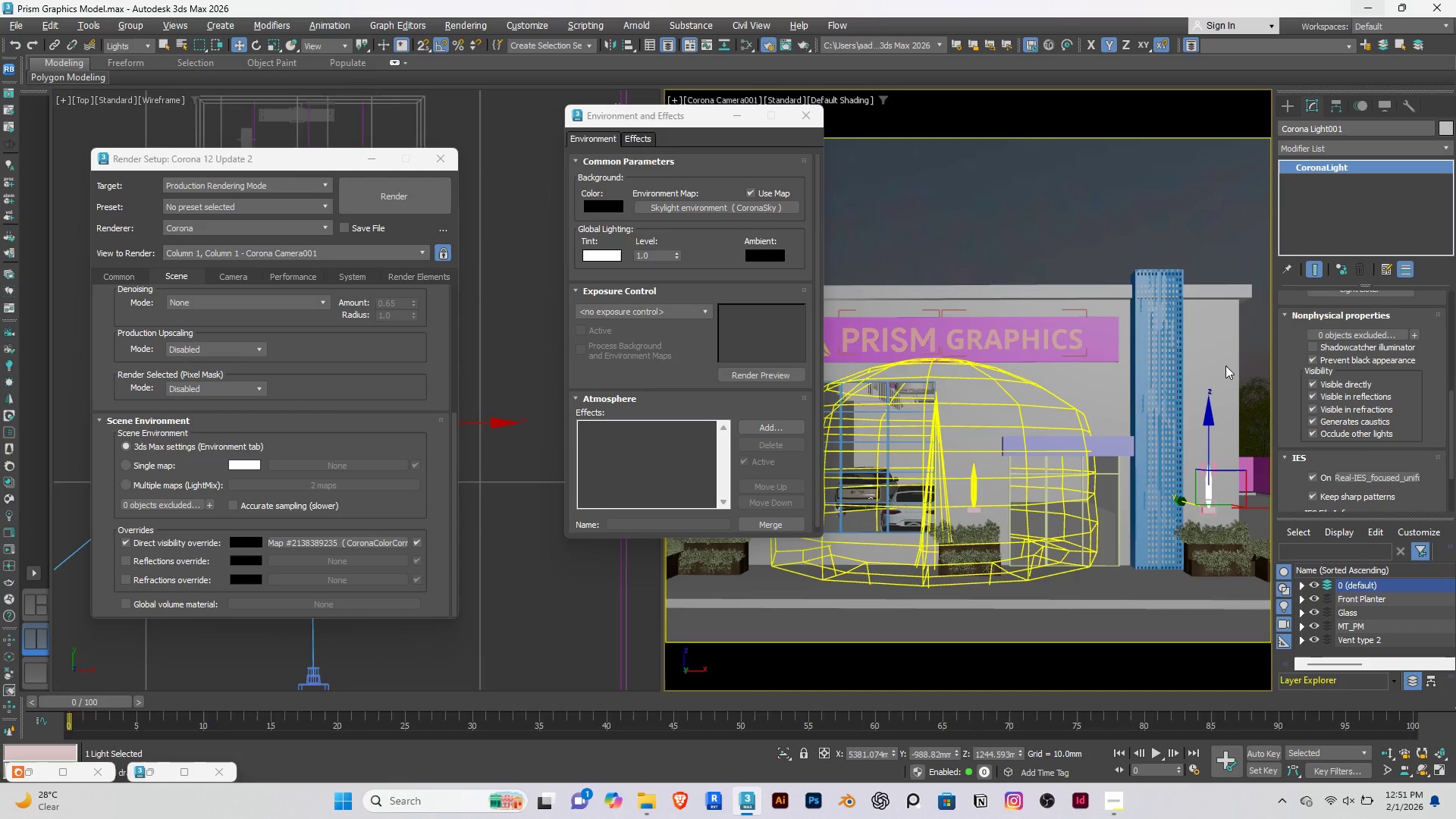 
left_click([1071, 288])
 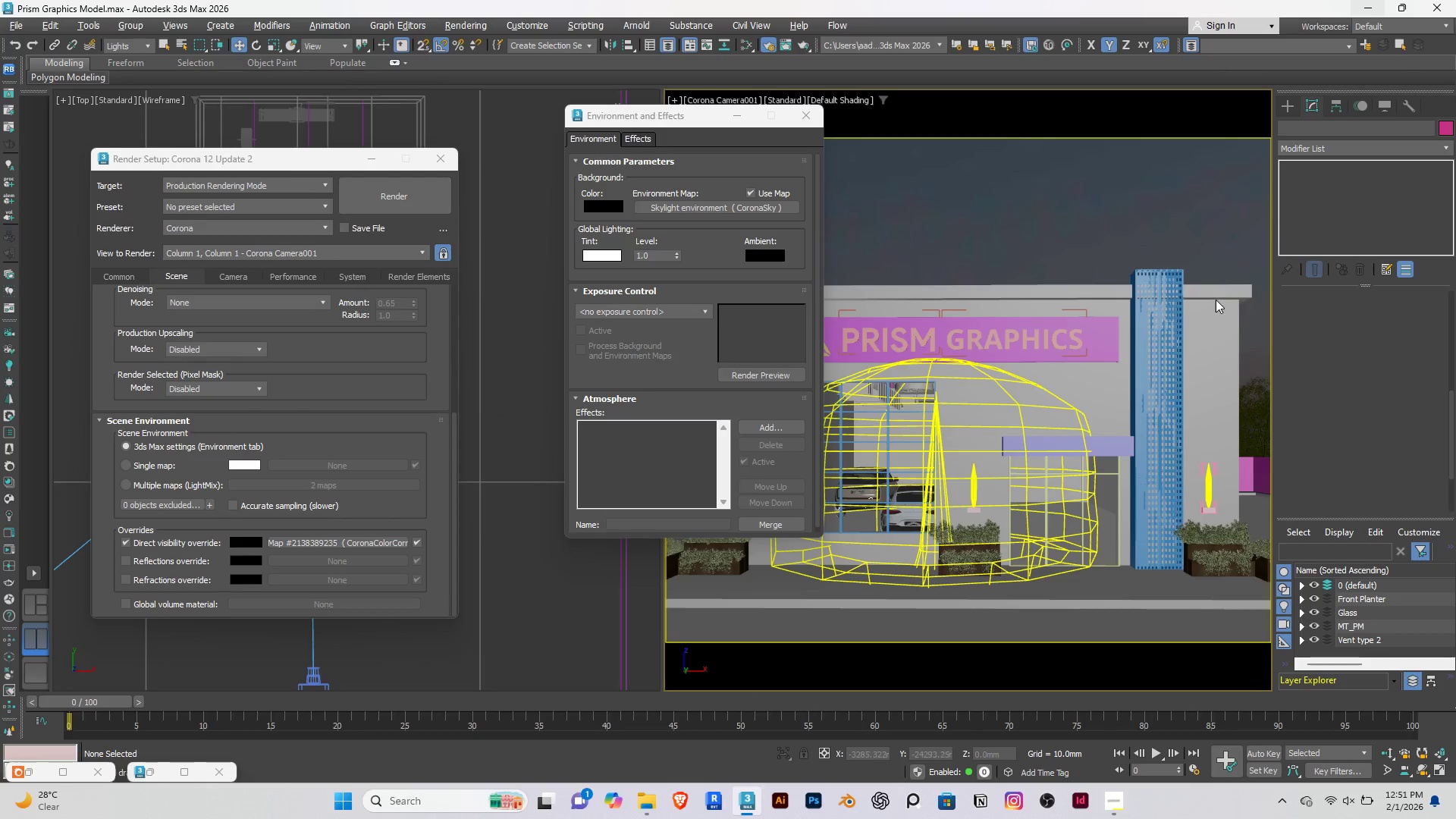 
left_click([1216, 300])
 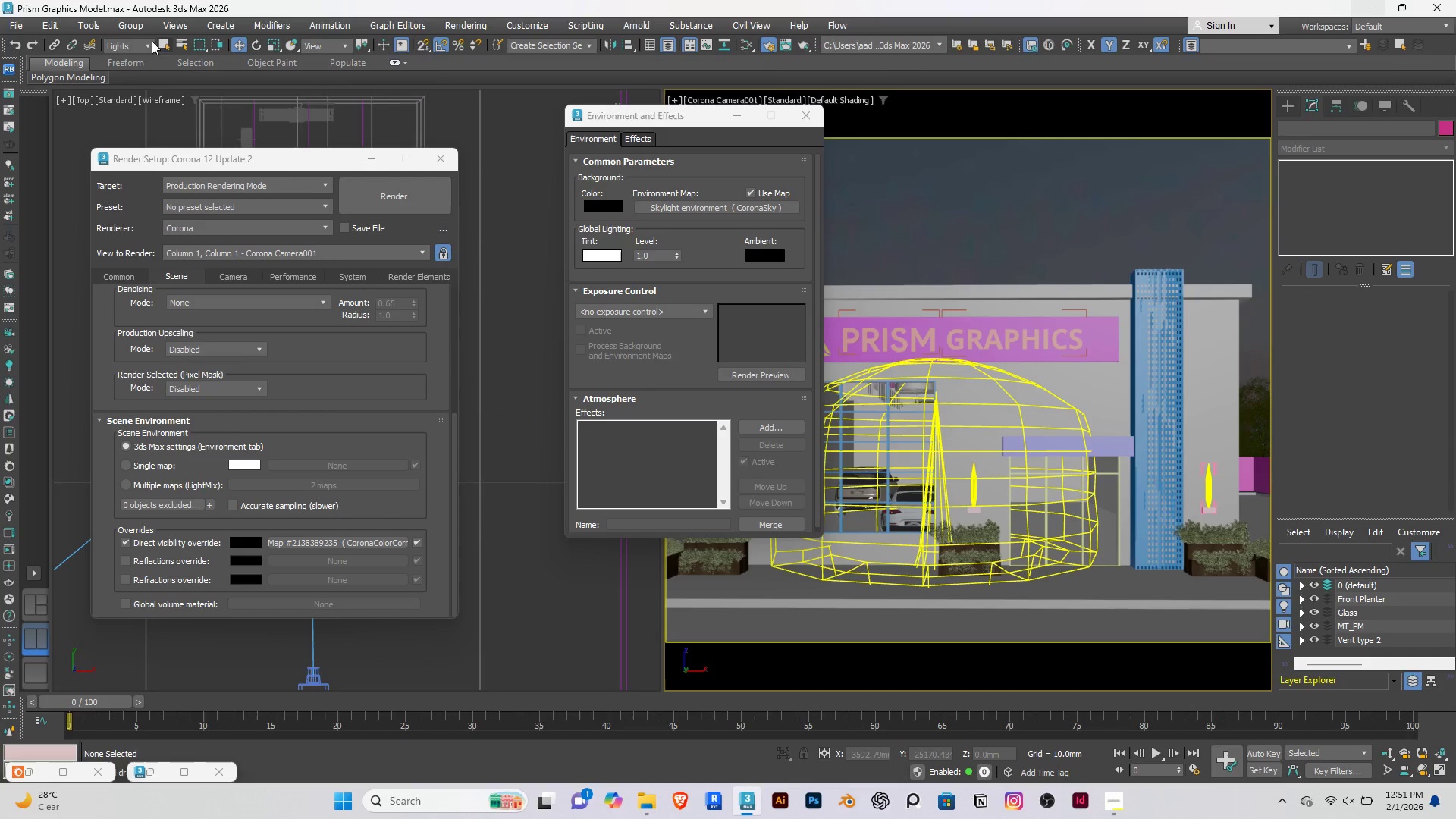 
left_click([142, 47])
 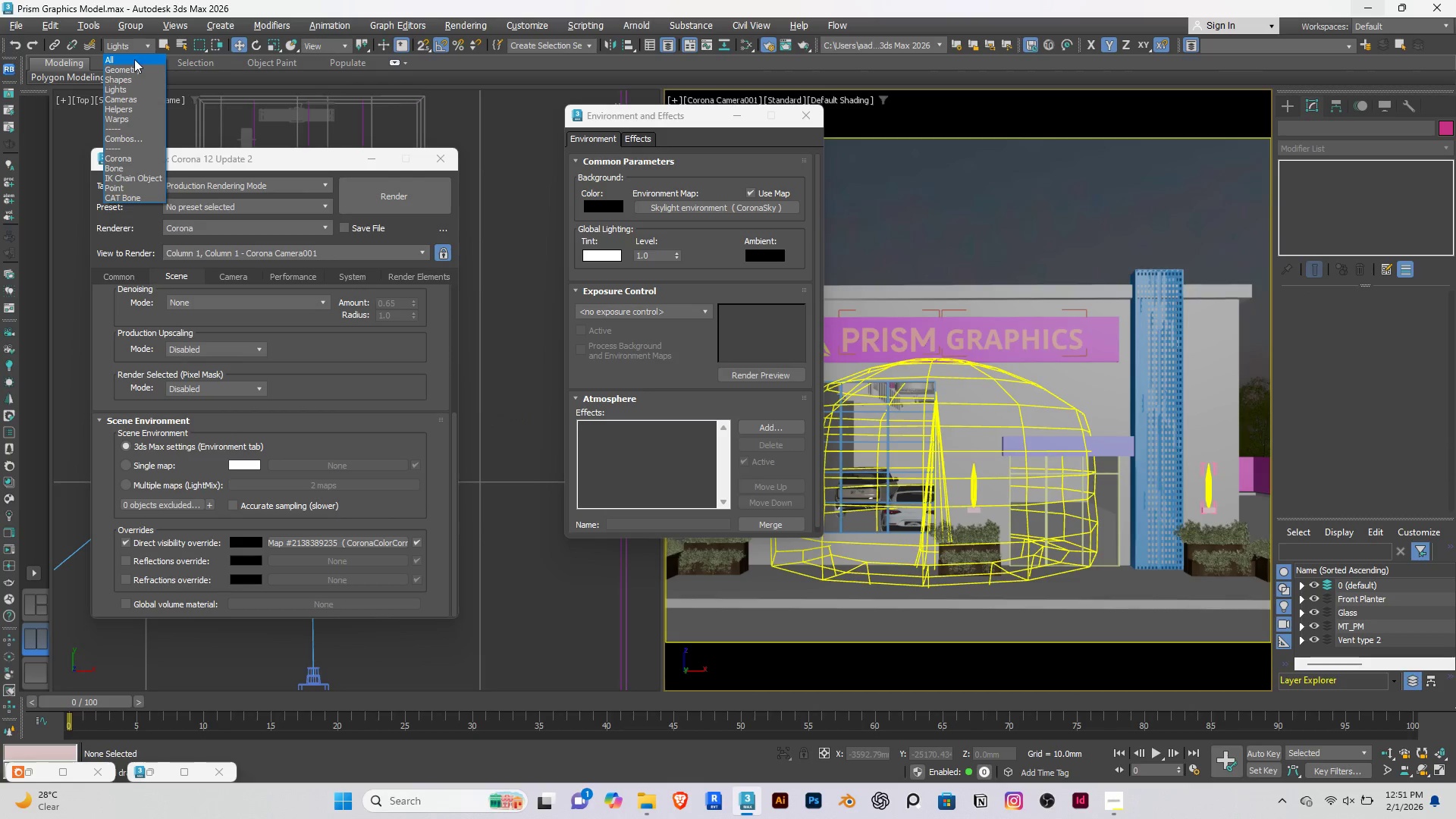 
left_click([134, 59])
 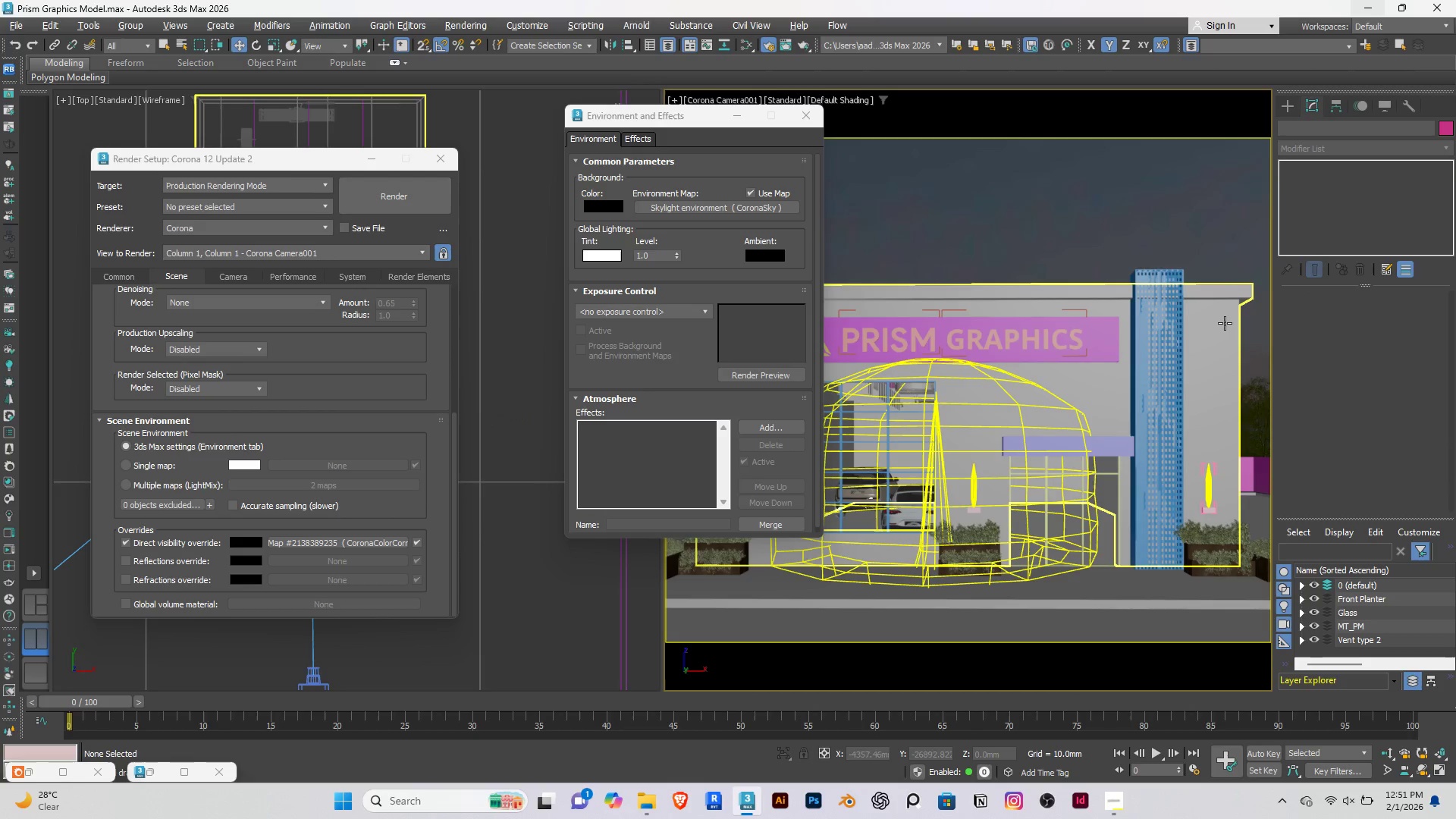 
left_click([1227, 324])
 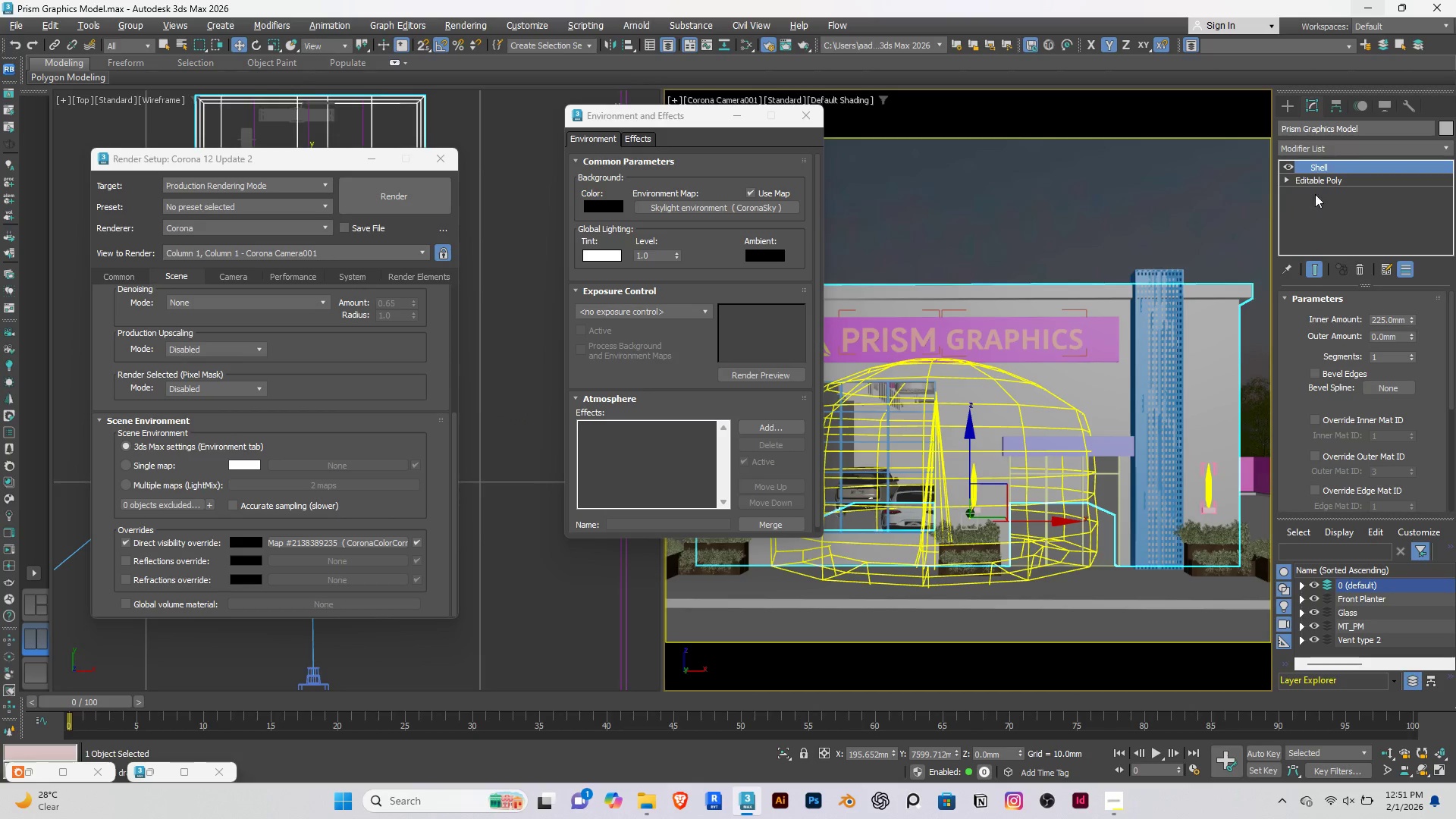 
left_click([1316, 178])
 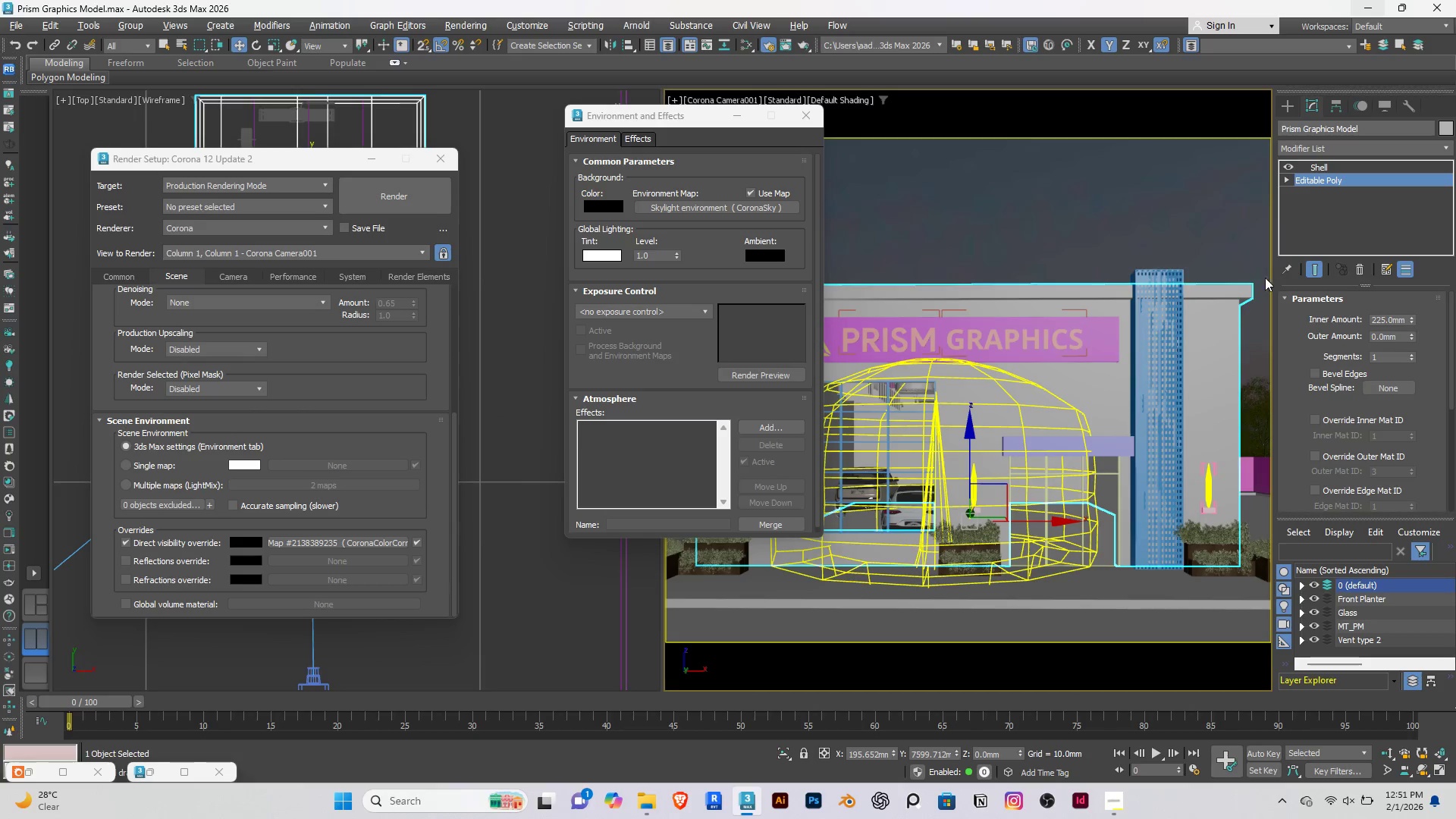 
mouse_move([1257, 287])
 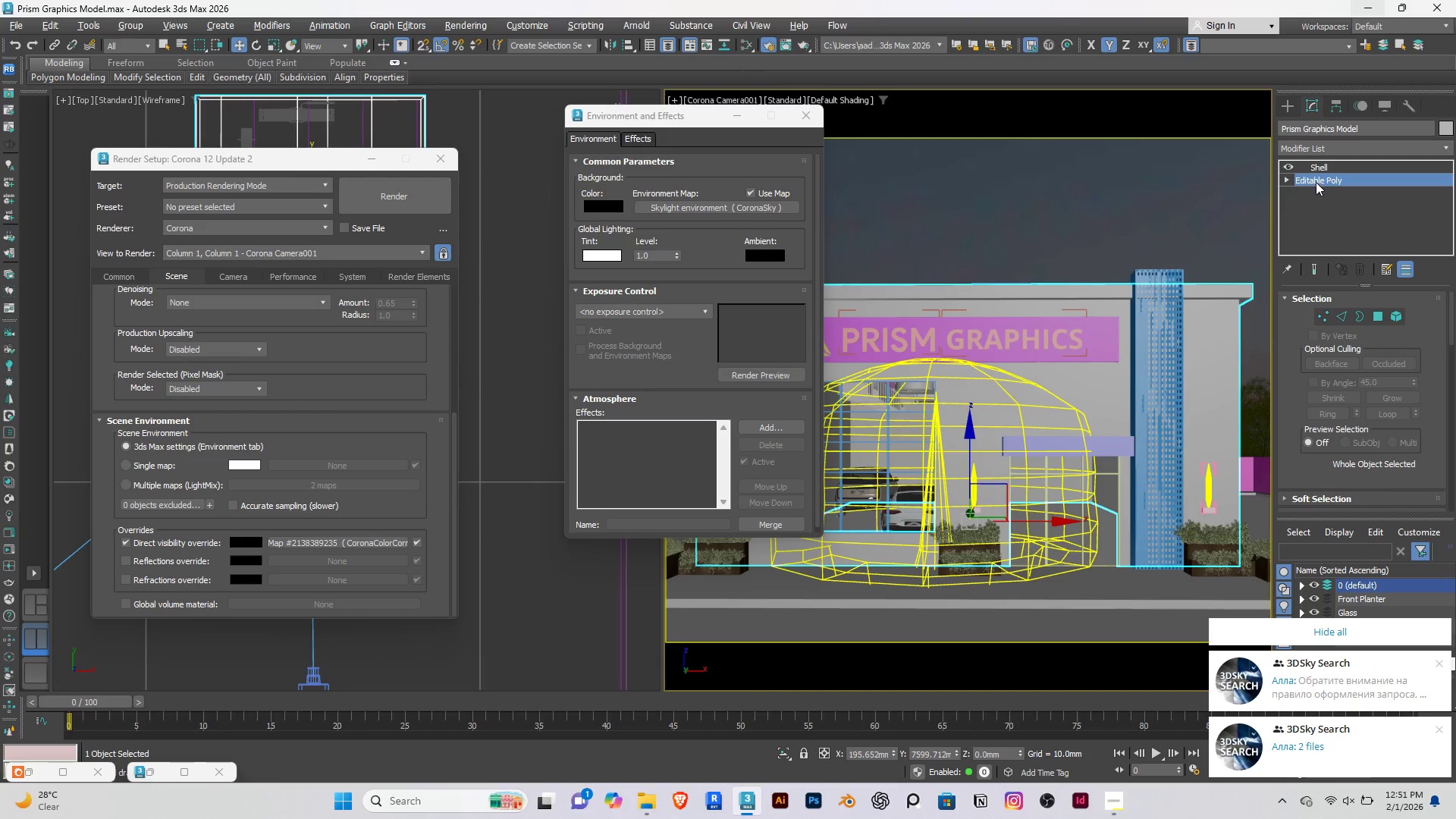 
left_click([1316, 178])
 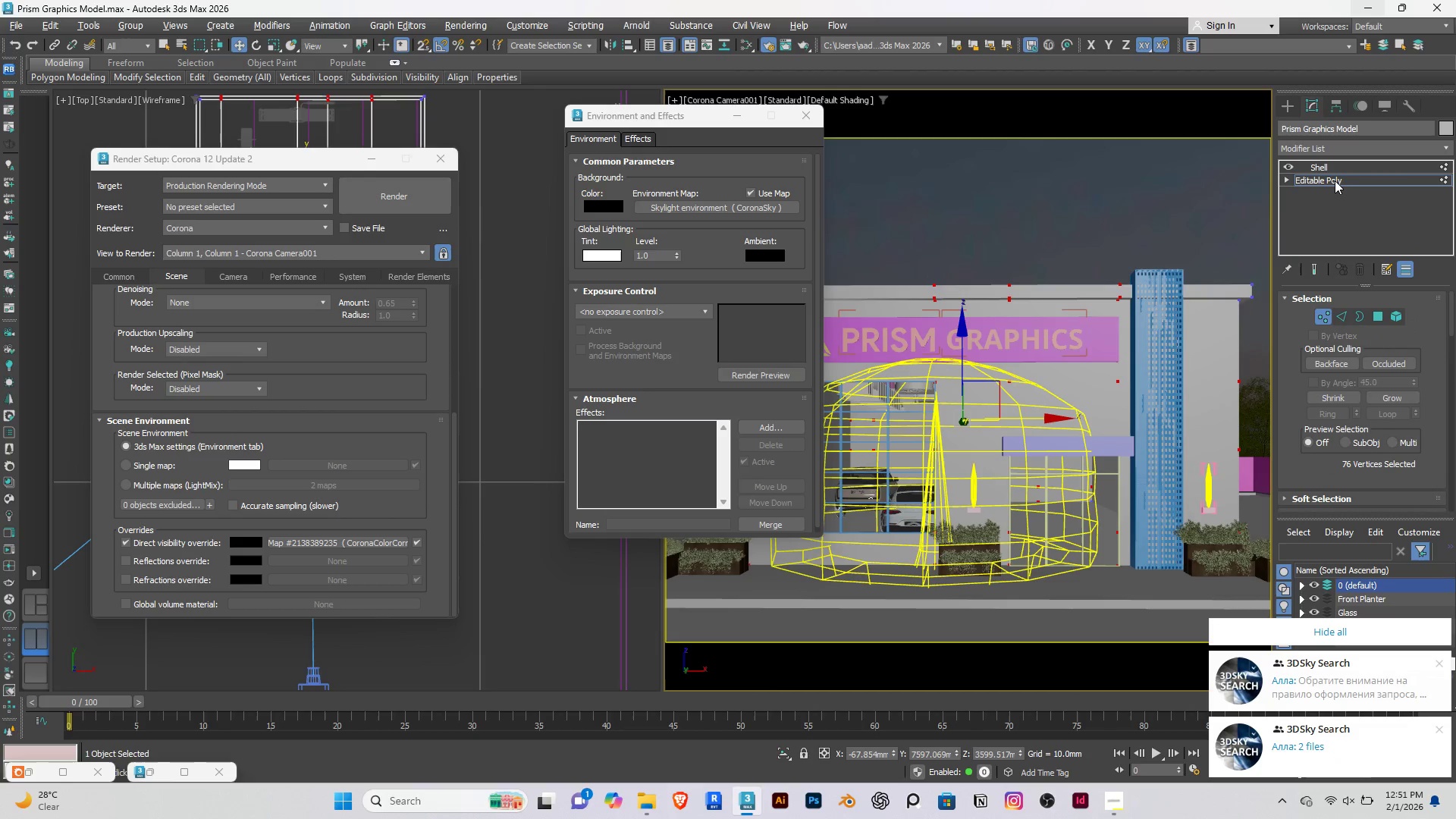 
left_click([1335, 180])
 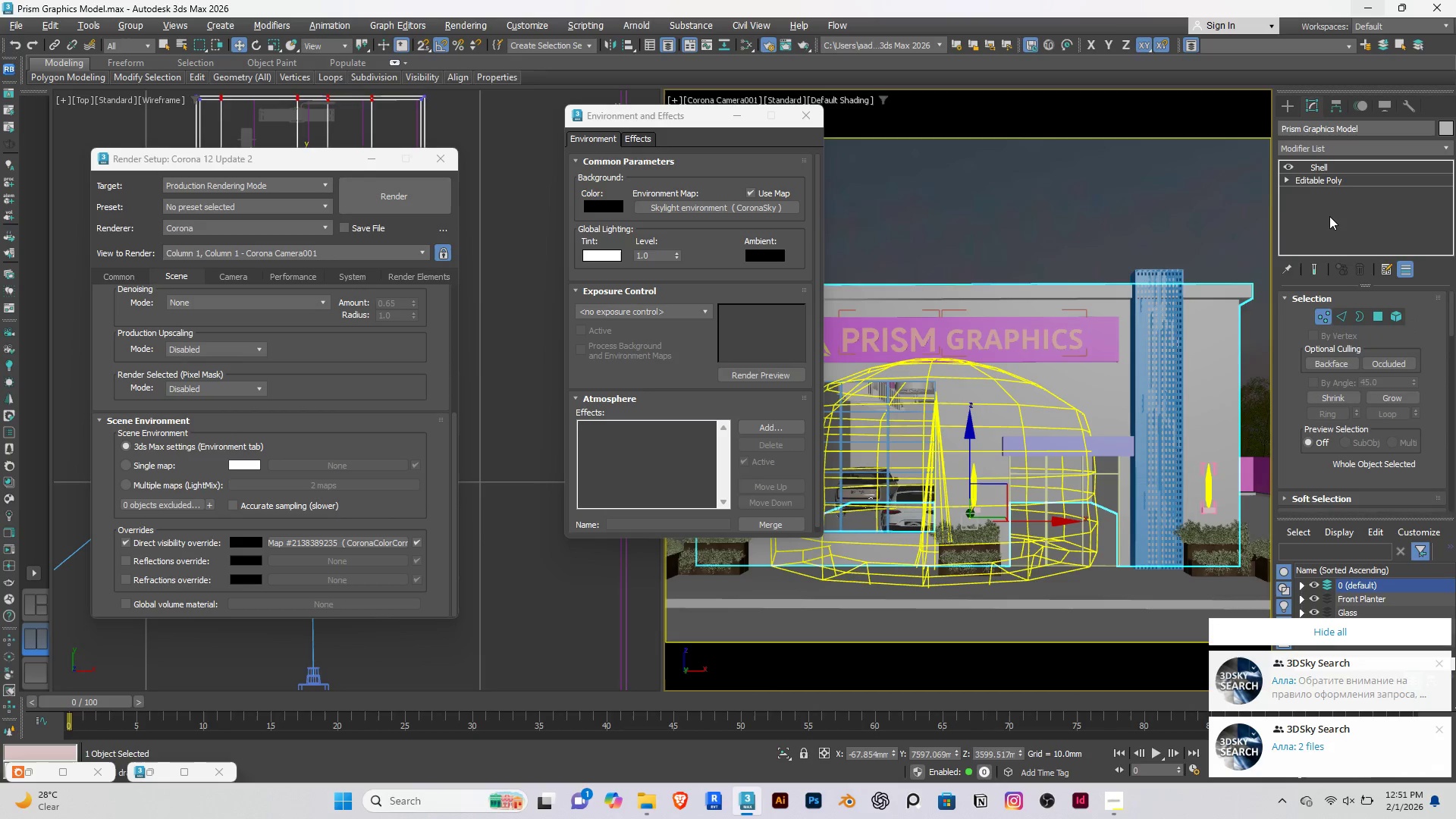 
right_click([1329, 218])
 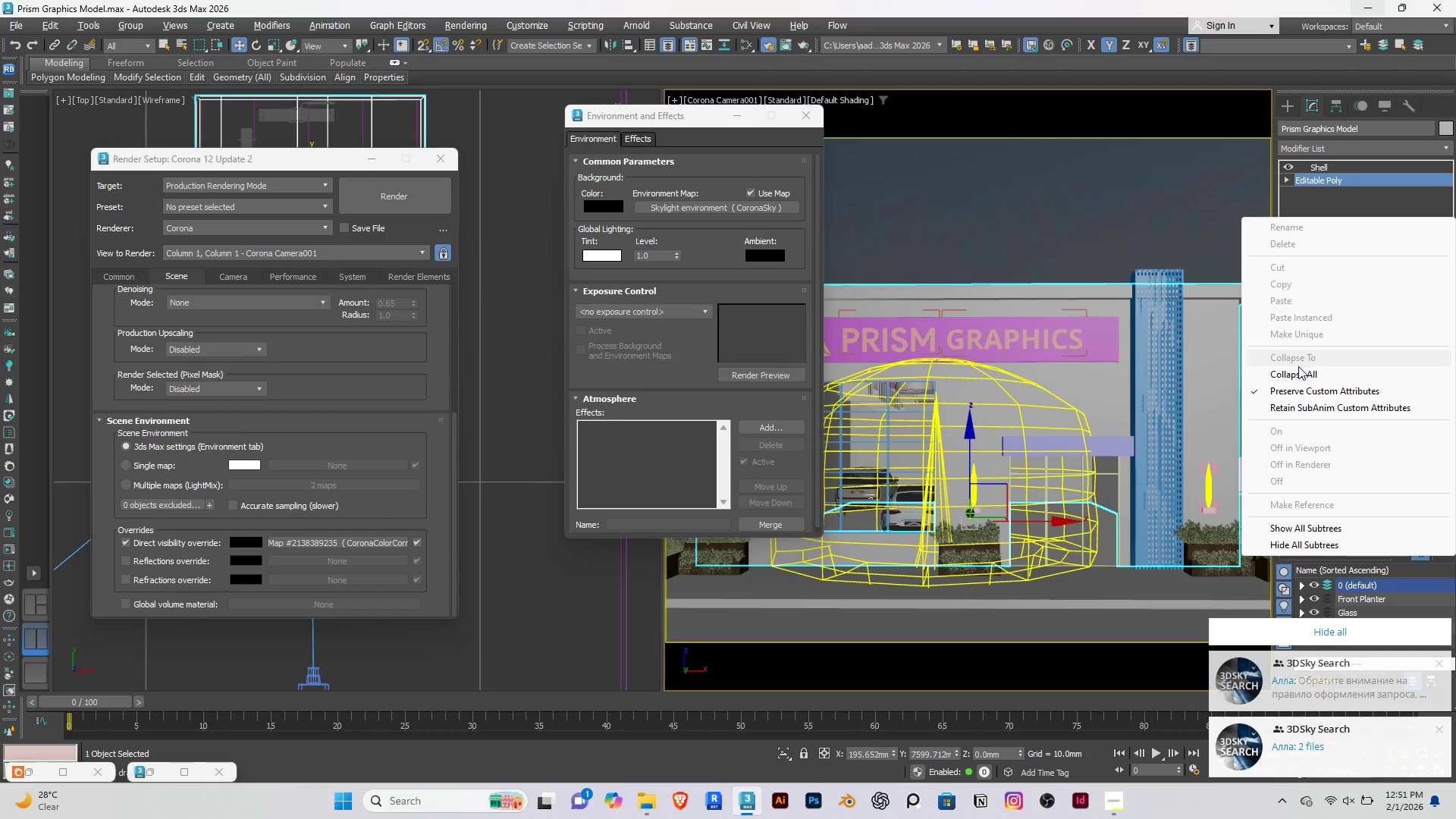 
left_click([1298, 371])
 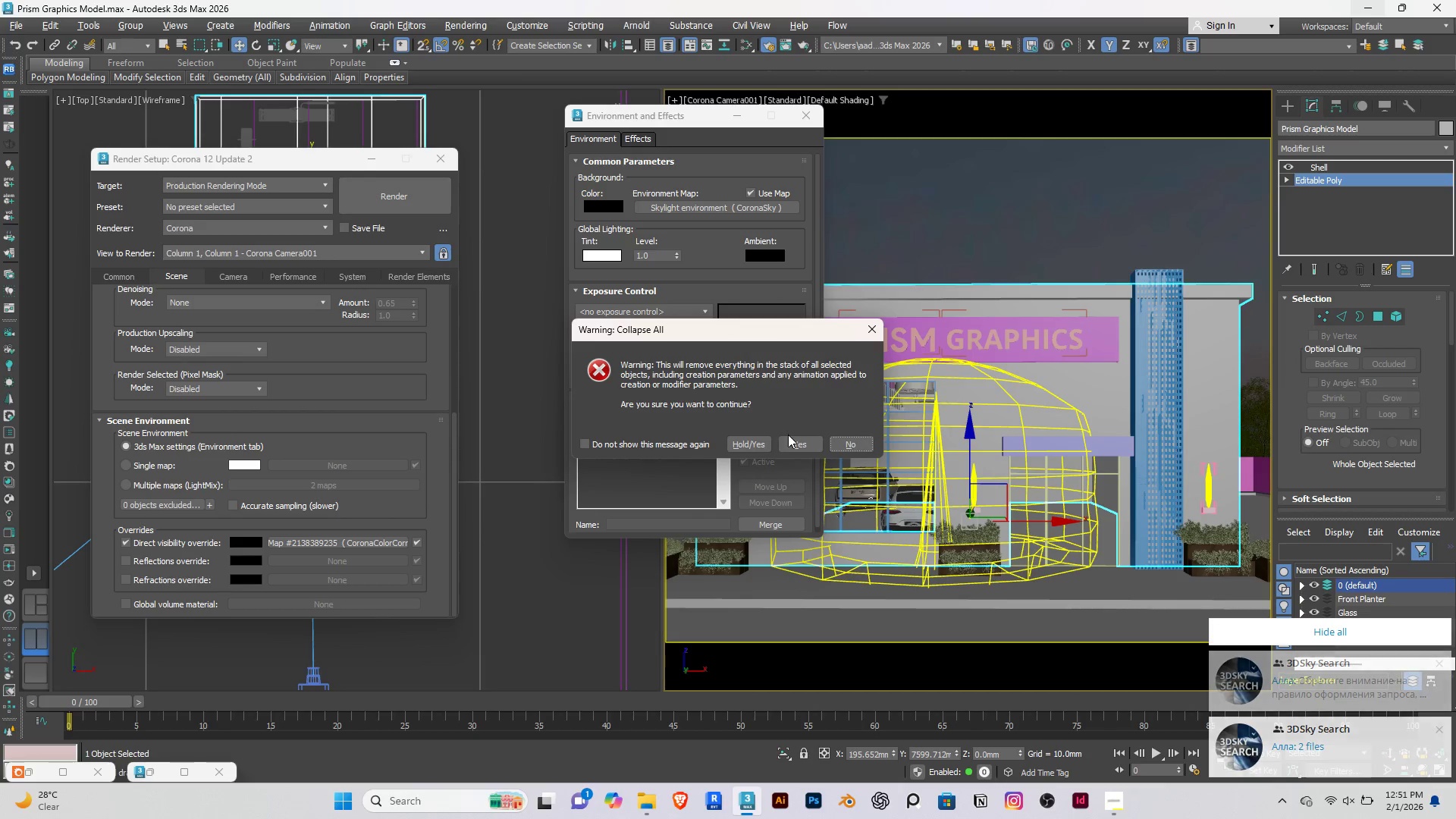 
left_click([794, 442])
 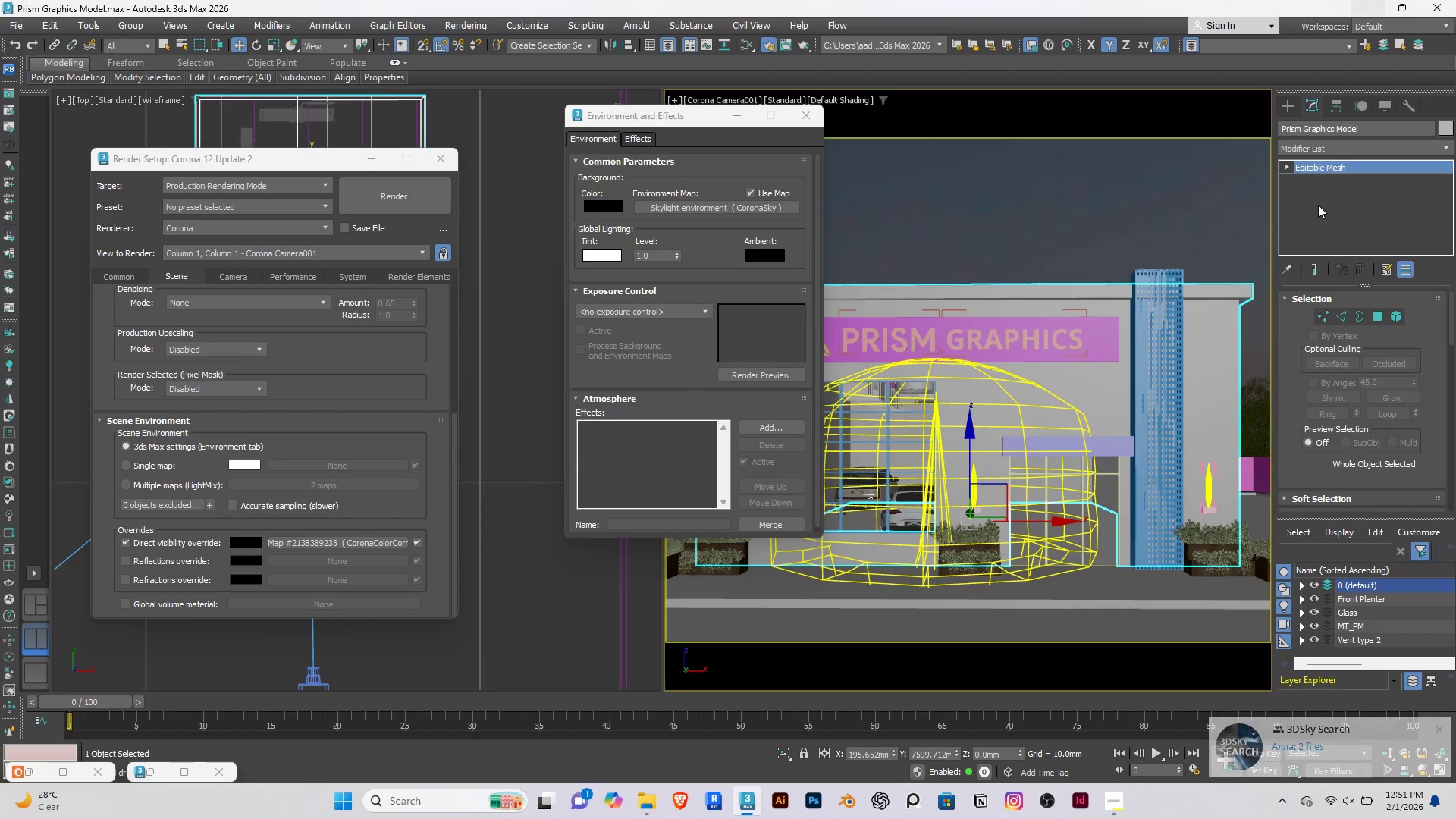 
right_click([1321, 200])
 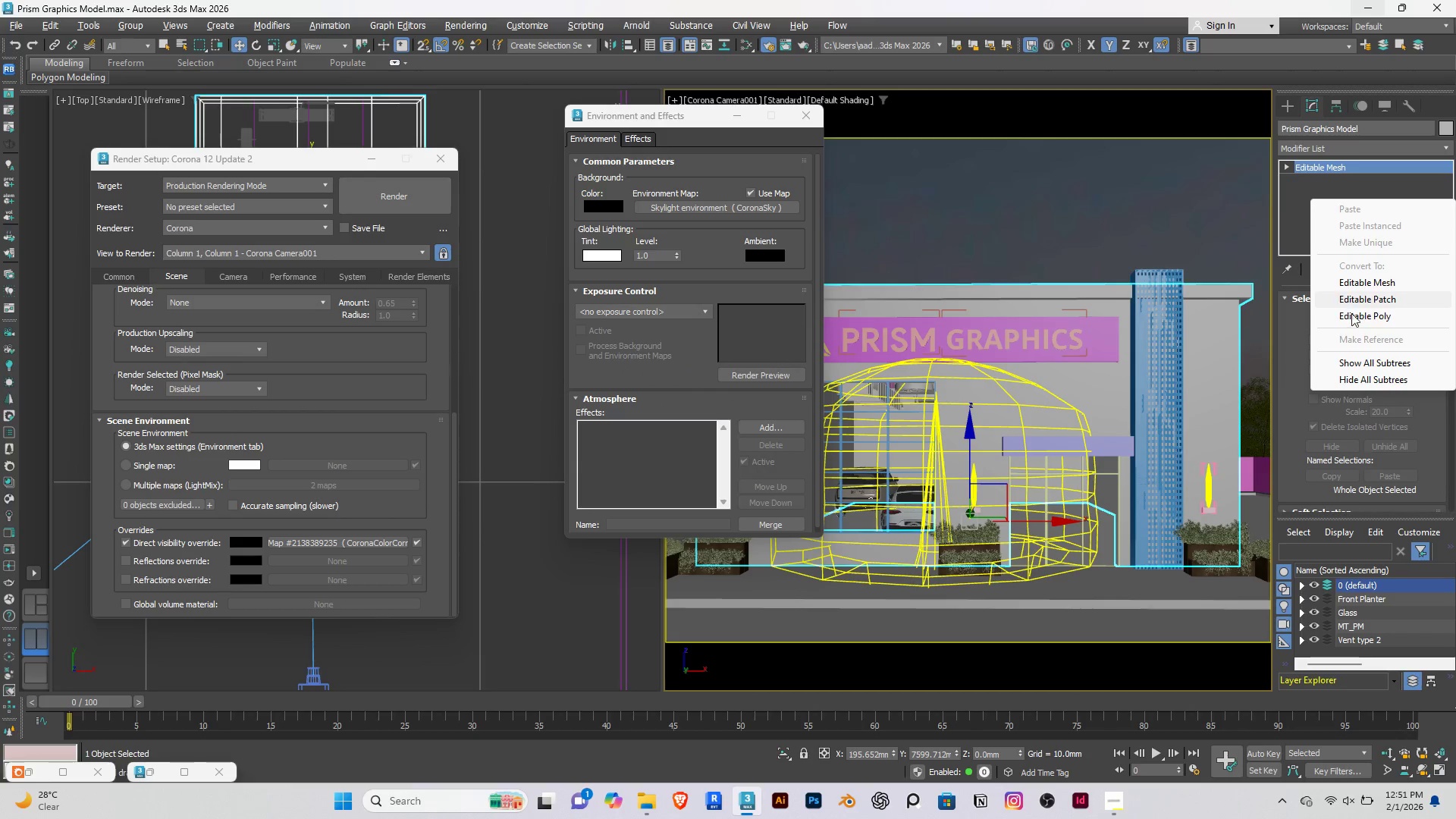 
left_click([1360, 316])
 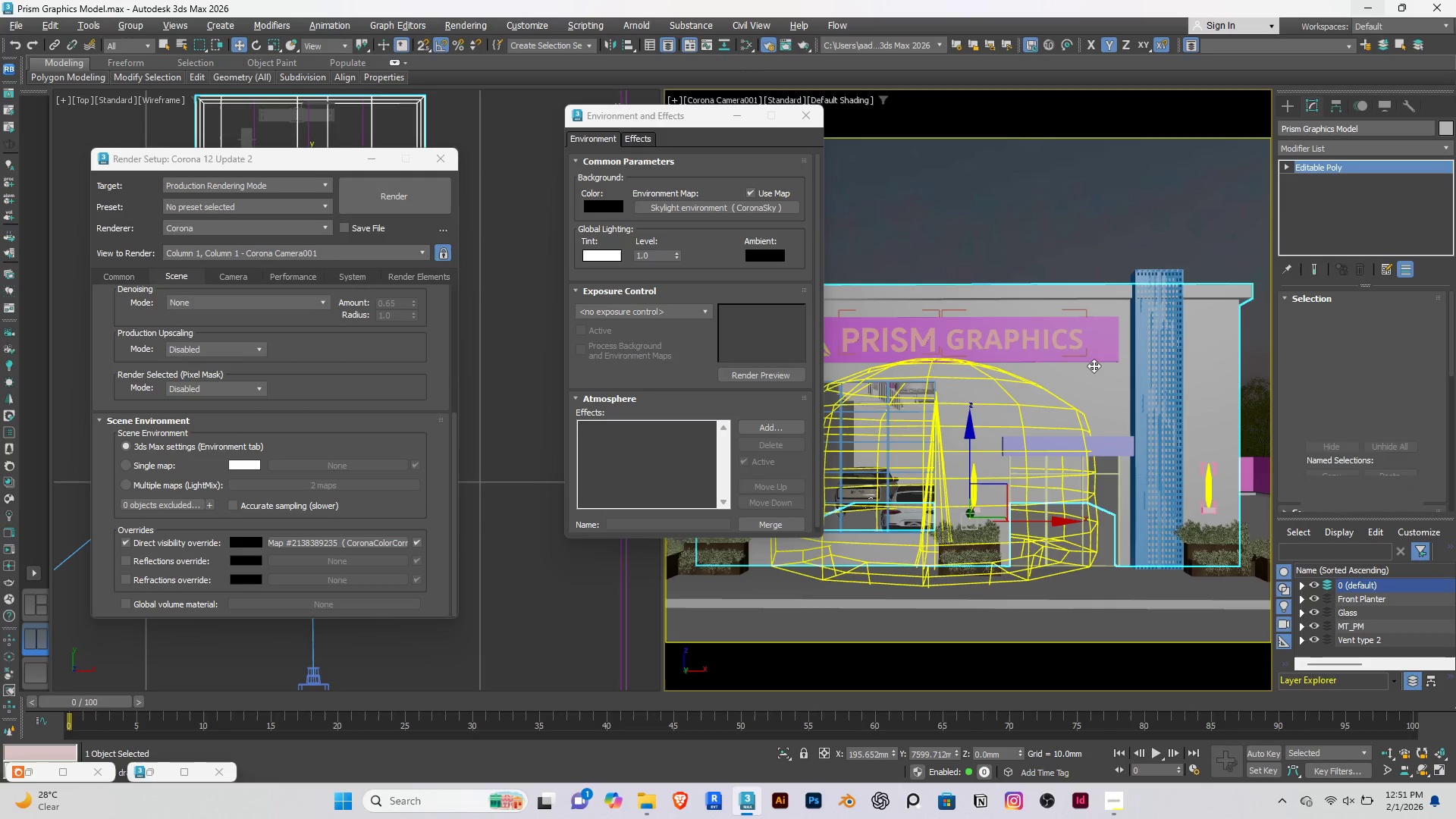 
key(Alt+AltLeft)
 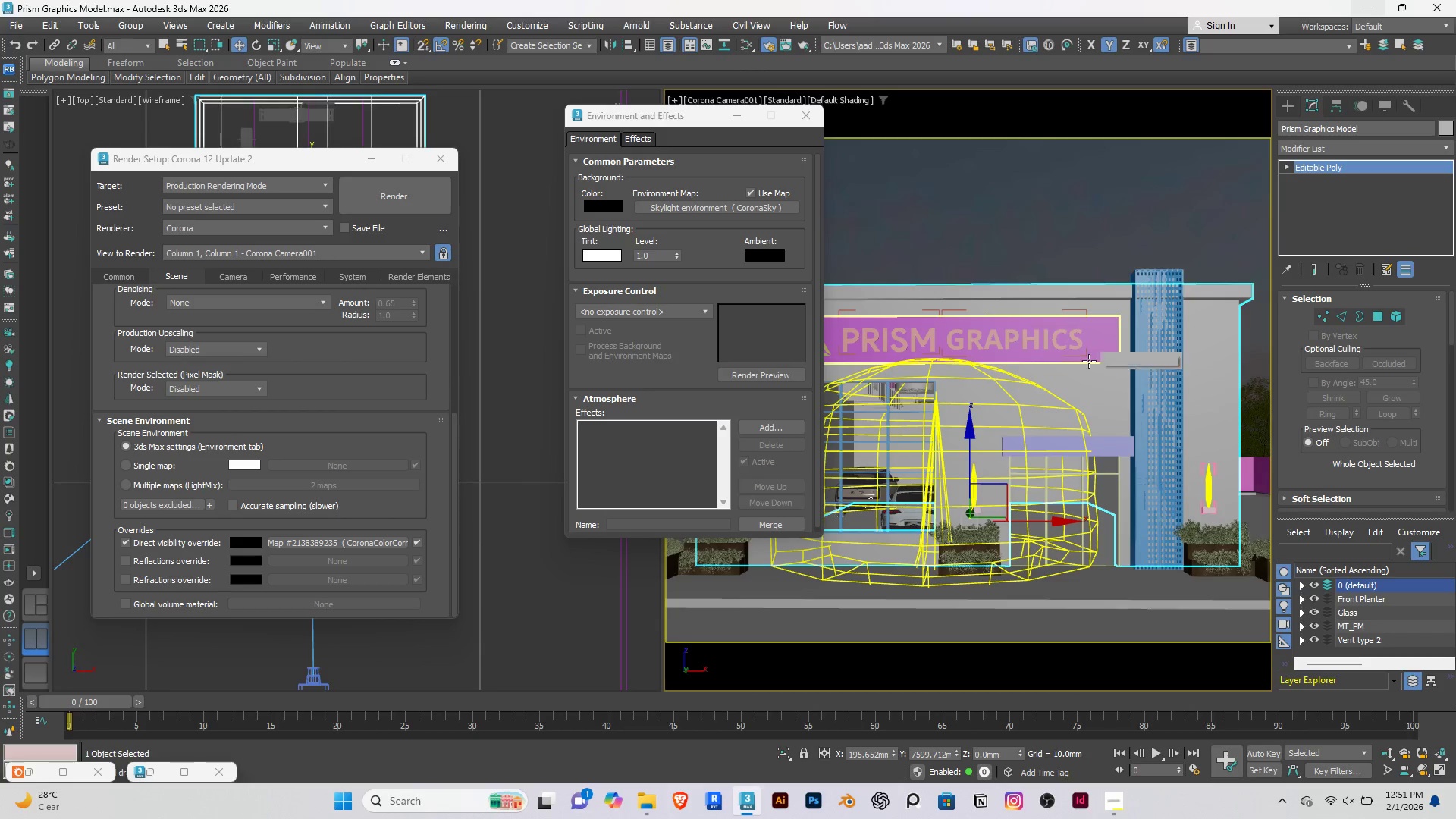 
key(Alt+Q)
 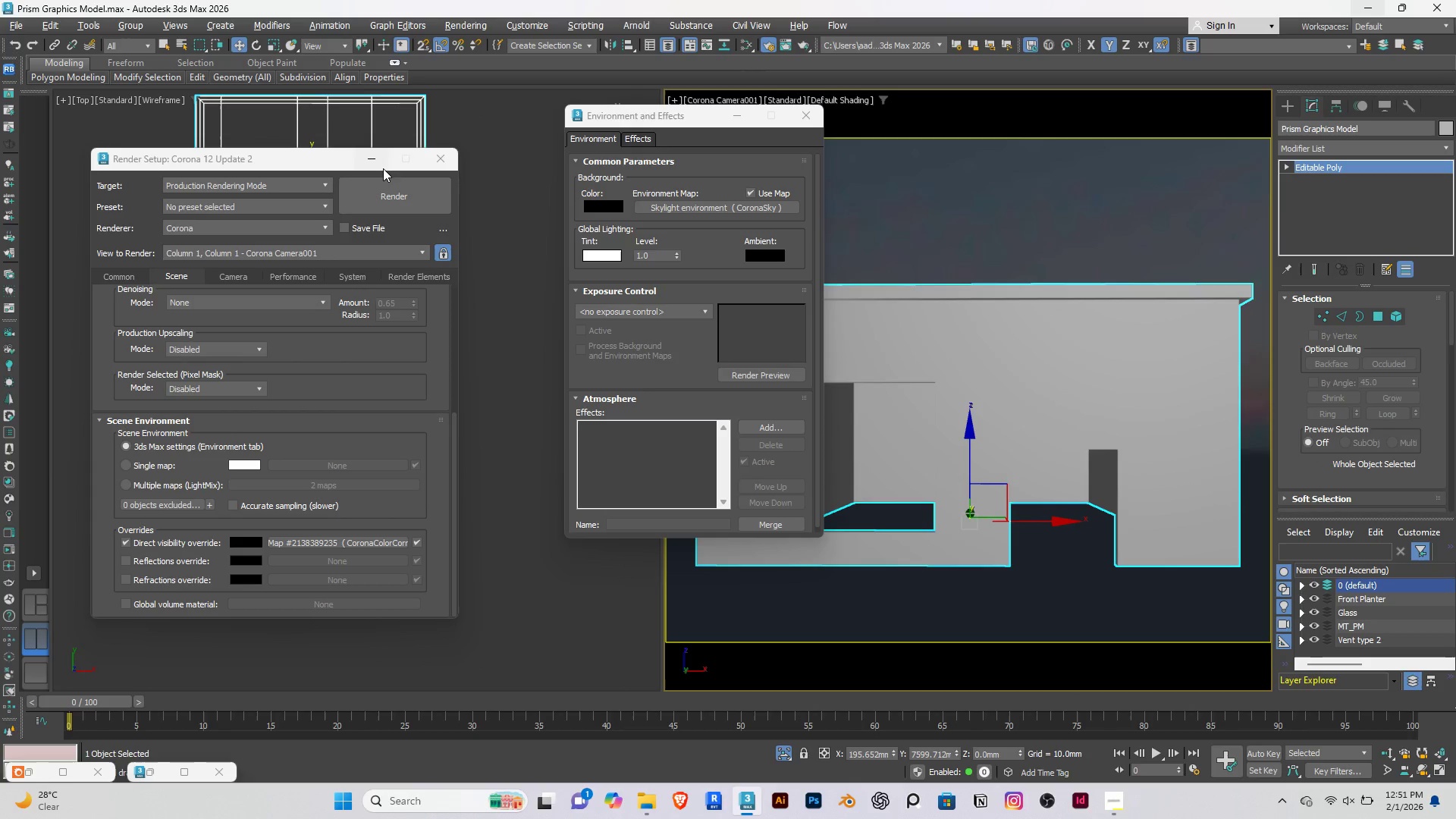 
left_click([365, 157])
 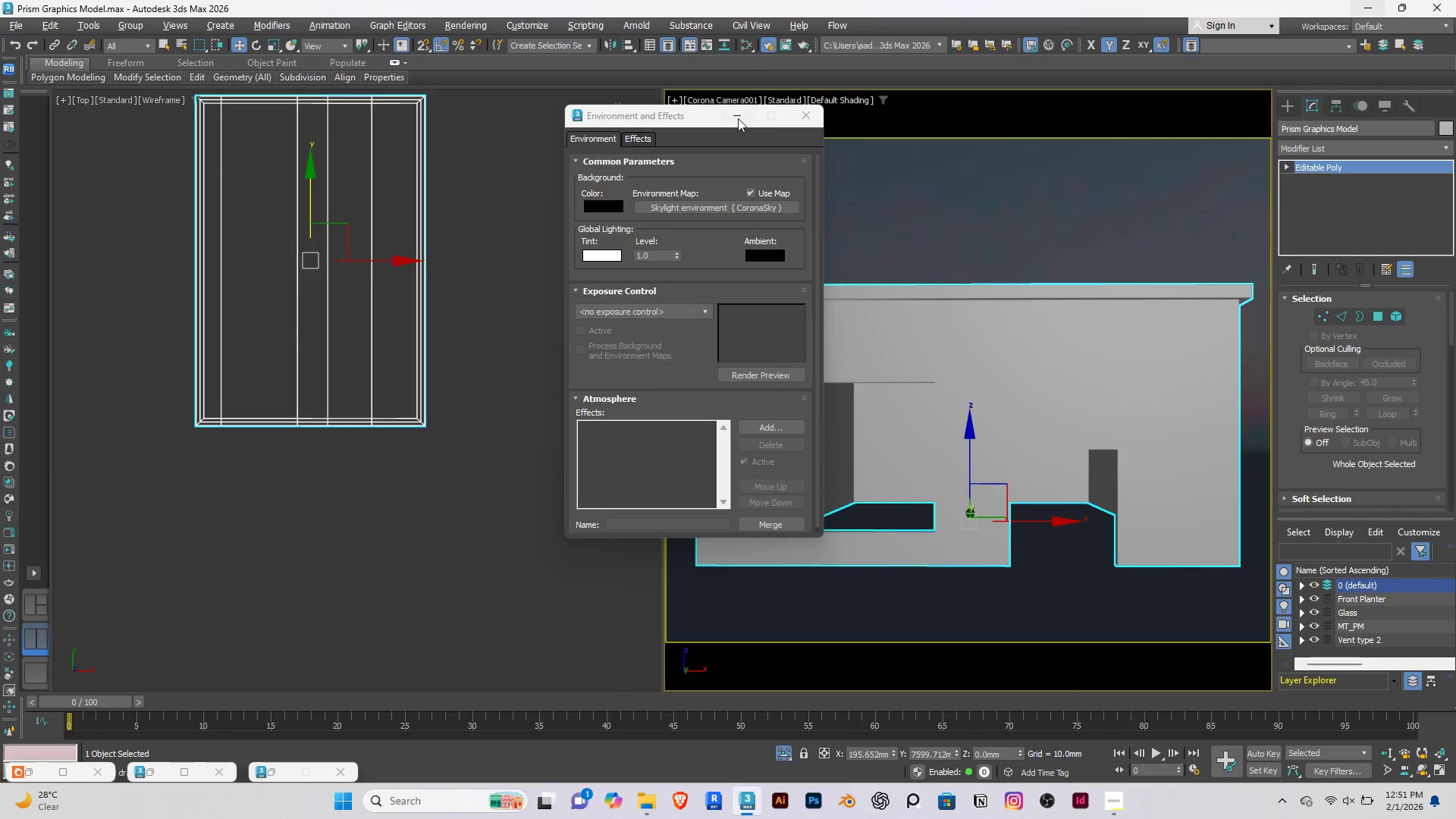 
left_click_drag(start_coordinate=[736, 118], to_coordinate=[903, 198])
 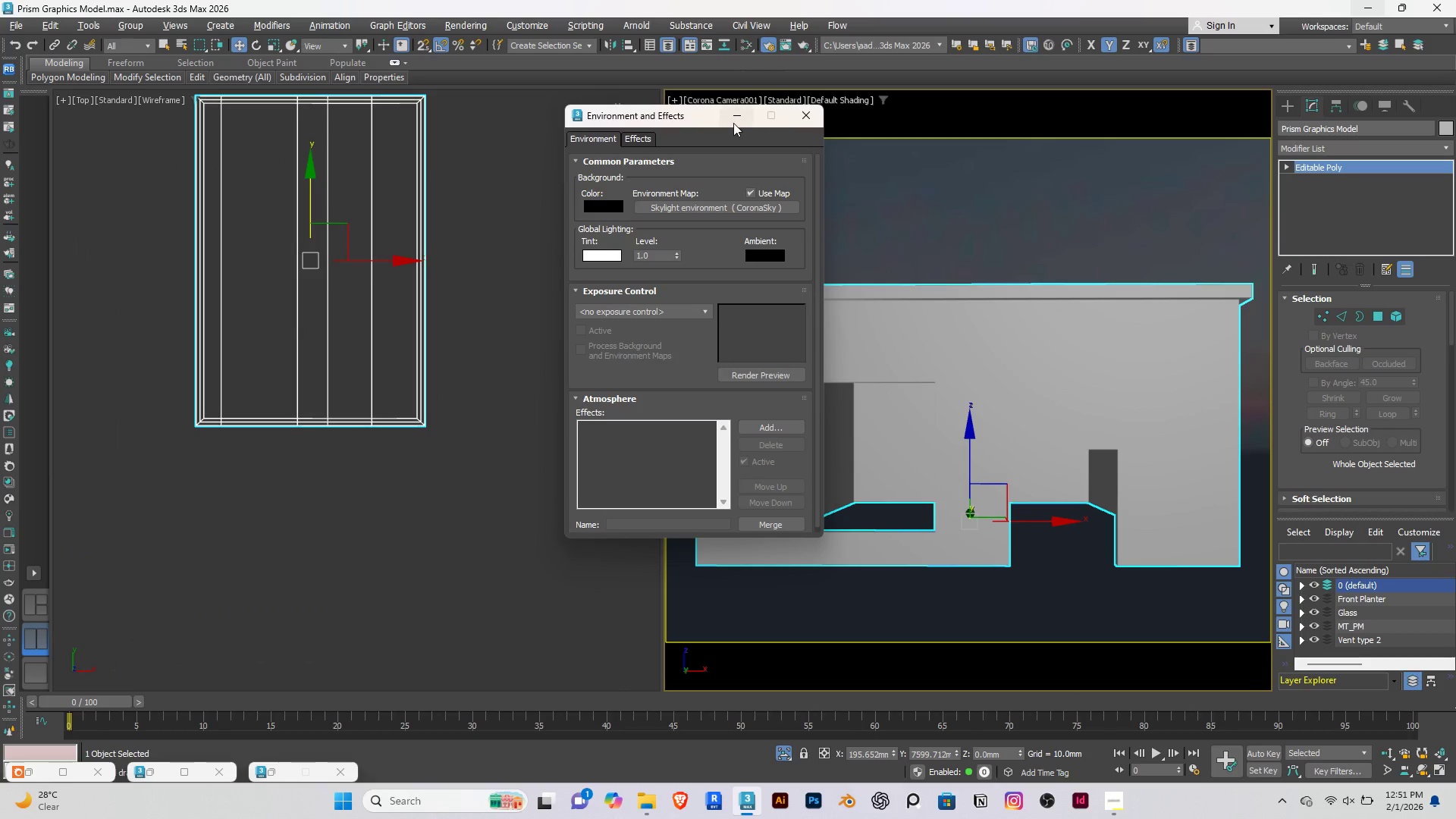 
left_click([739, 120])
 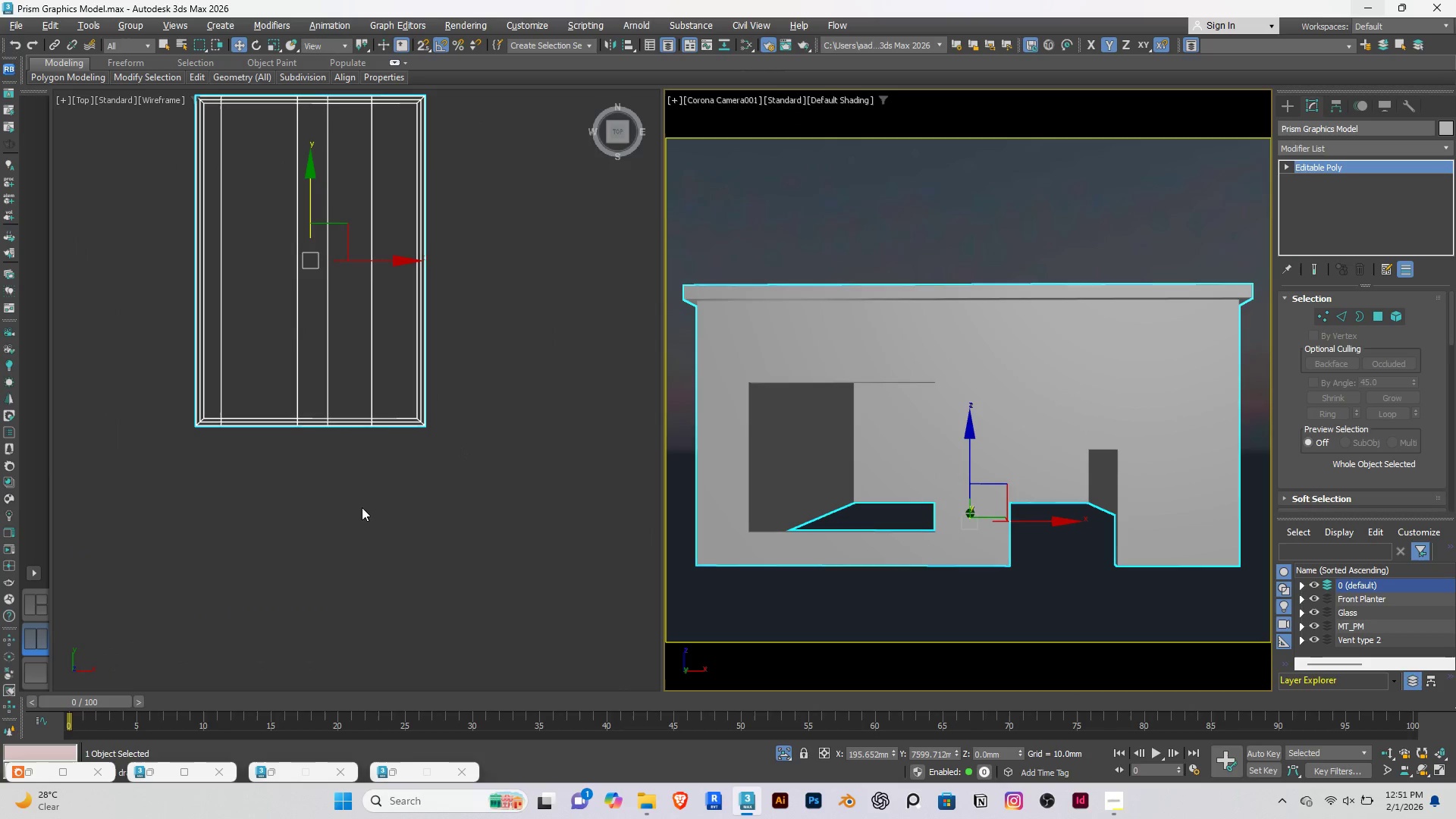 
hold_key(key=AltRight, duration=0.81)
 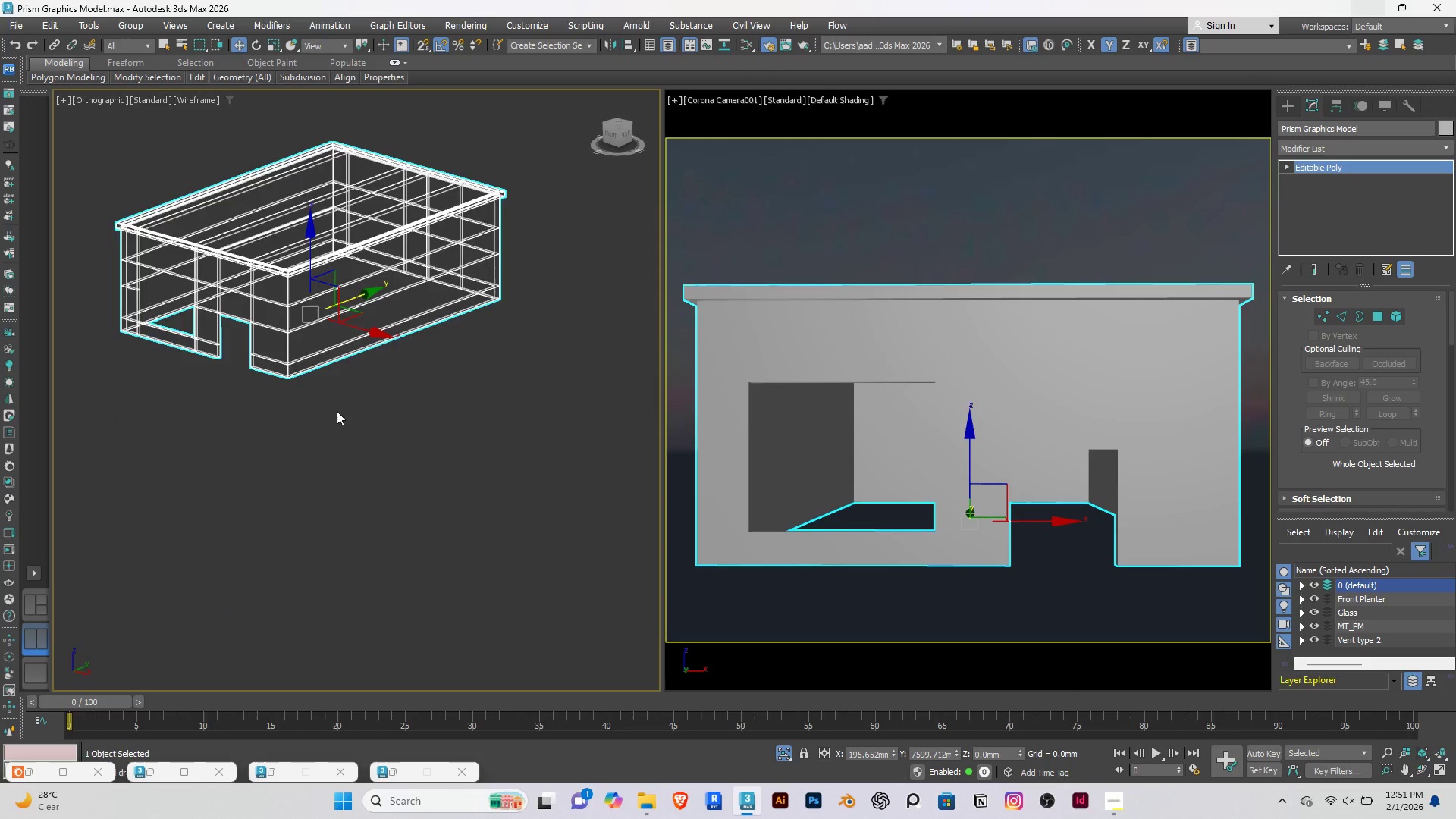 
hold_key(key=AltRight, duration=2.47)
 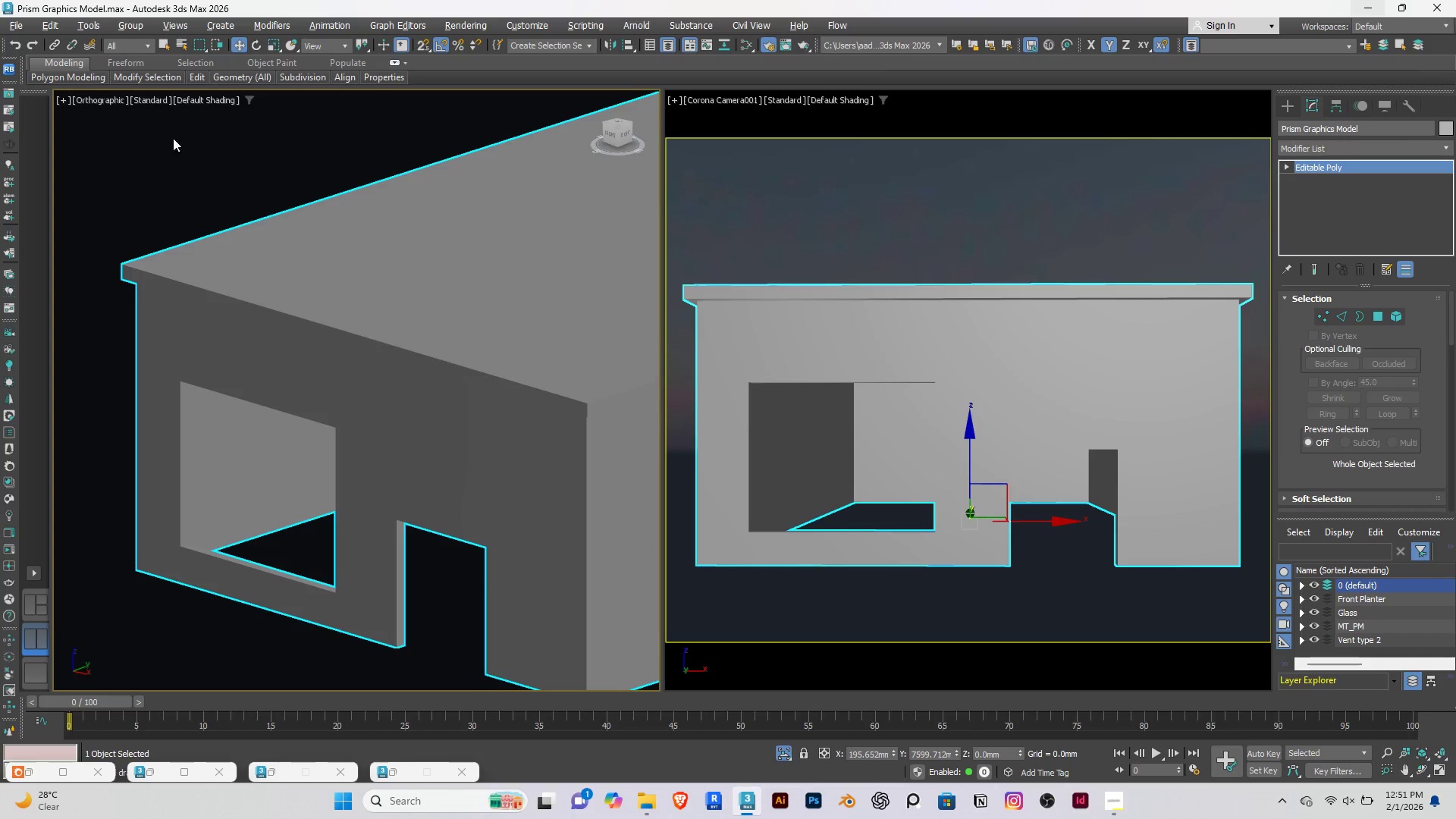 
key(F3)
 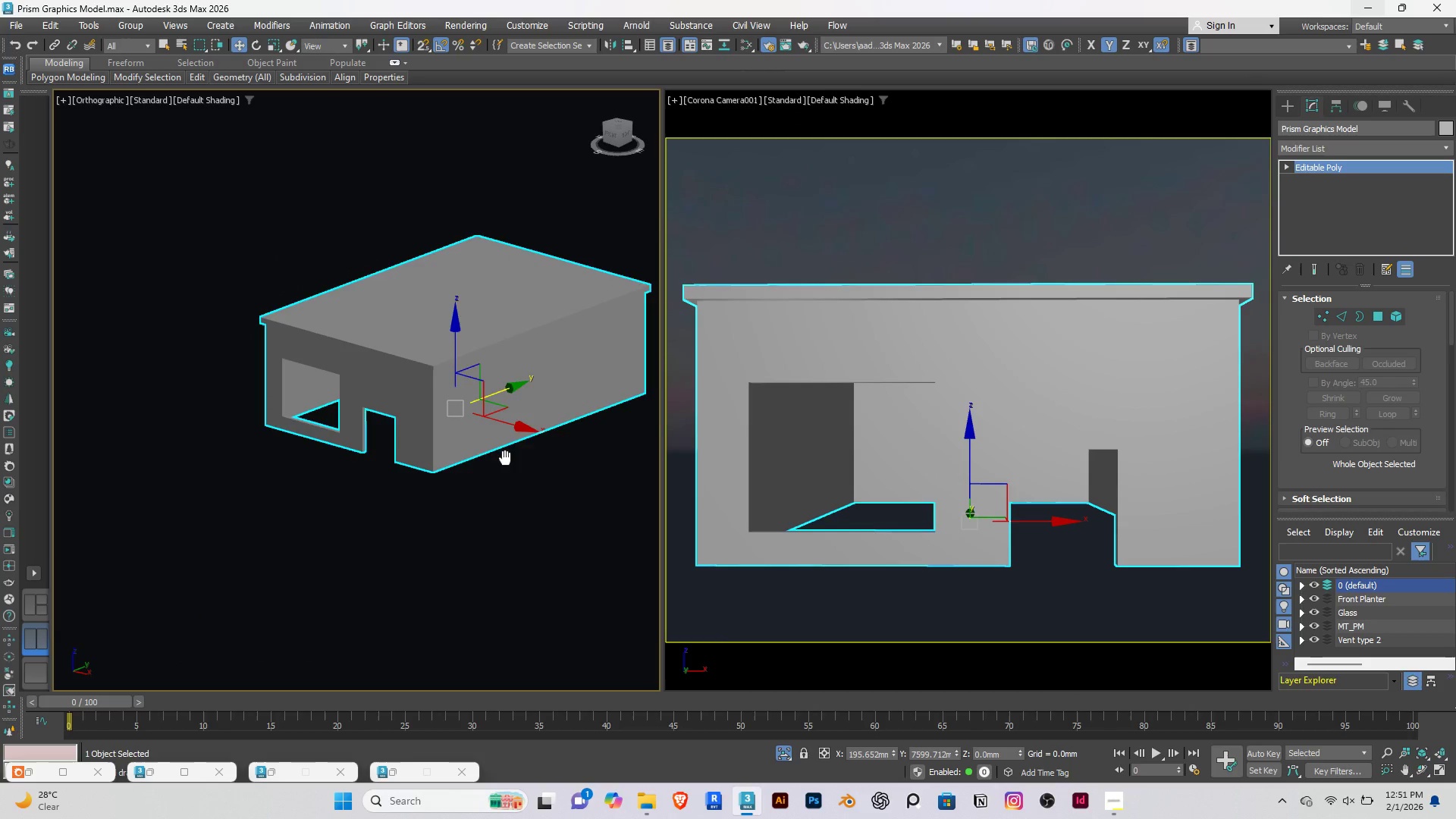 
hold_key(key=AltRight, duration=0.34)
 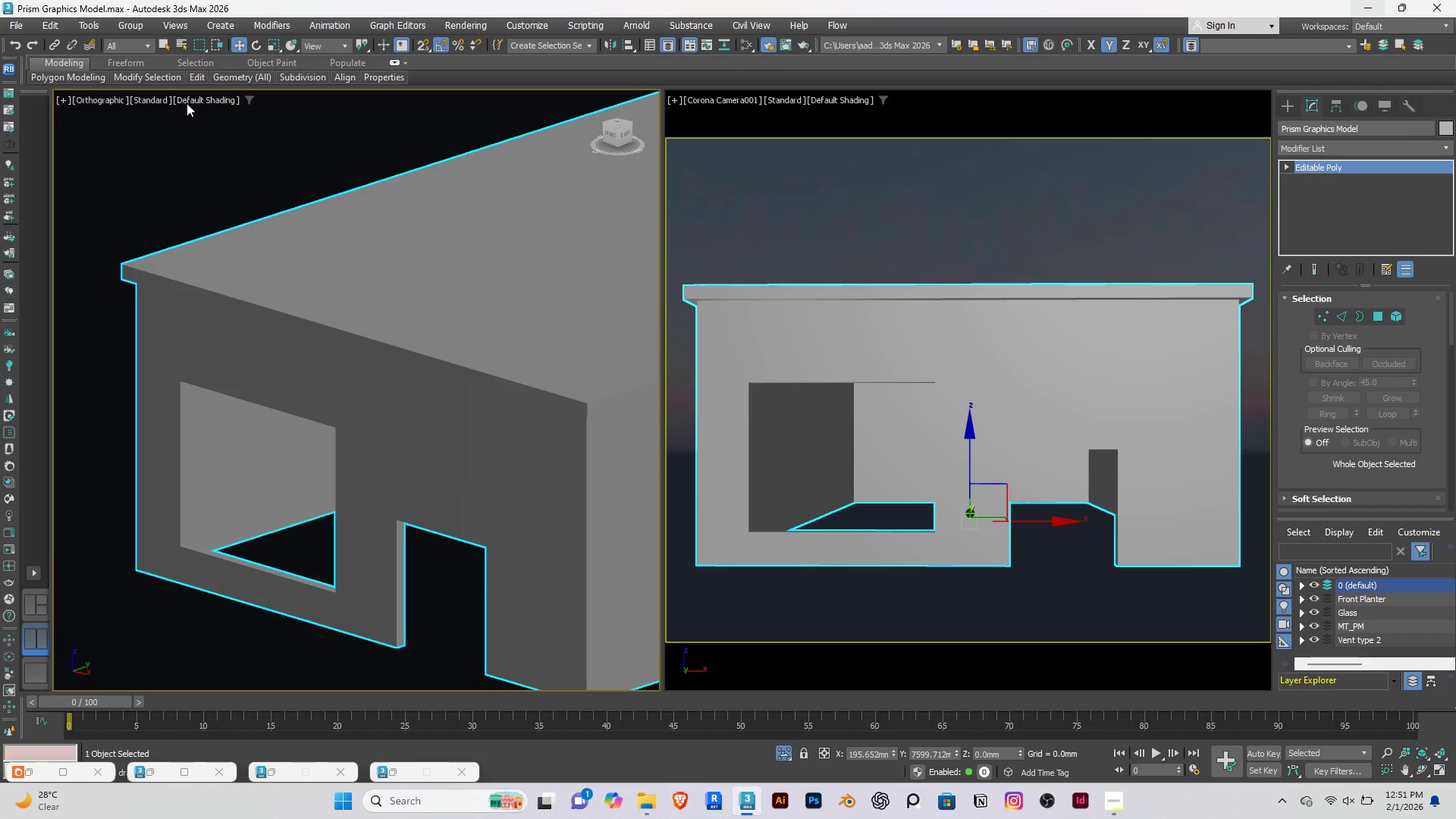 
scroll: coordinate [386, 365], scroll_direction: up, amount: 4.0
 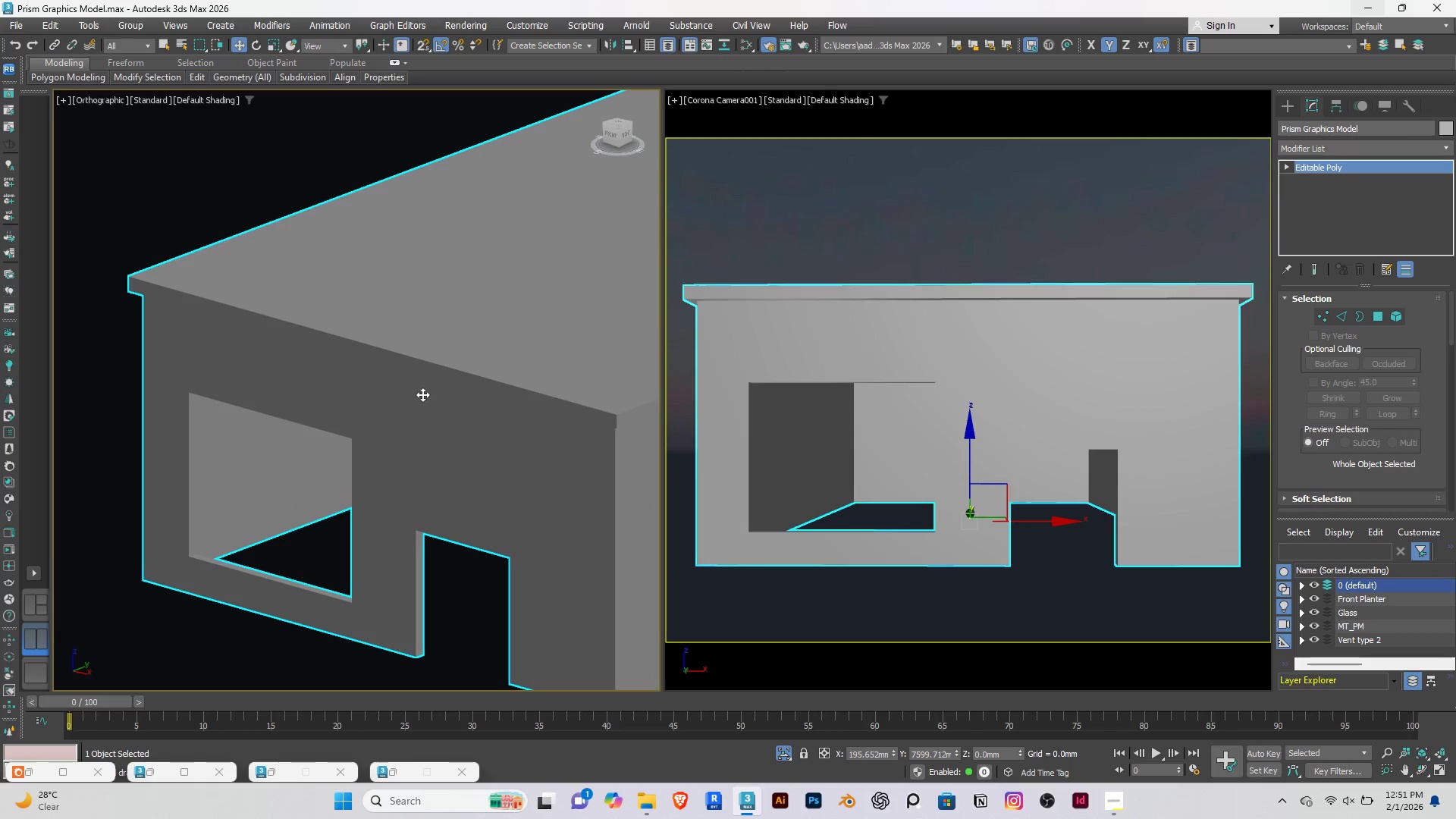 
left_click([196, 98])
 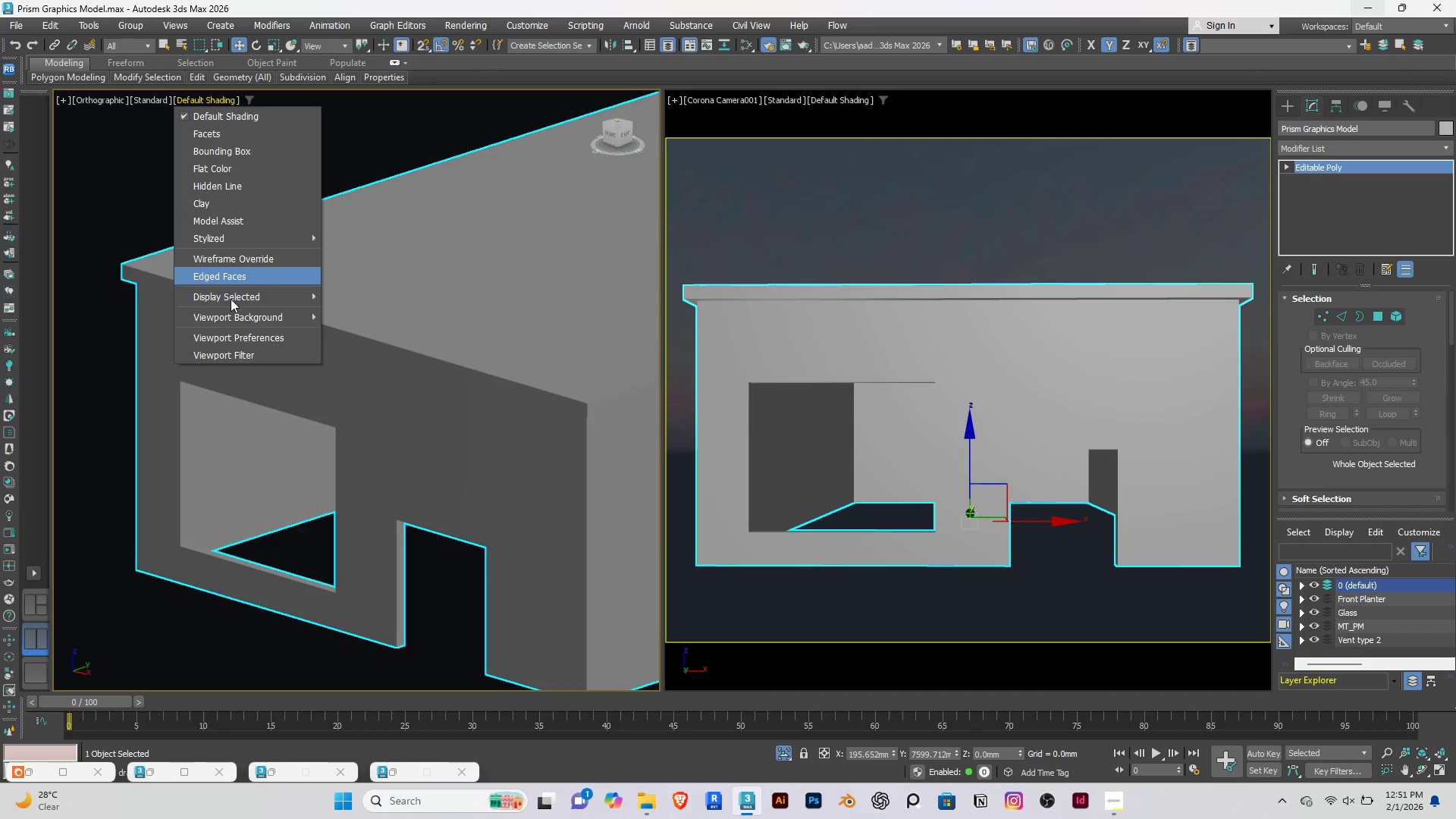 
left_click([235, 312])
 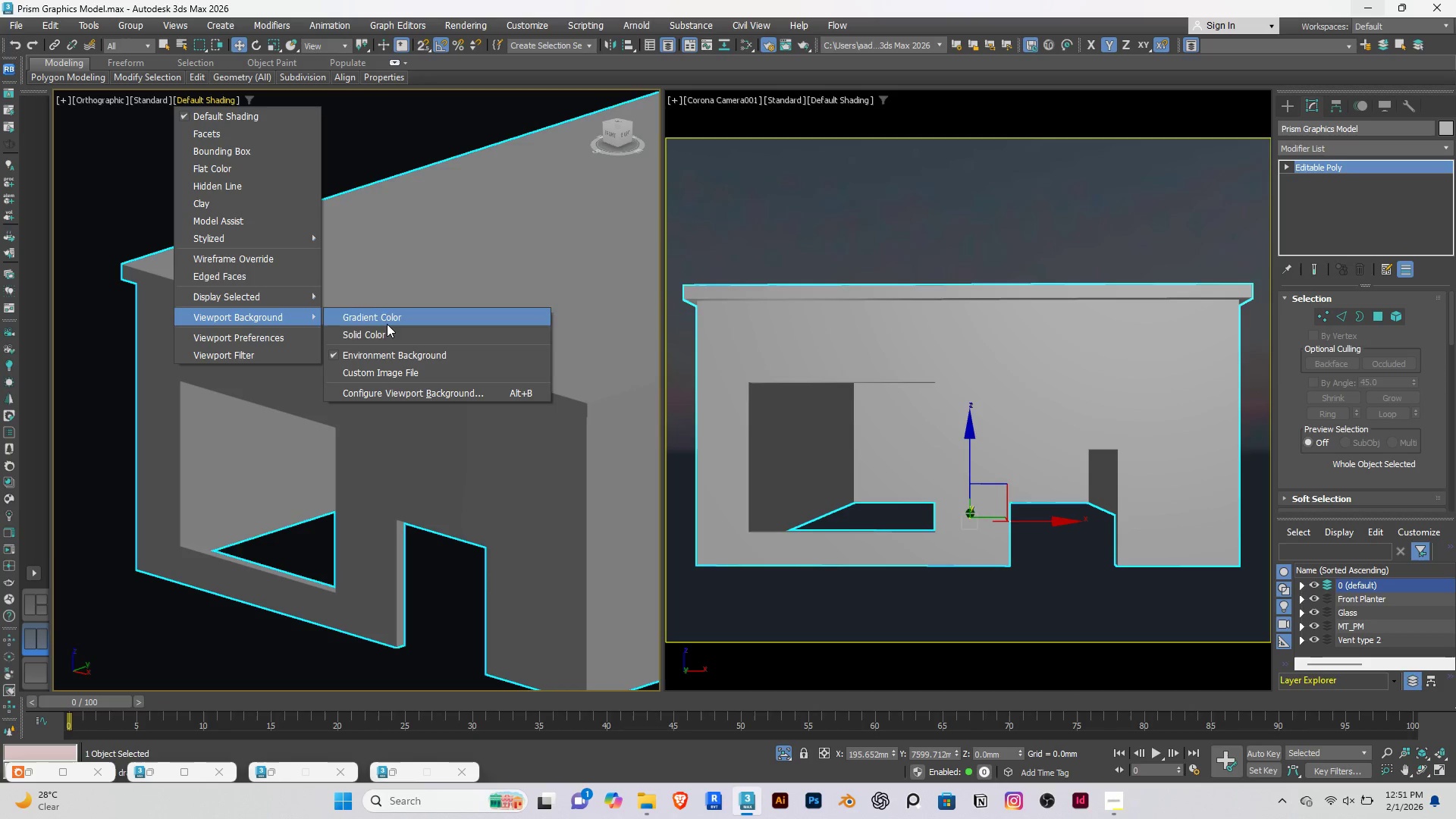 
left_click([385, 321])
 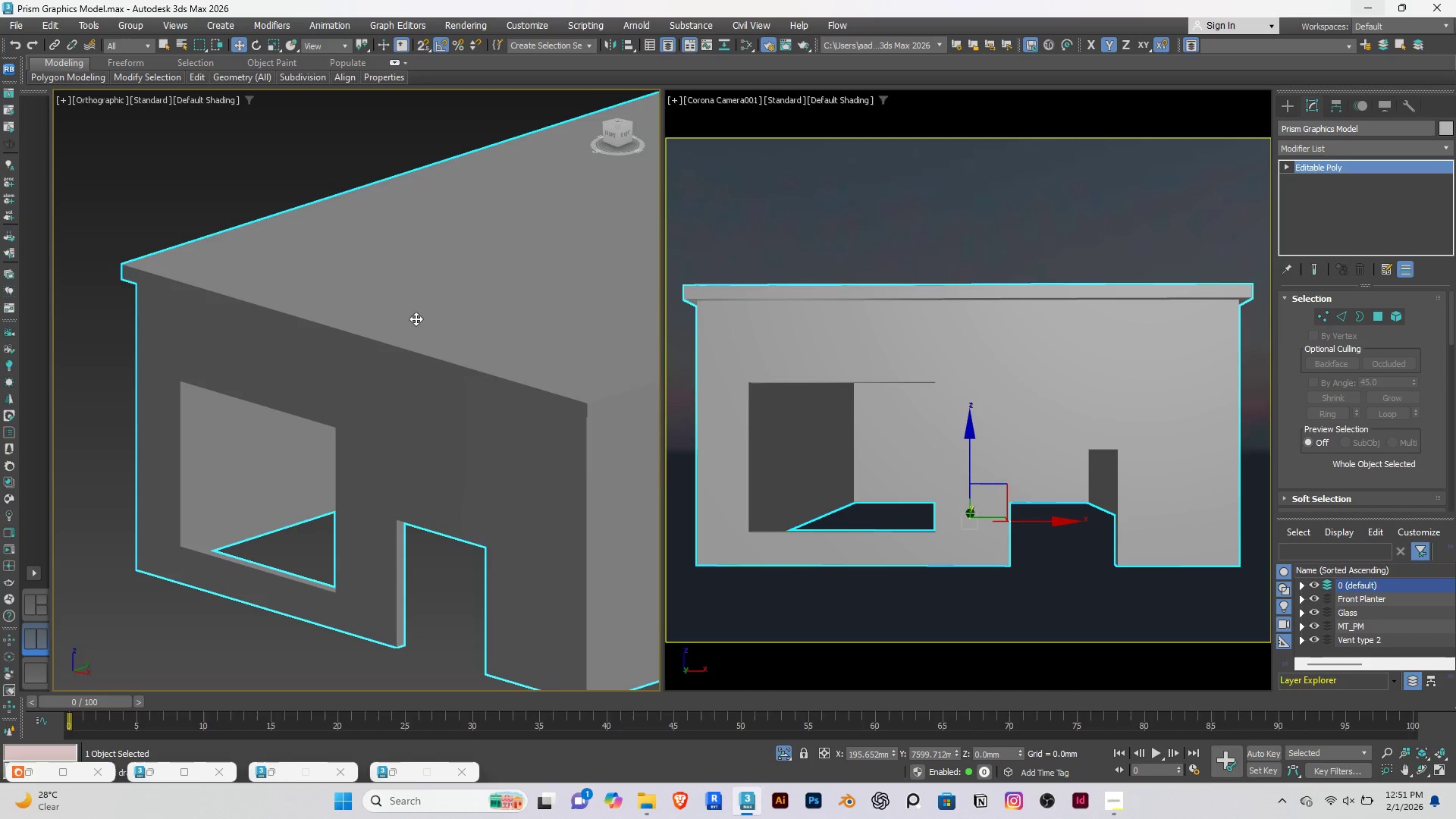 
left_click([416, 318])
 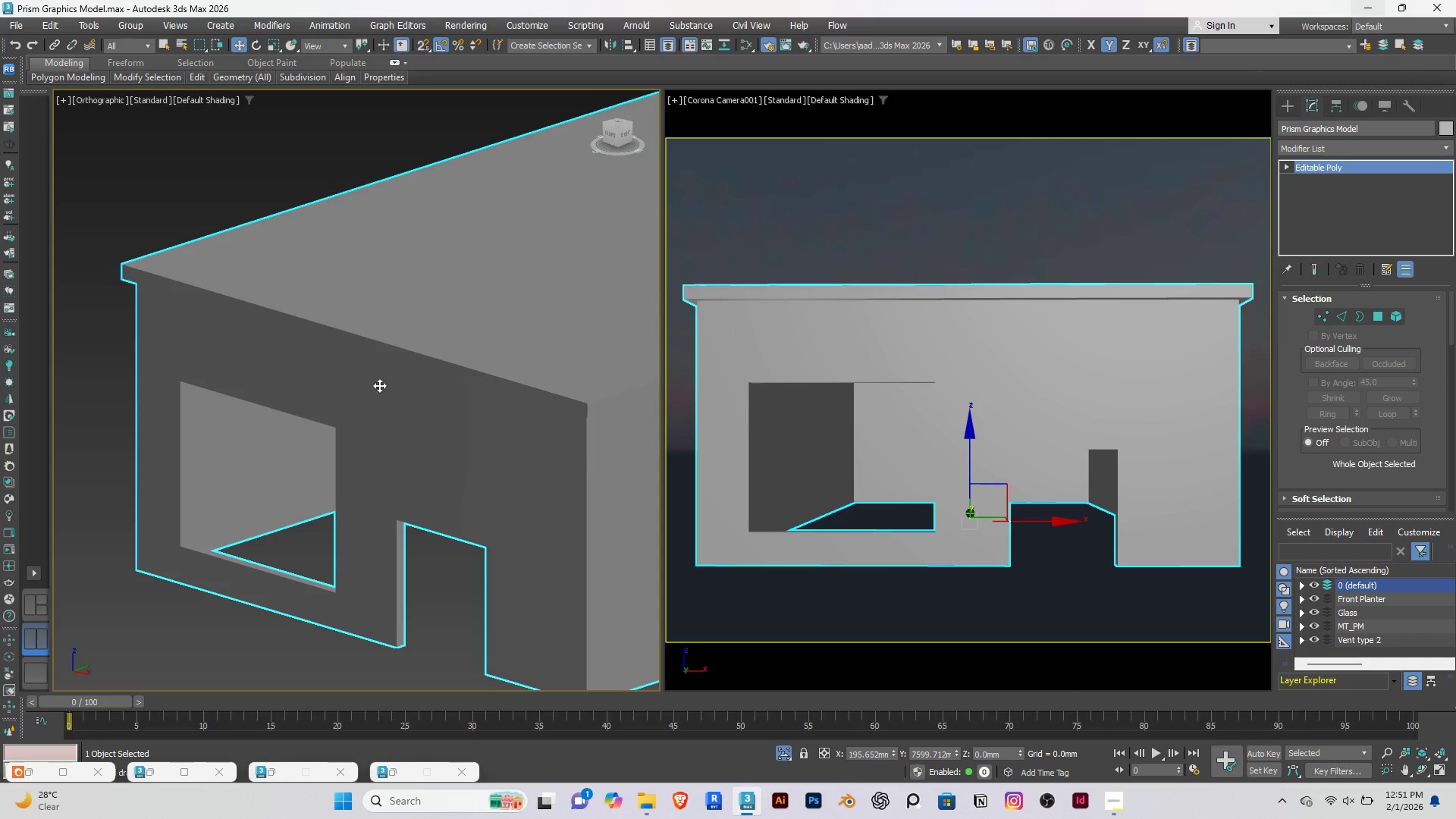 
scroll: coordinate [304, 370], scroll_direction: down, amount: 2.0
 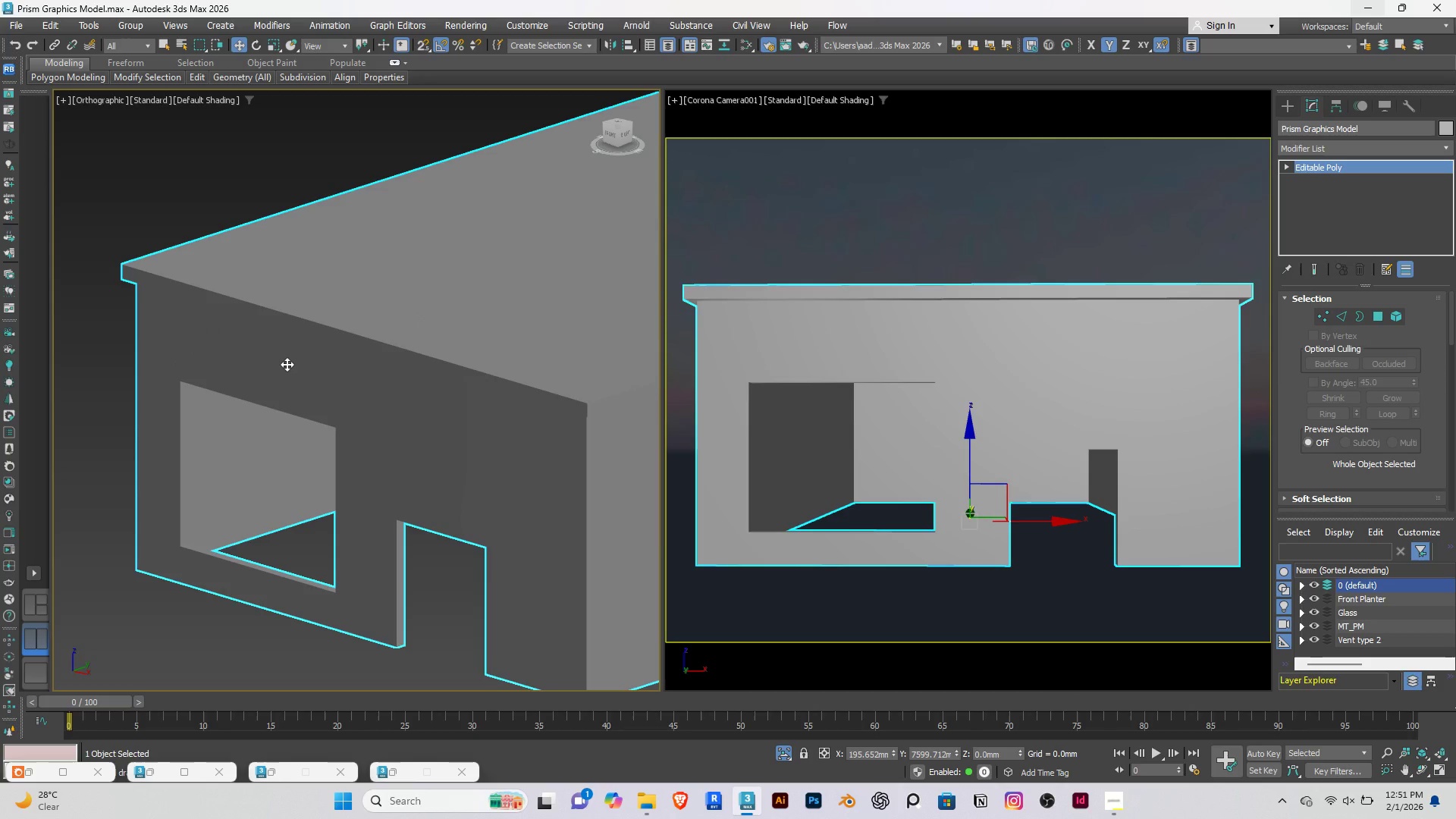 
key(F4)
 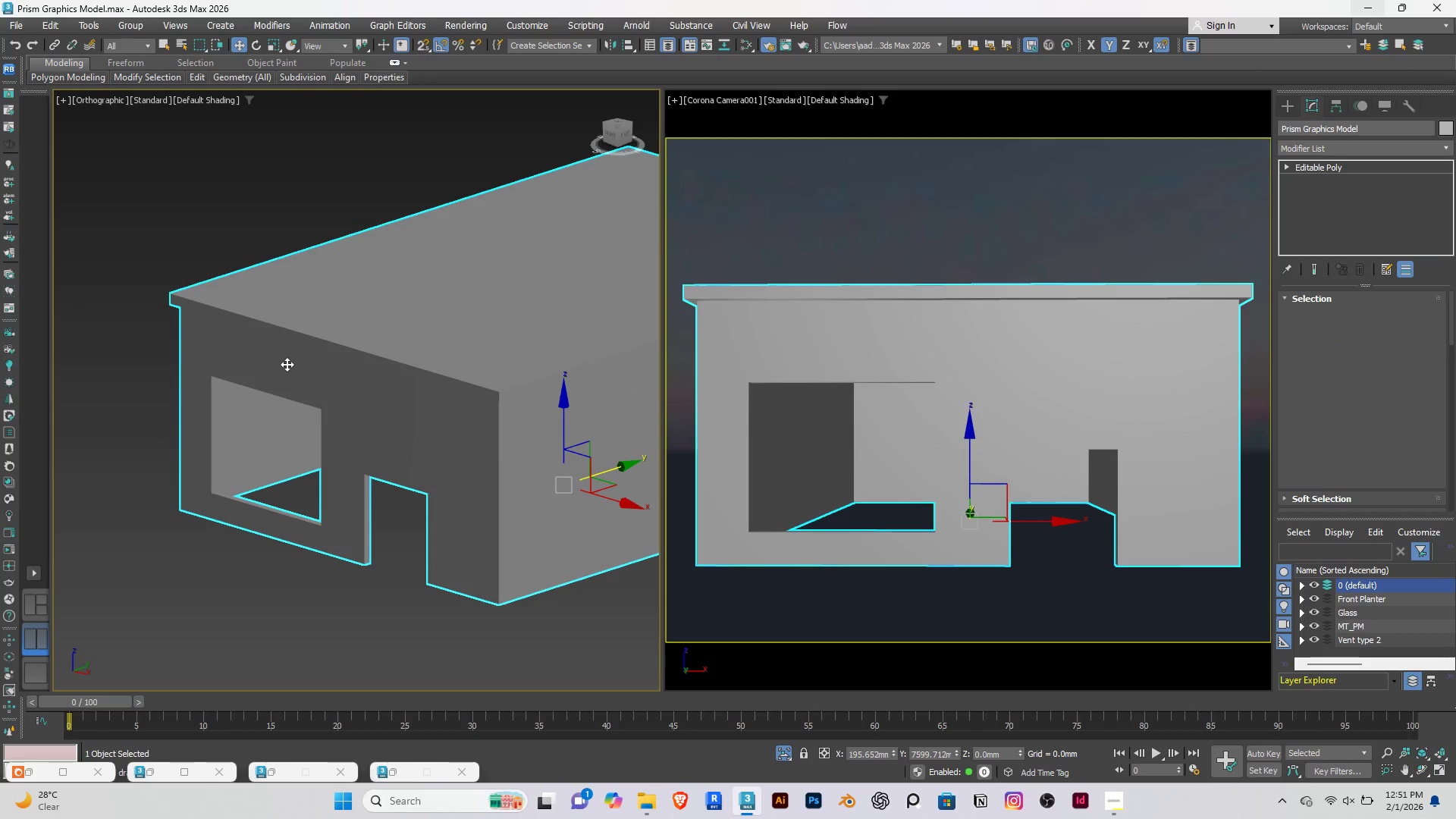 
hold_key(key=AltRight, duration=0.92)
 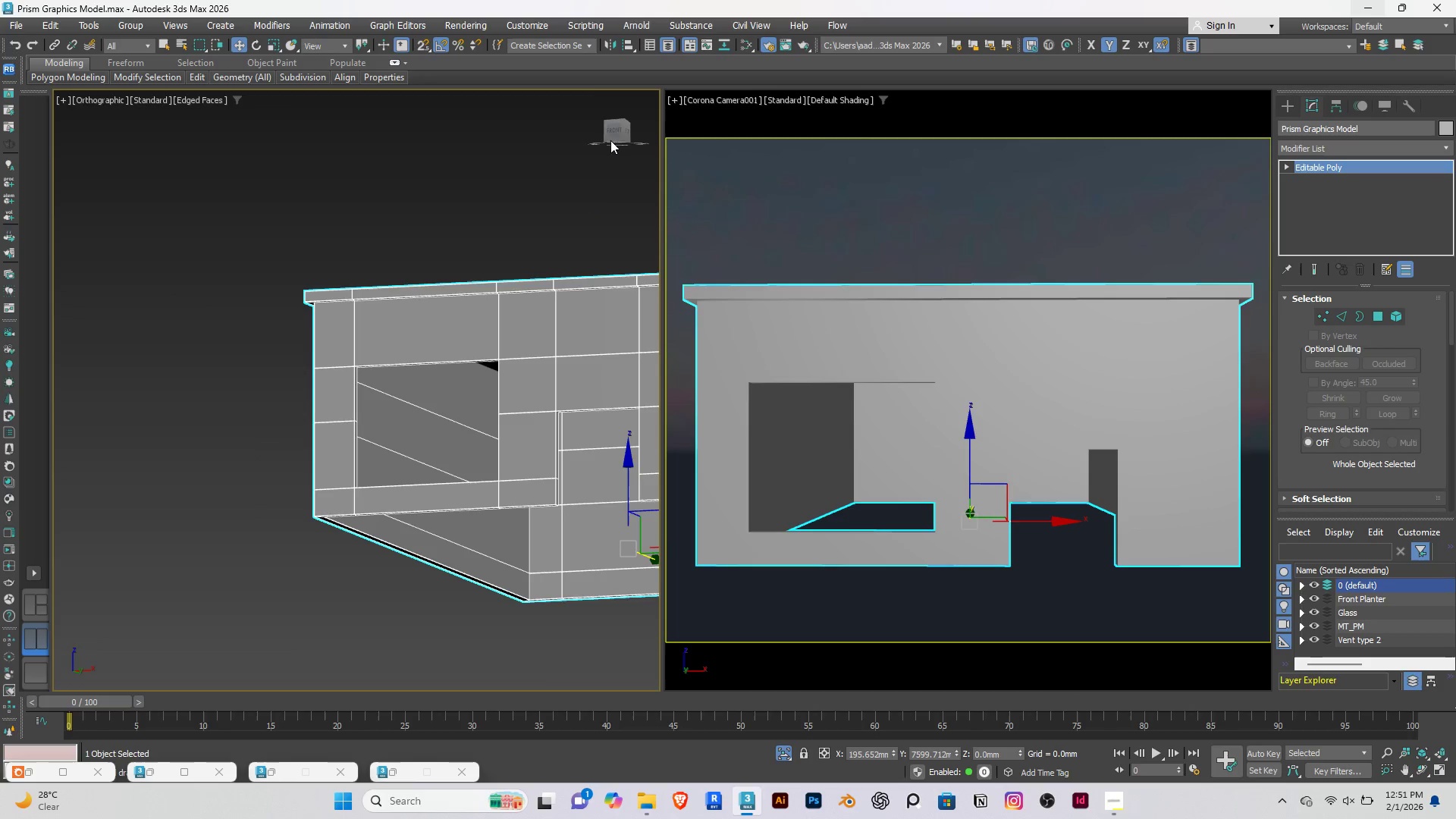 
left_click([615, 133])
 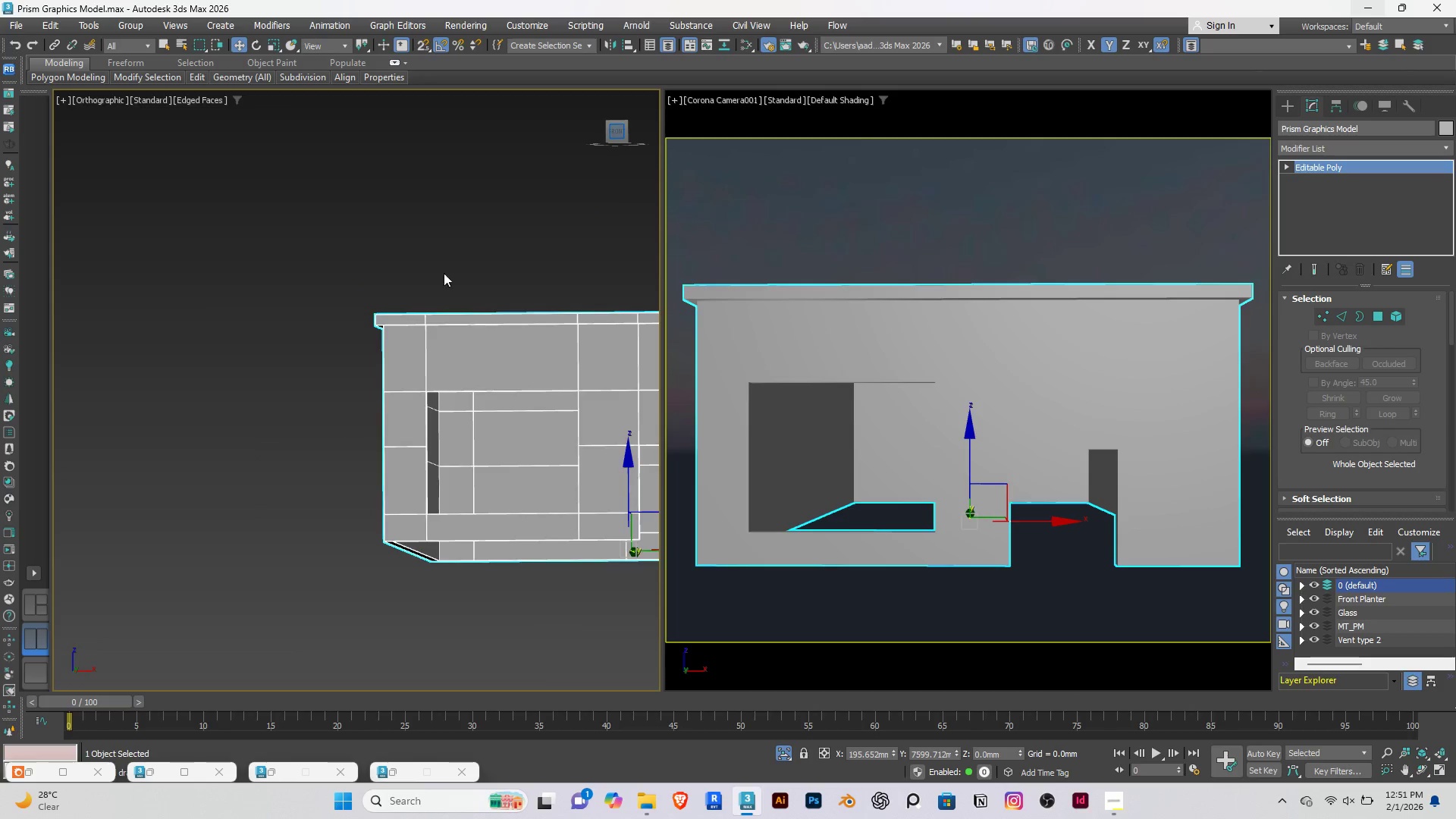 
scroll: coordinate [441, 285], scroll_direction: down, amount: 1.0
 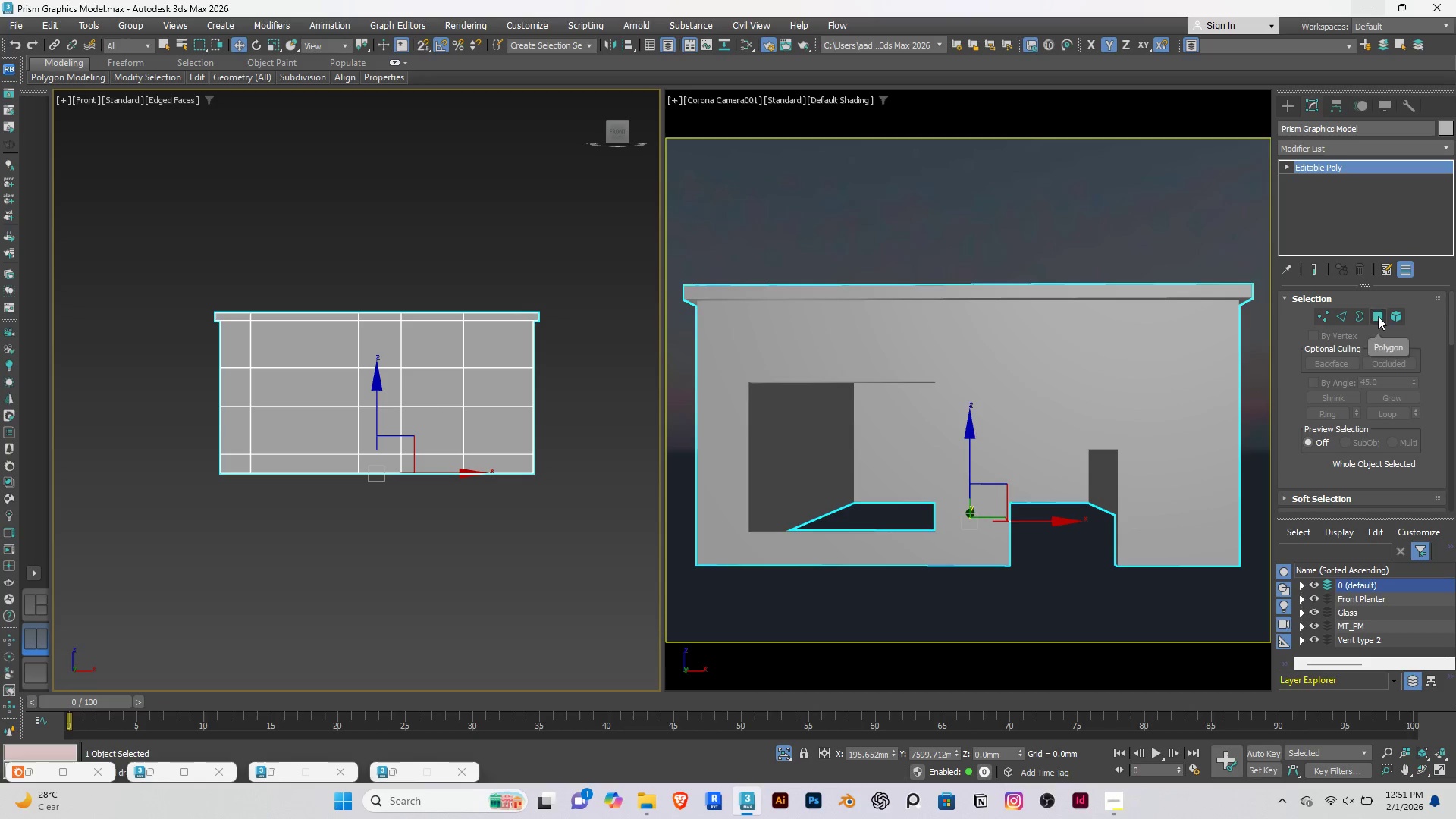 
scroll: coordinate [536, 287], scroll_direction: up, amount: 1.0
 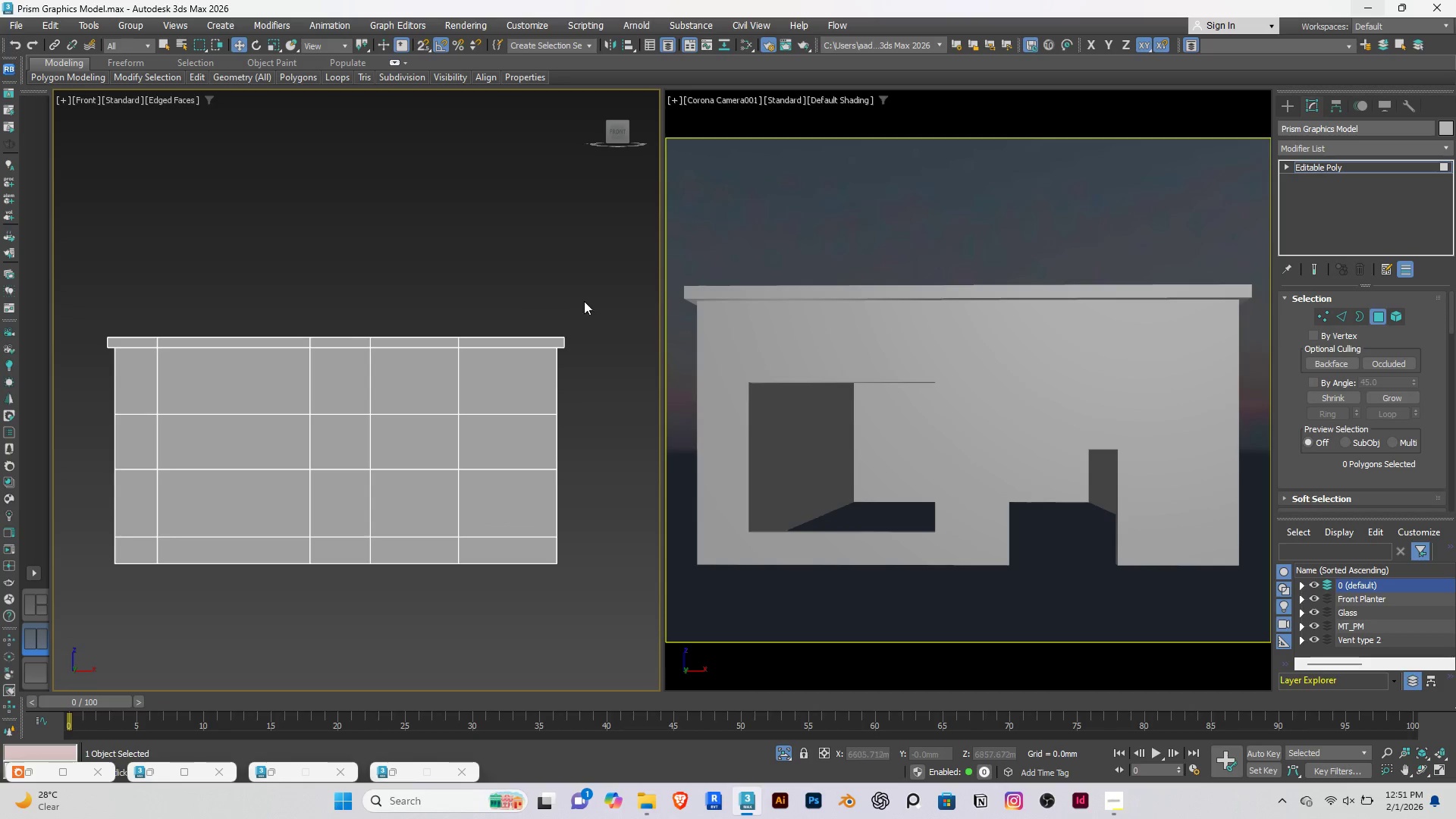 
left_click_drag(start_coordinate=[598, 279], to_coordinate=[67, 343])
 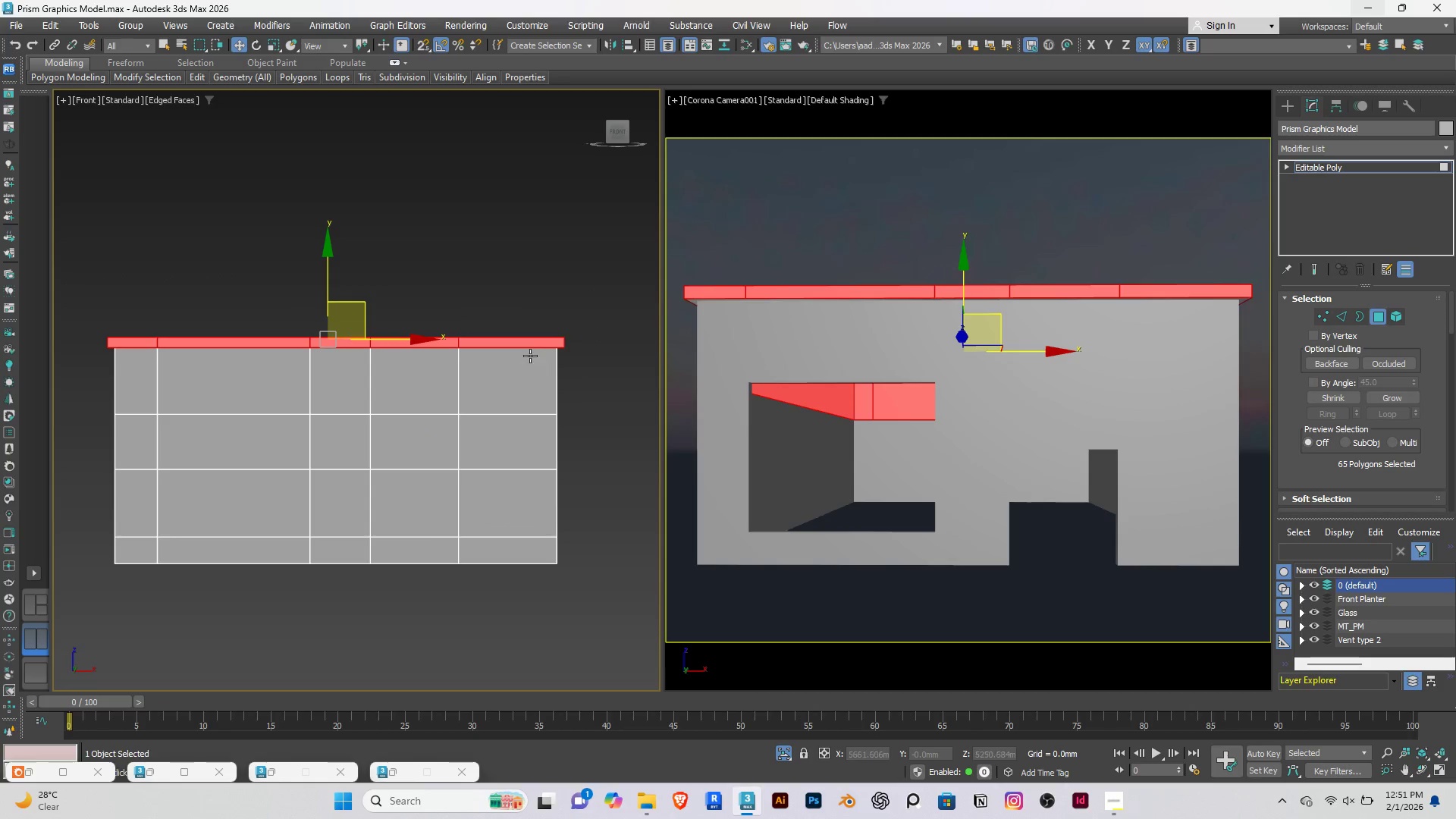 
hold_key(key=AltRight, duration=0.56)
 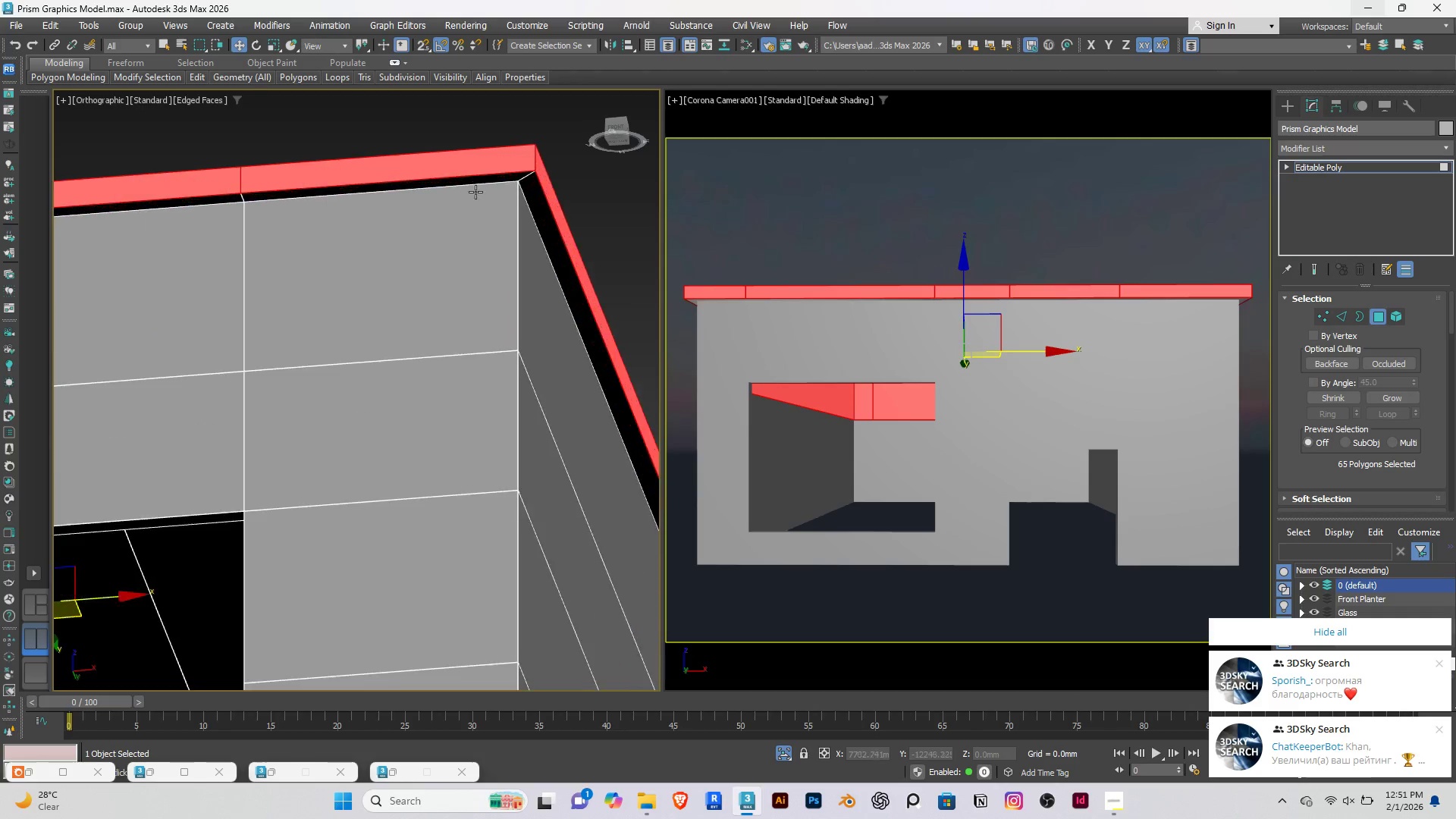 
hold_key(key=AltRight, duration=9.23)
hold_key(key=ControlRight, duration=0.88)
left_click([500, 173])
 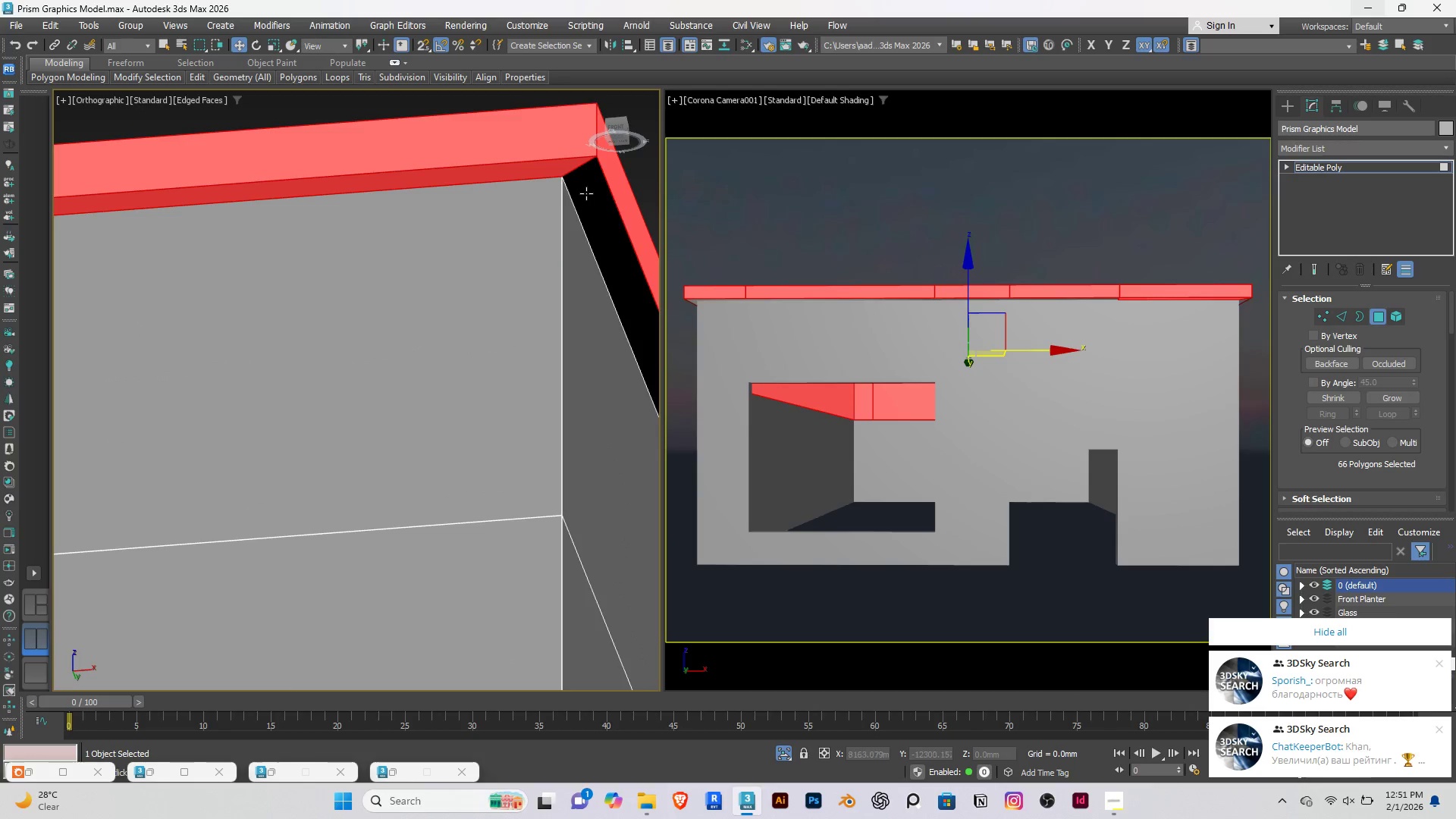 
scroll: coordinate [474, 185], scroll_direction: up, amount: 6.0
 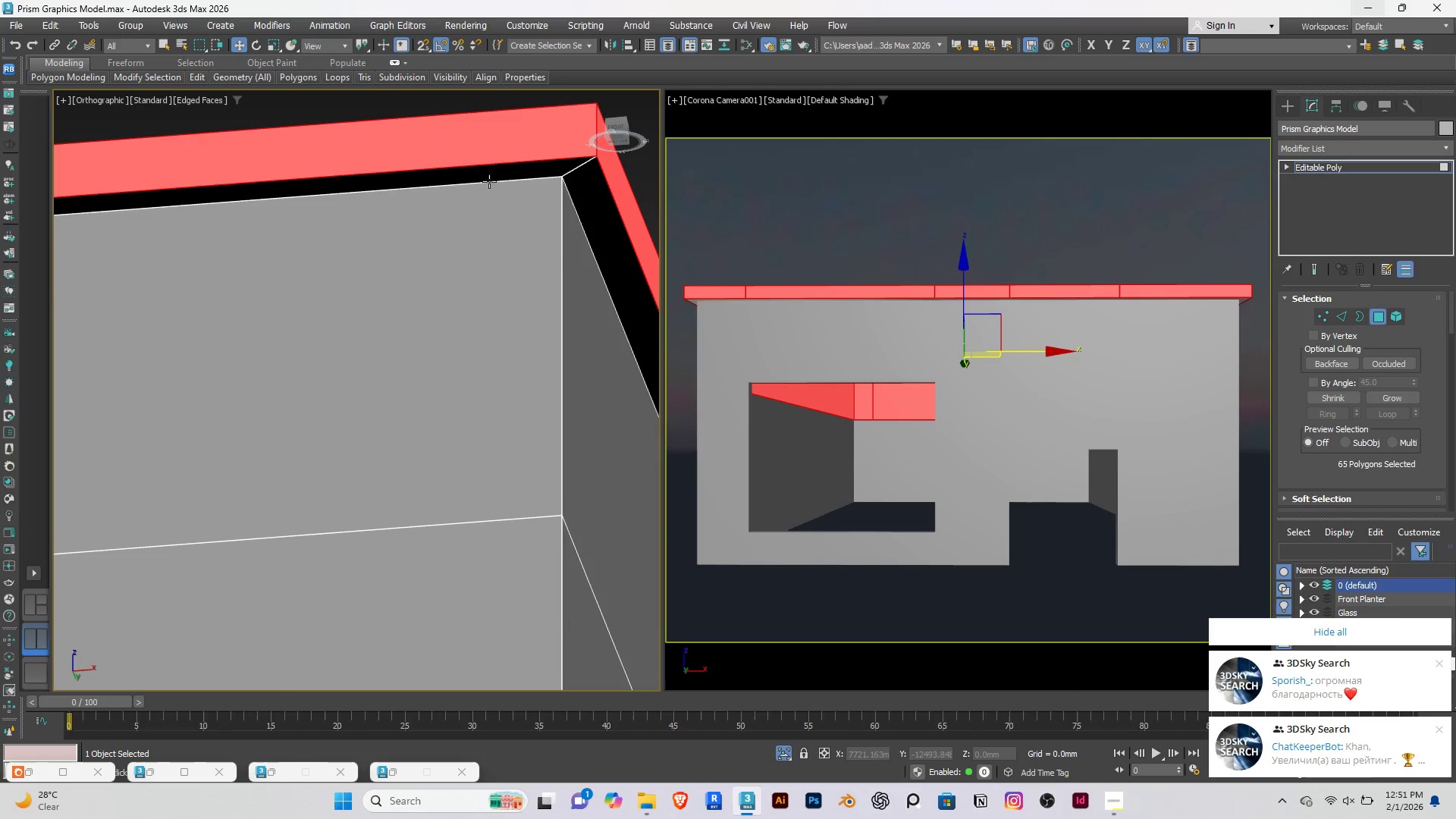 
double_click([586, 193])
 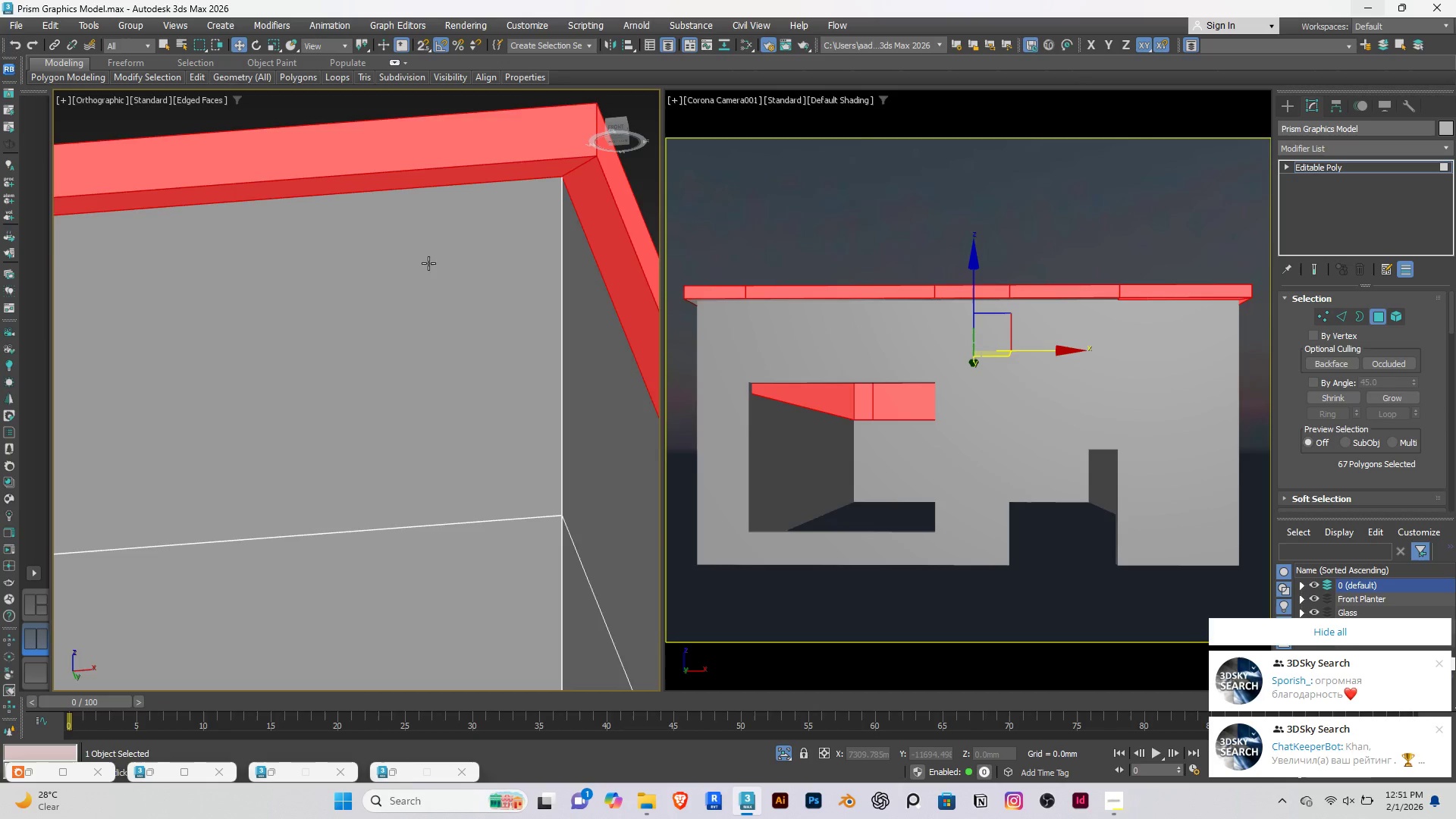 
scroll: coordinate [428, 263], scroll_direction: down, amount: 5.0
 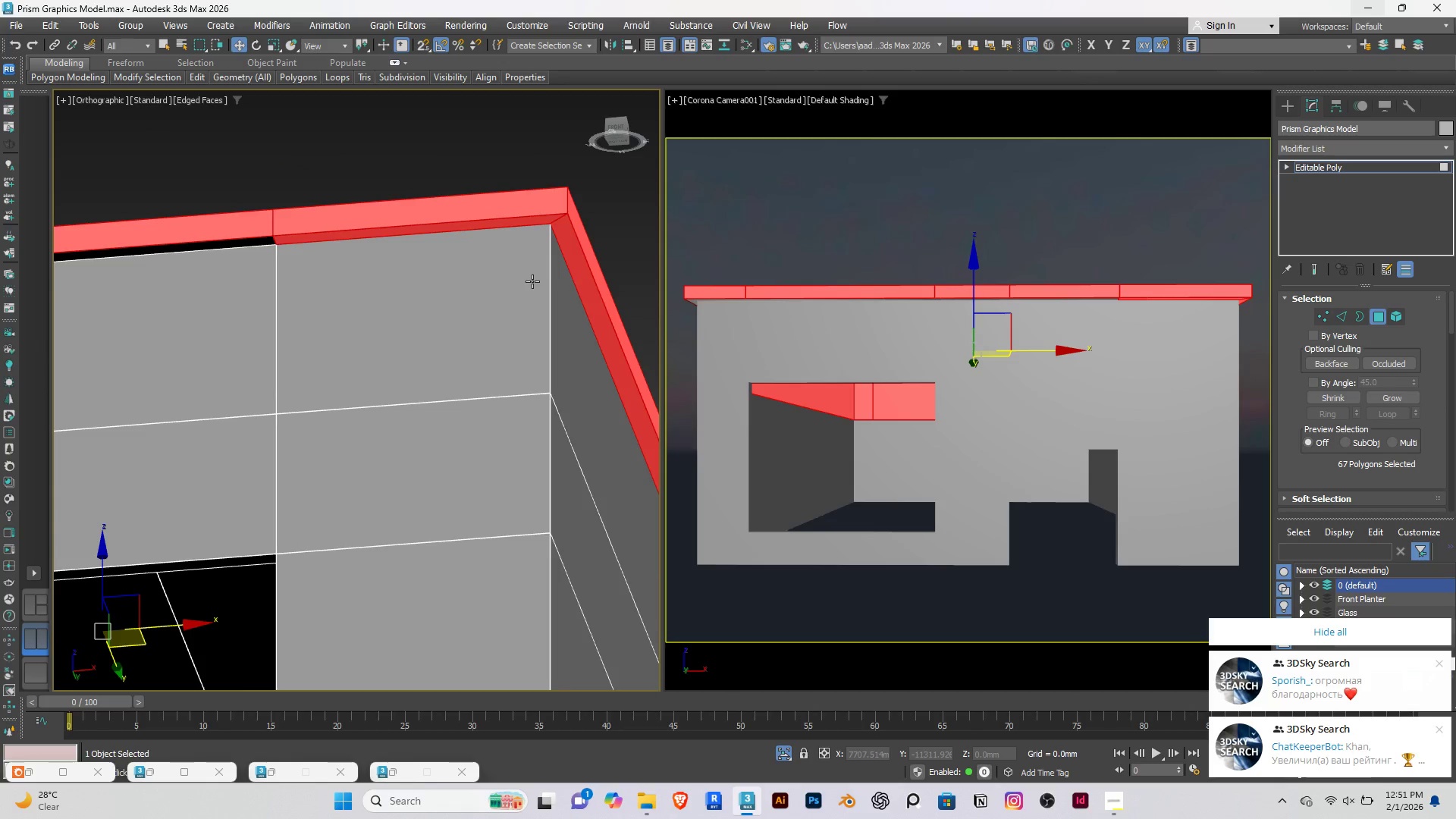 
key(Q)
 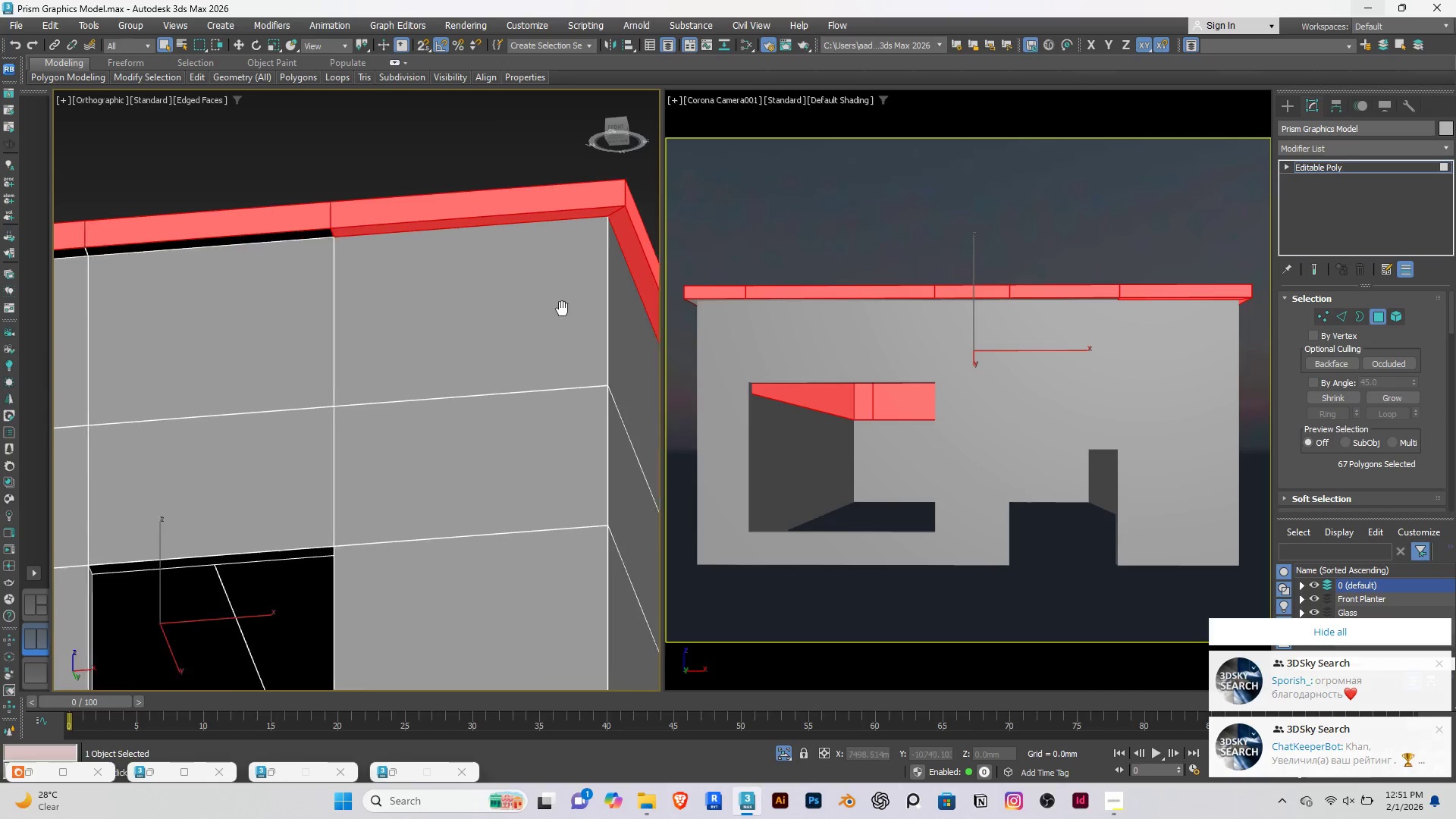 
hold_key(key=ControlRight, duration=0.81)
left_click([289, 239])
 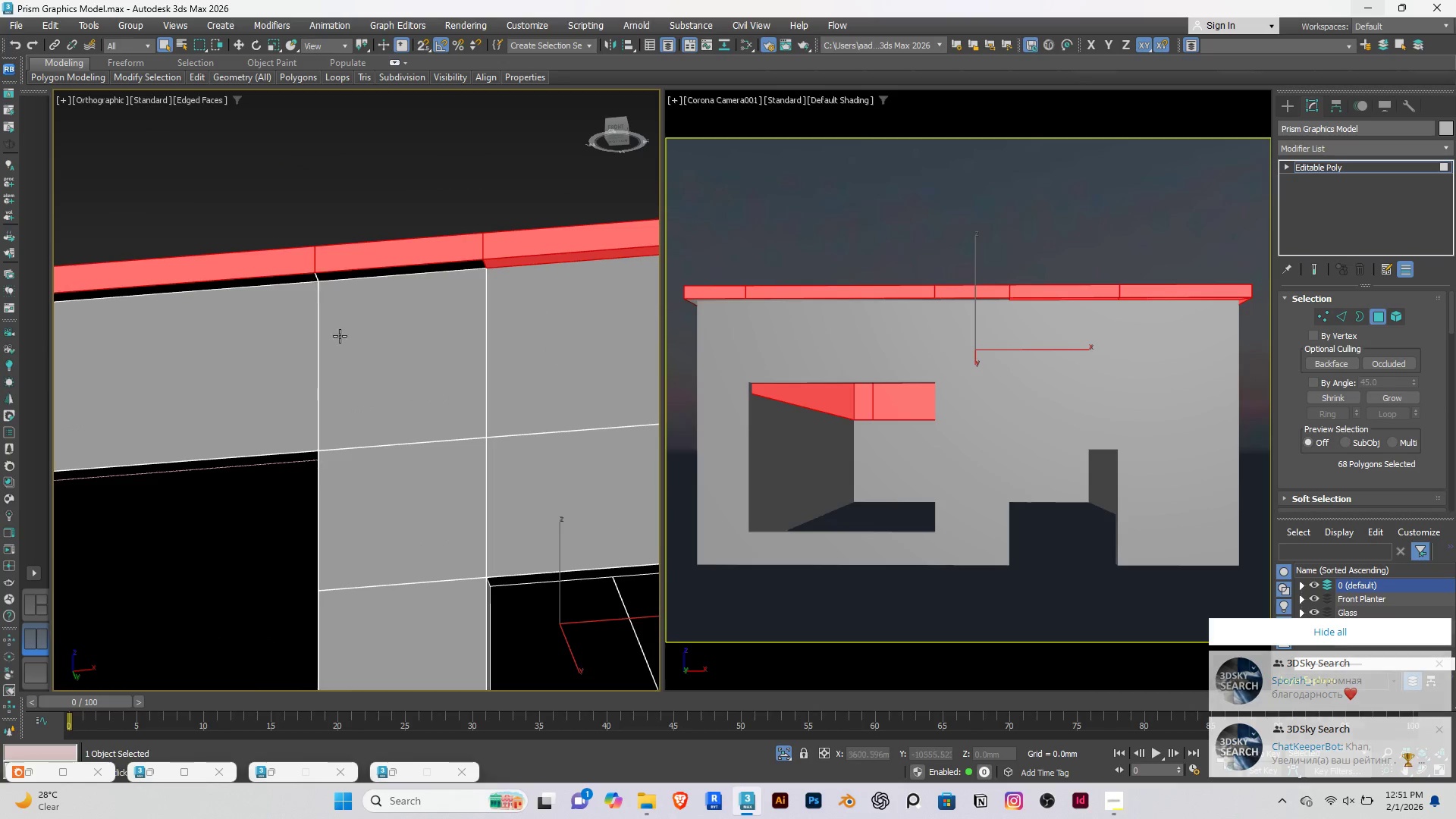 
hold_key(key=ControlRight, duration=1.38)
left_click([347, 275])
 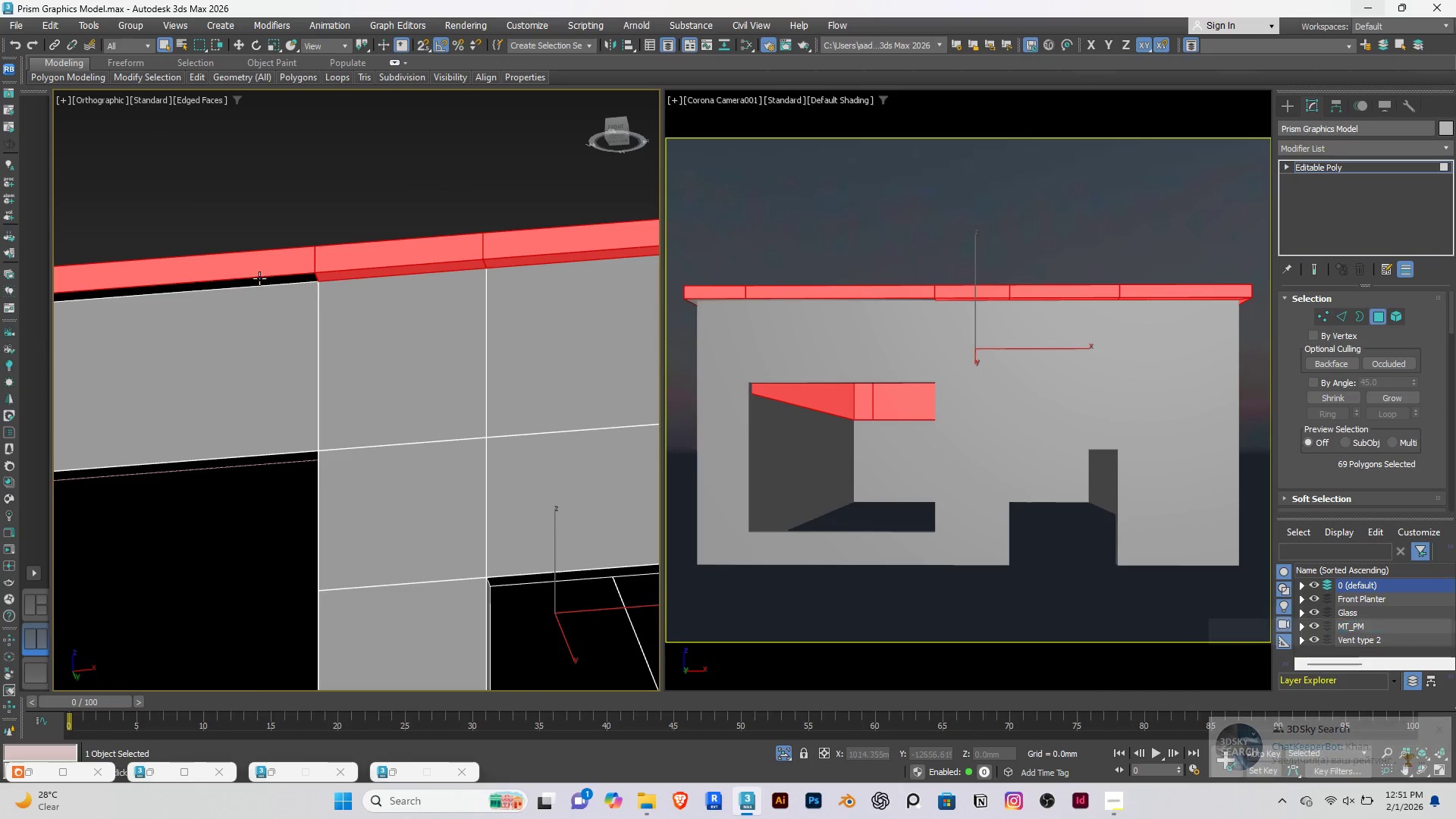 
double_click([259, 278])
 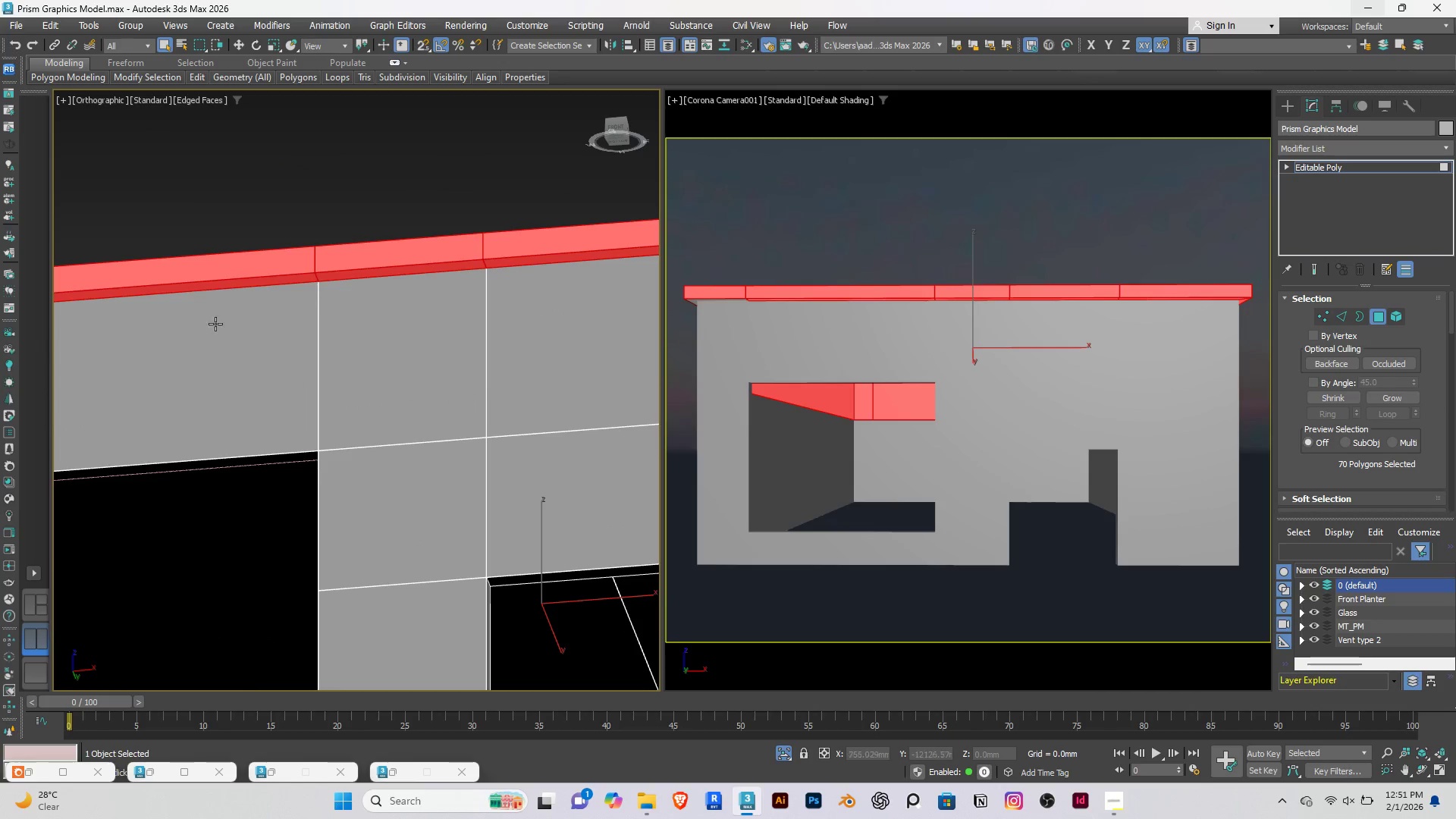 
scroll: coordinate [234, 333], scroll_direction: down, amount: 2.0
 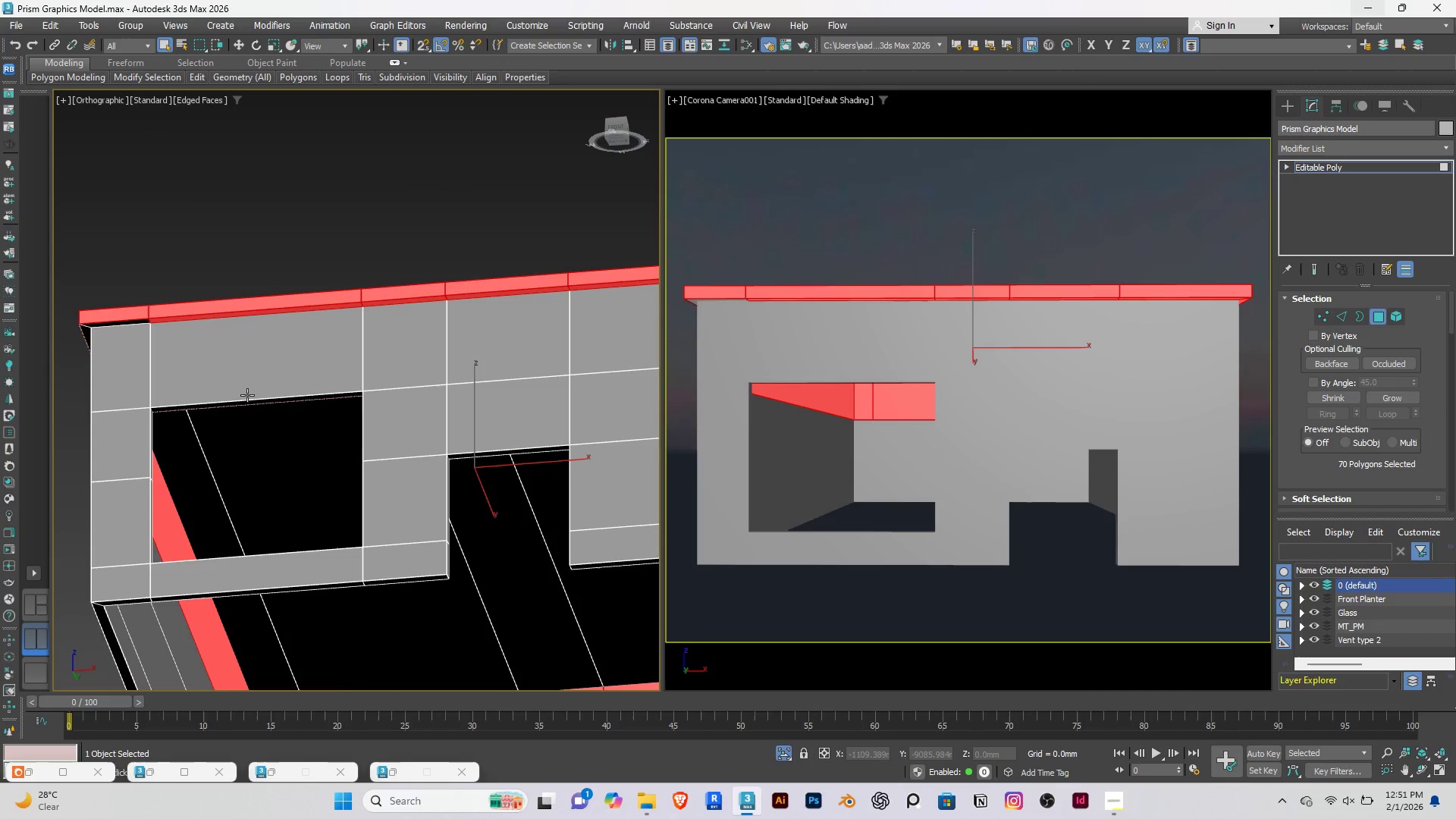 
hold_key(key=ControlRight, duration=1.11)
left_click([105, 322])
 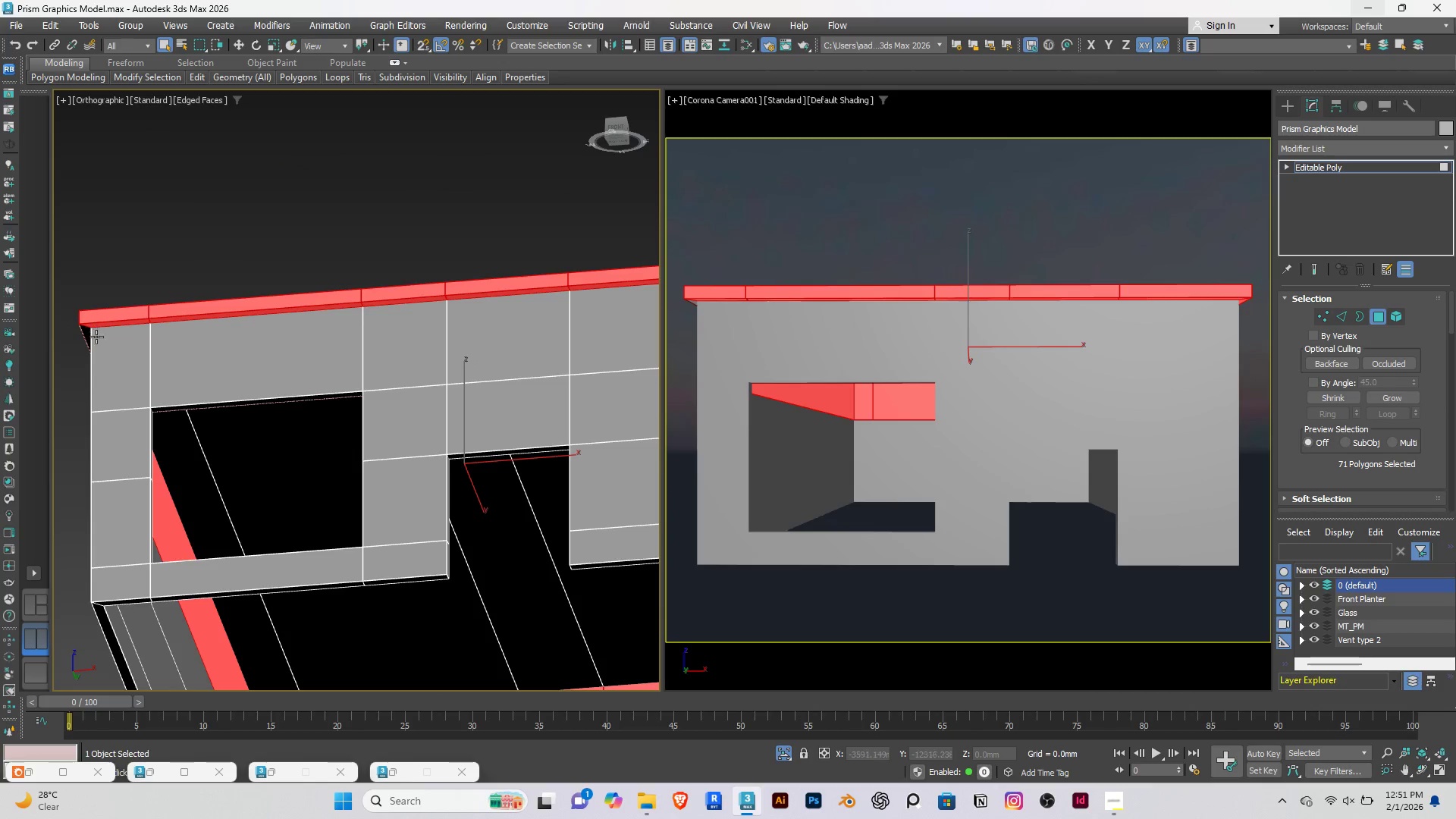 
hold_key(key=AltRight, duration=0.55)
 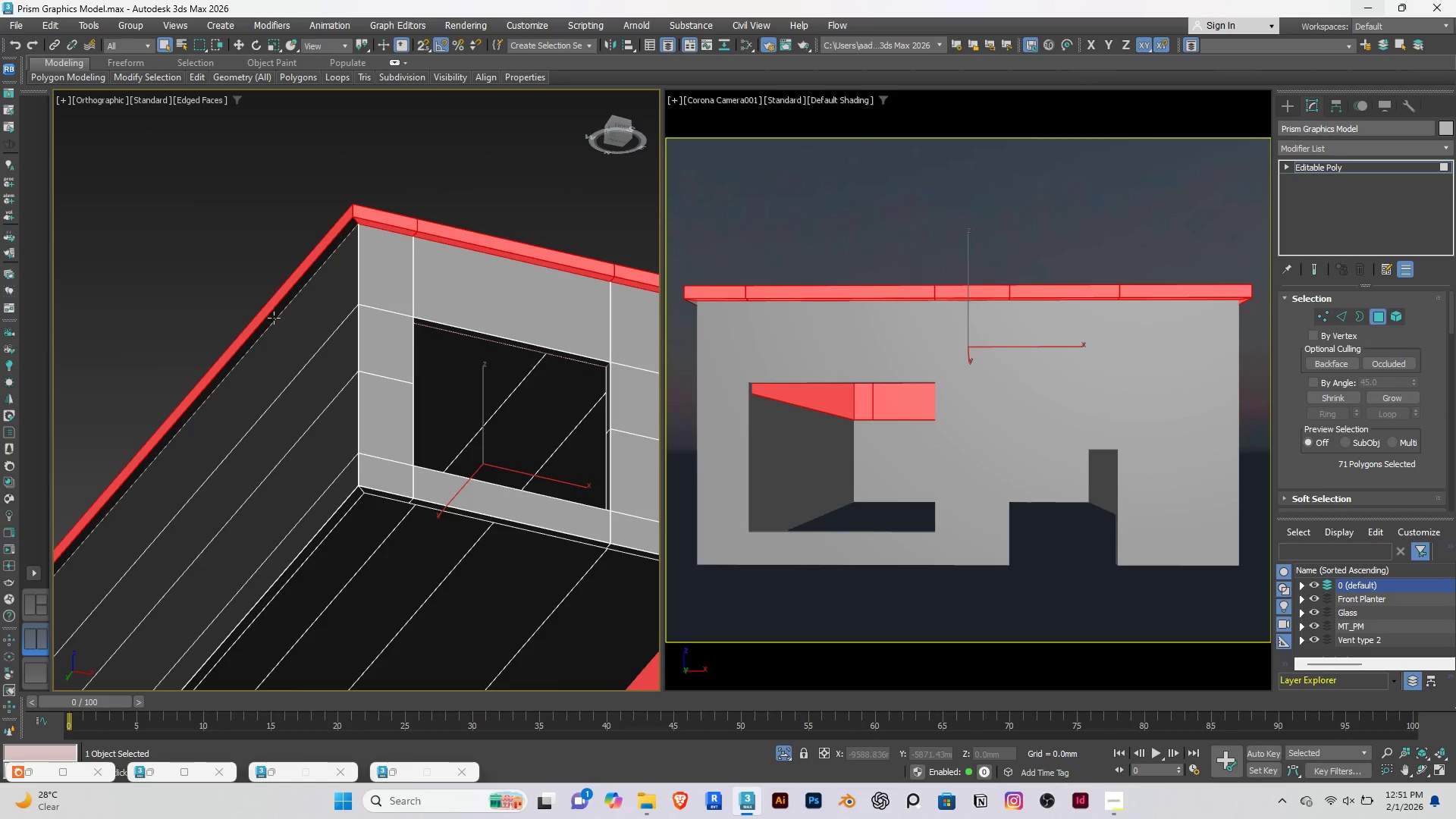 
hold_key(key=AltRight, duration=1.64)
hold_key(key=ControlRight, duration=0.97)
left_click([271, 315])
 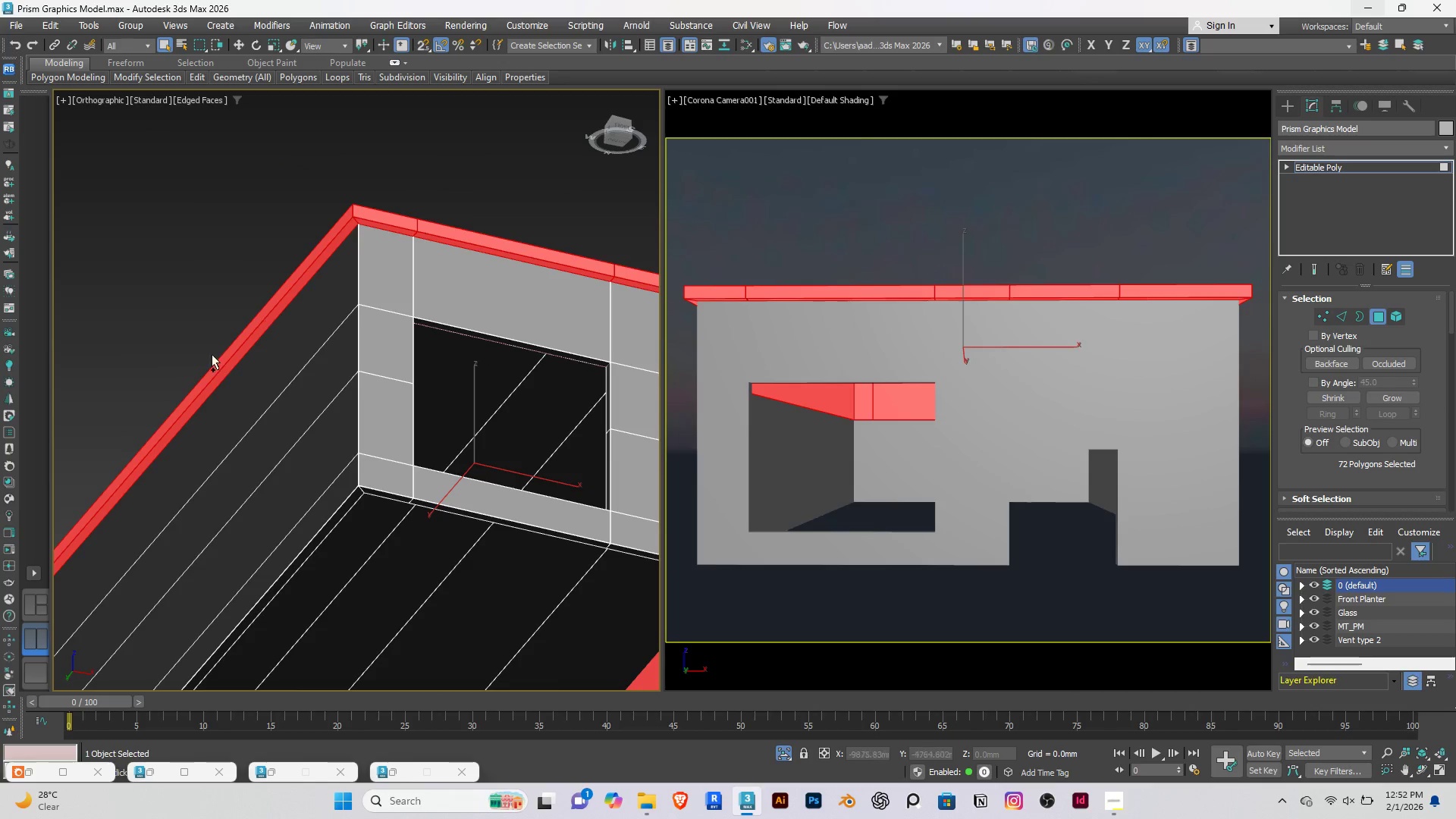 
hold_key(key=AltRight, duration=0.94)
 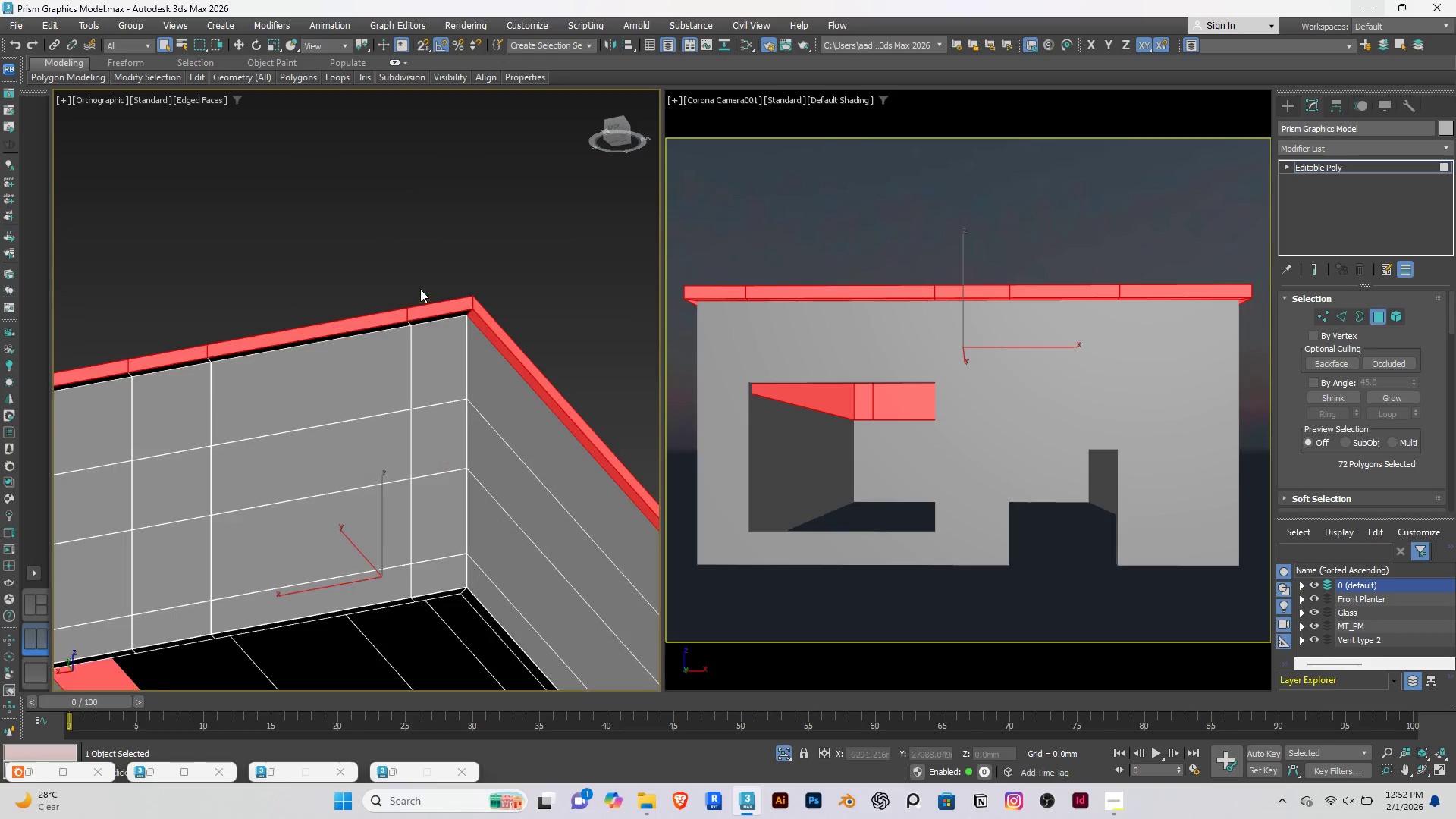 
scroll: coordinate [212, 361], scroll_direction: down, amount: 3.0
 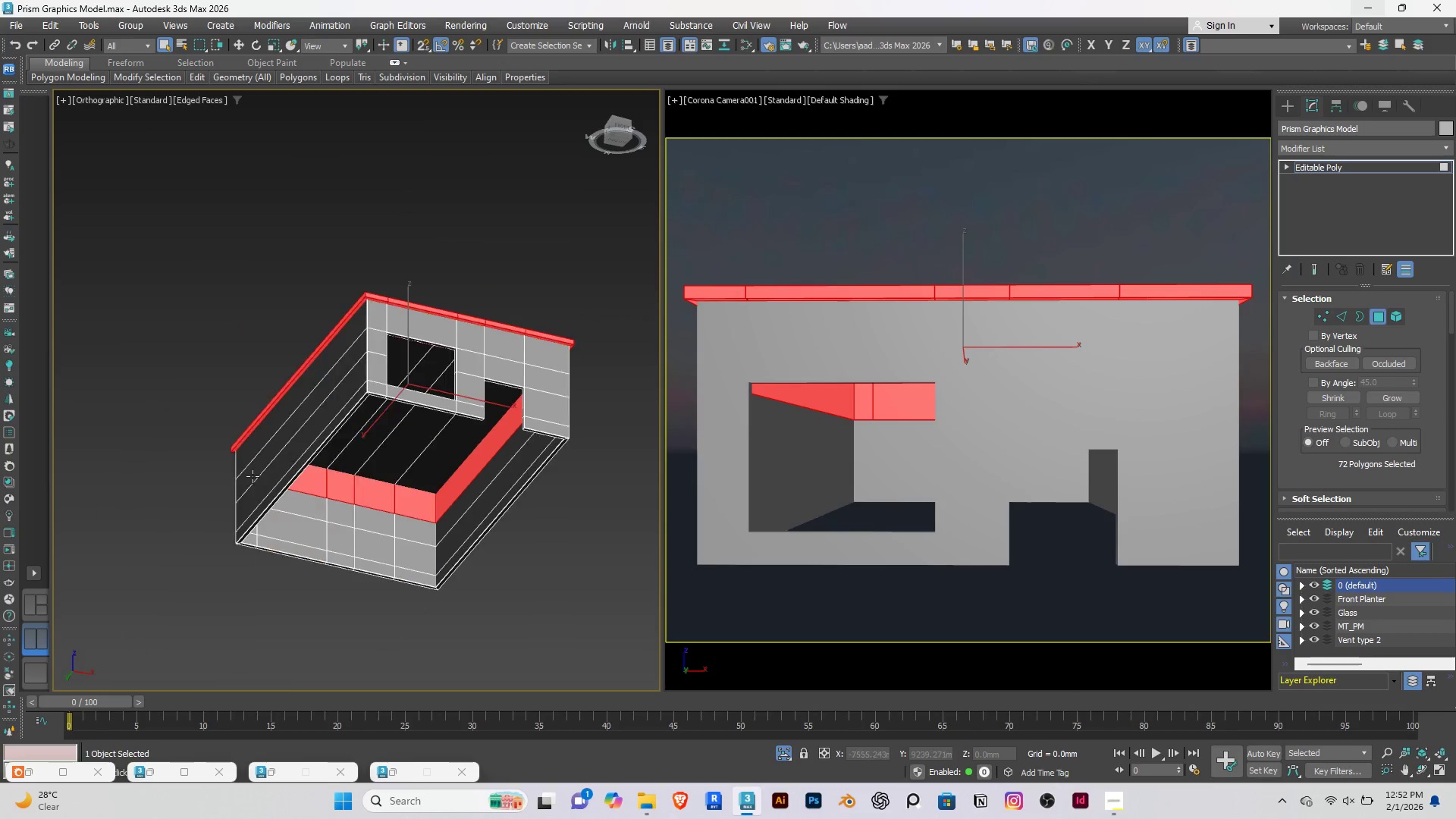 
hold_key(key=AltRight, duration=1.33)
scroll: coordinate [418, 288], scroll_direction: up, amount: 7.0
 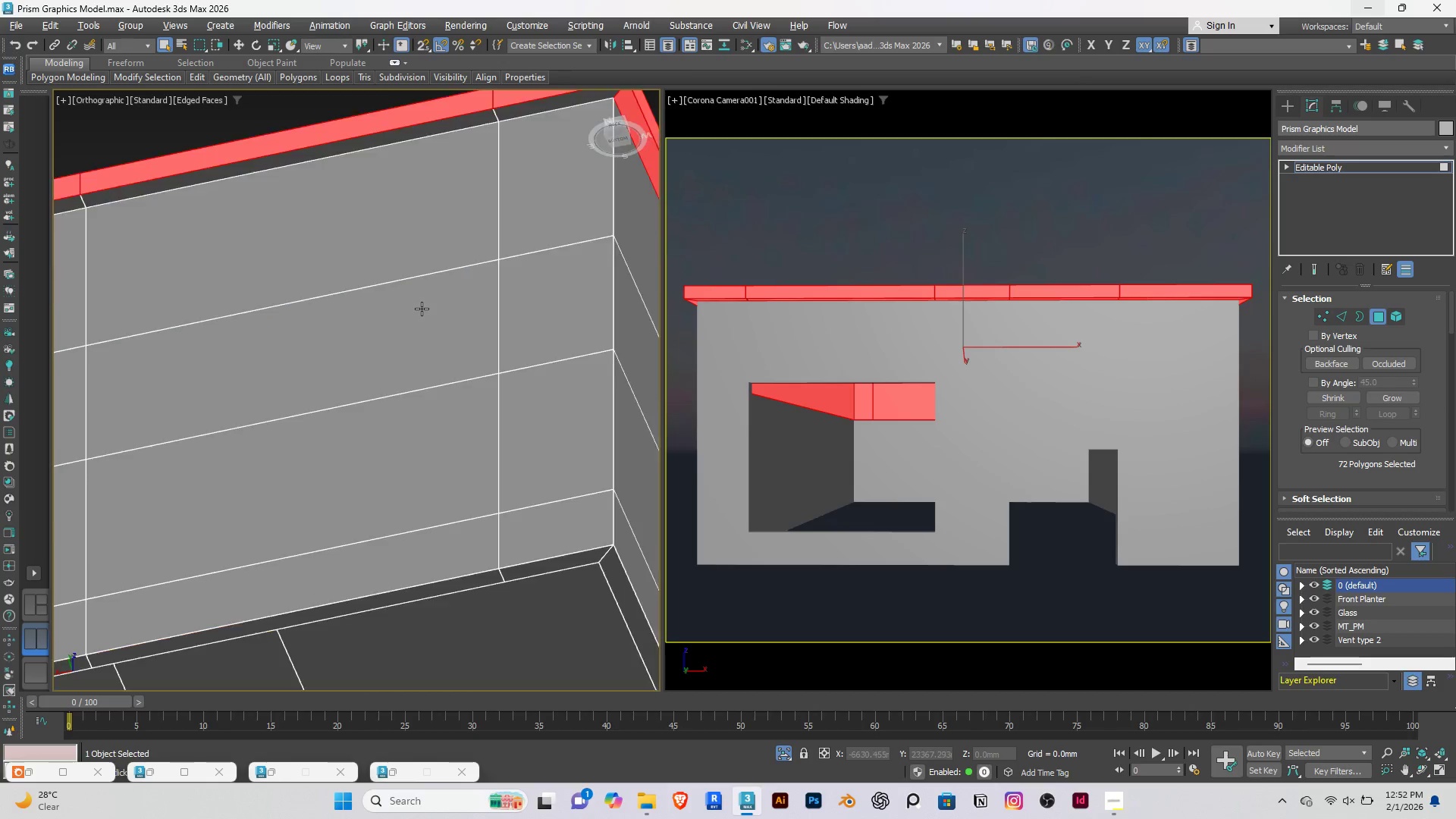 
hold_key(key=AltRight, duration=6.05)
hold_key(key=ControlRight, duration=1.06)
left_click([526, 107])
 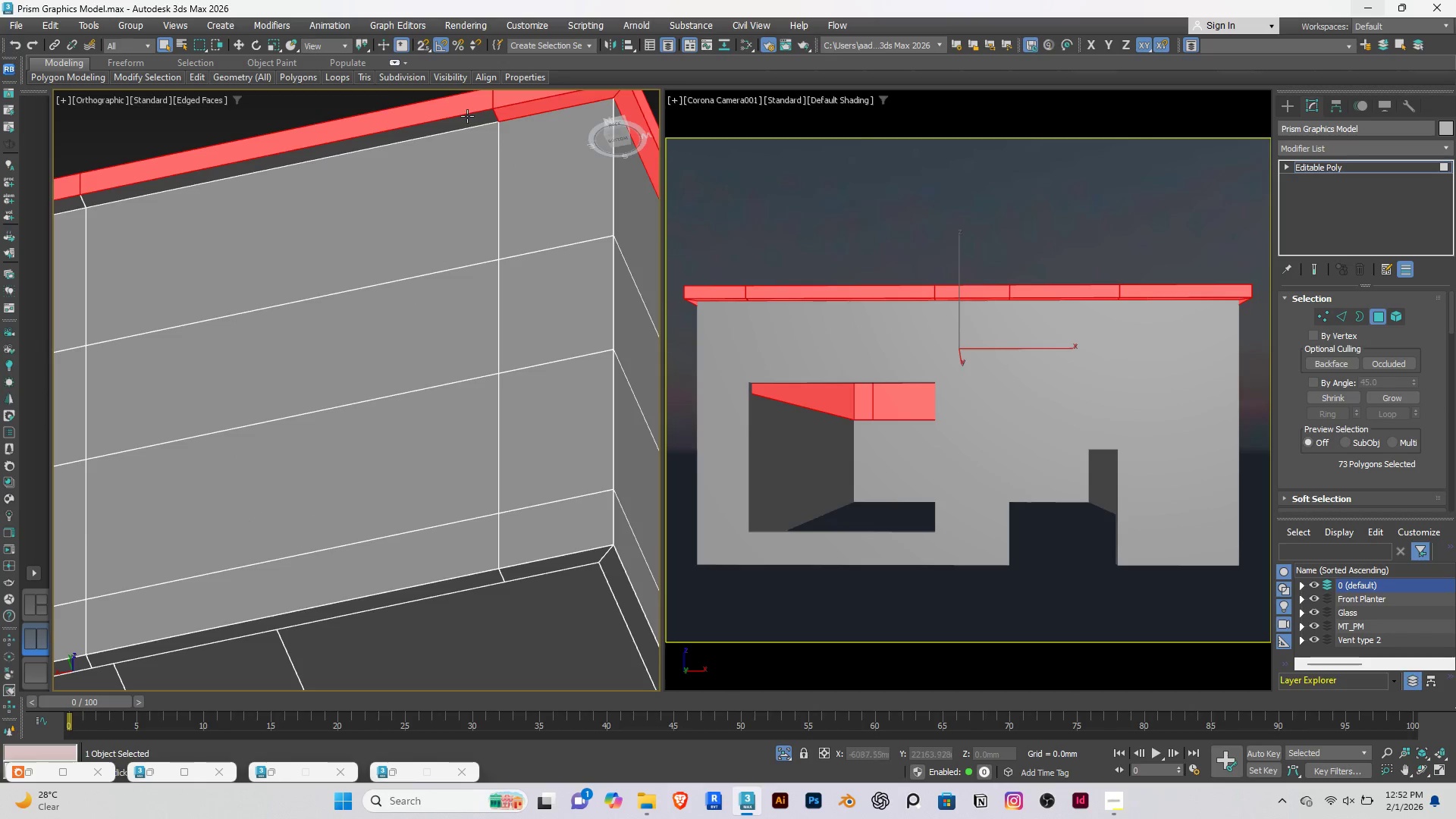 
double_click([467, 116])
 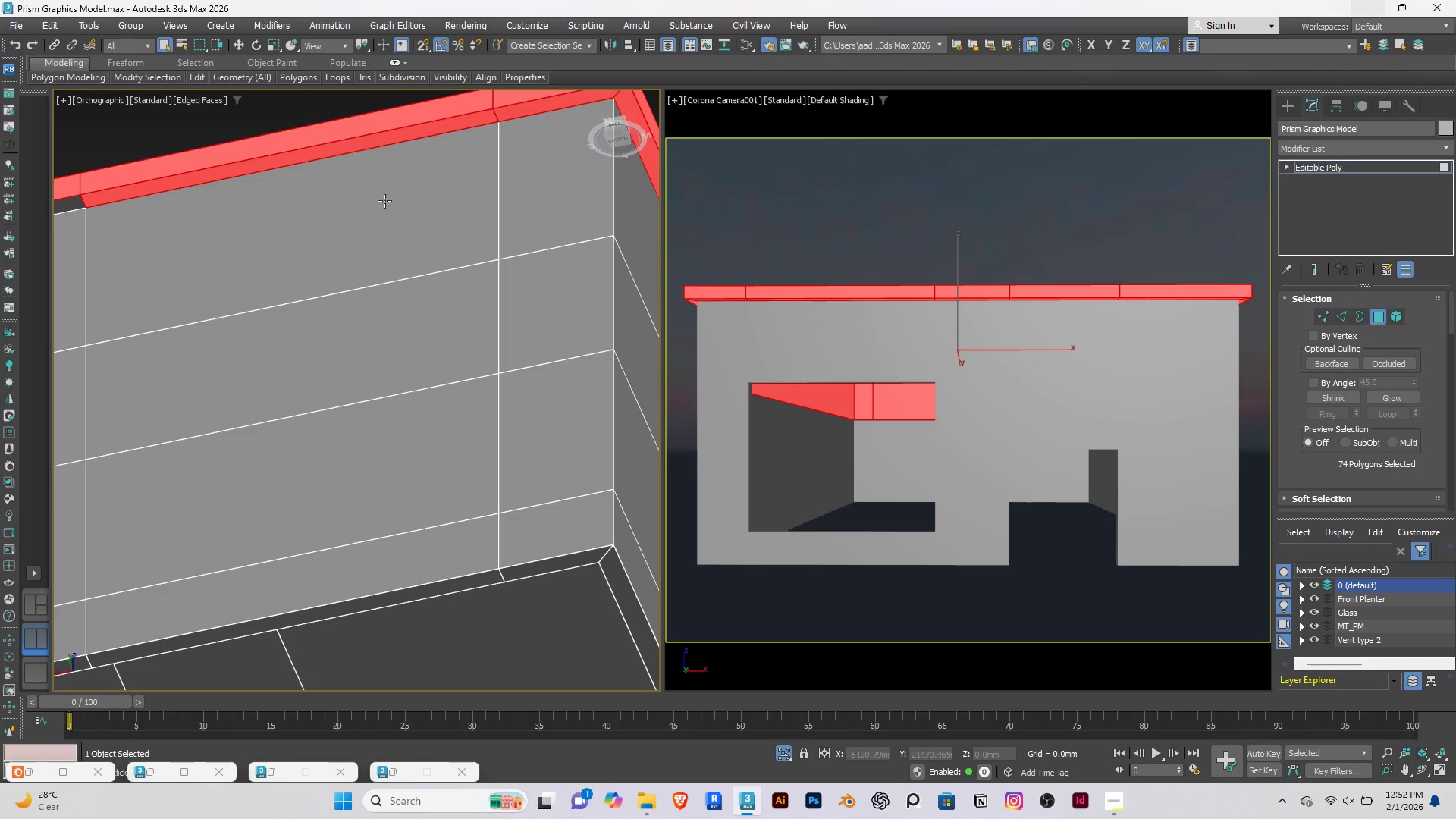 
scroll: coordinate [417, 215], scroll_direction: down, amount: 3.0
 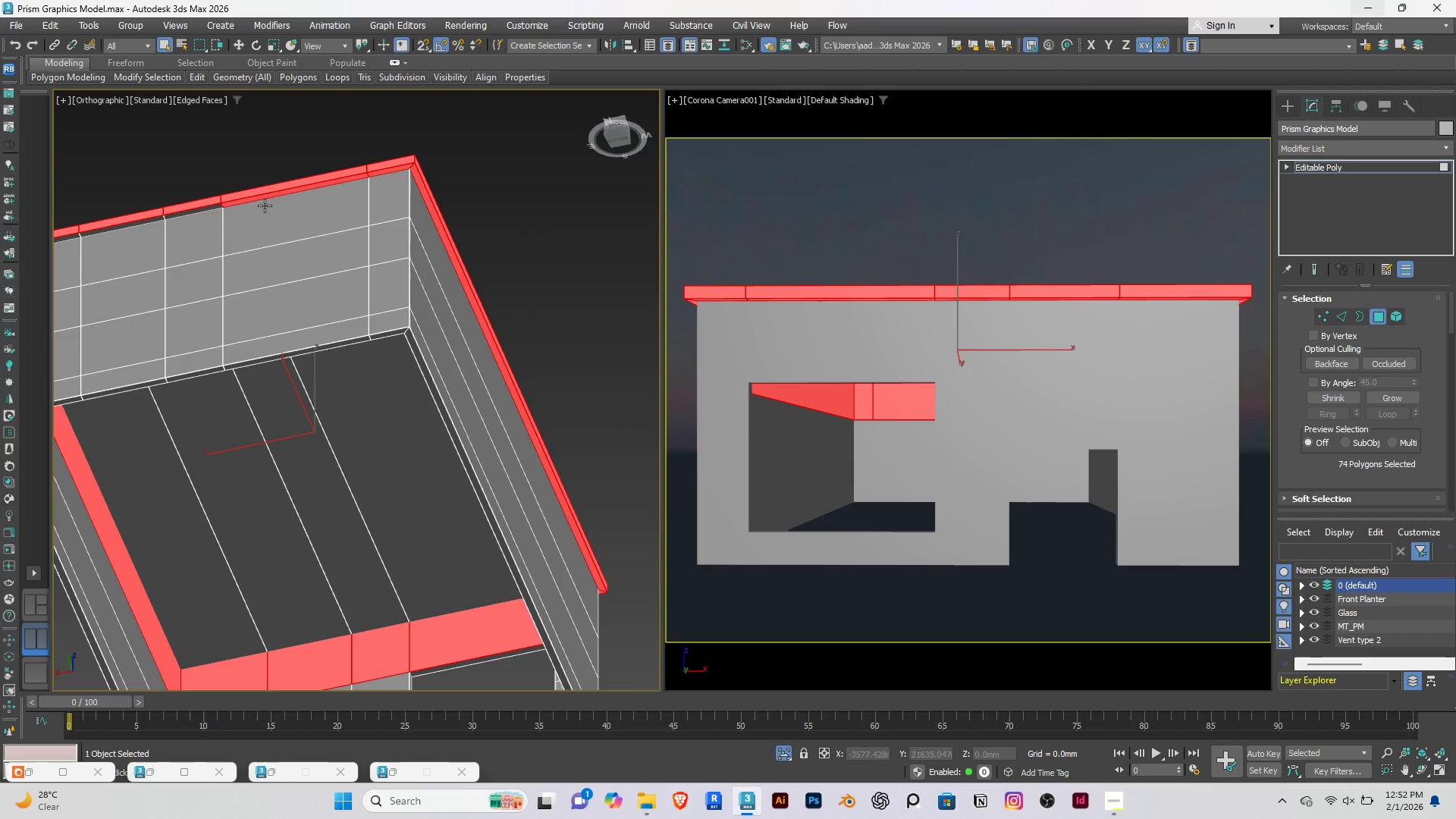 
scroll: coordinate [257, 208], scroll_direction: up, amount: 3.0
 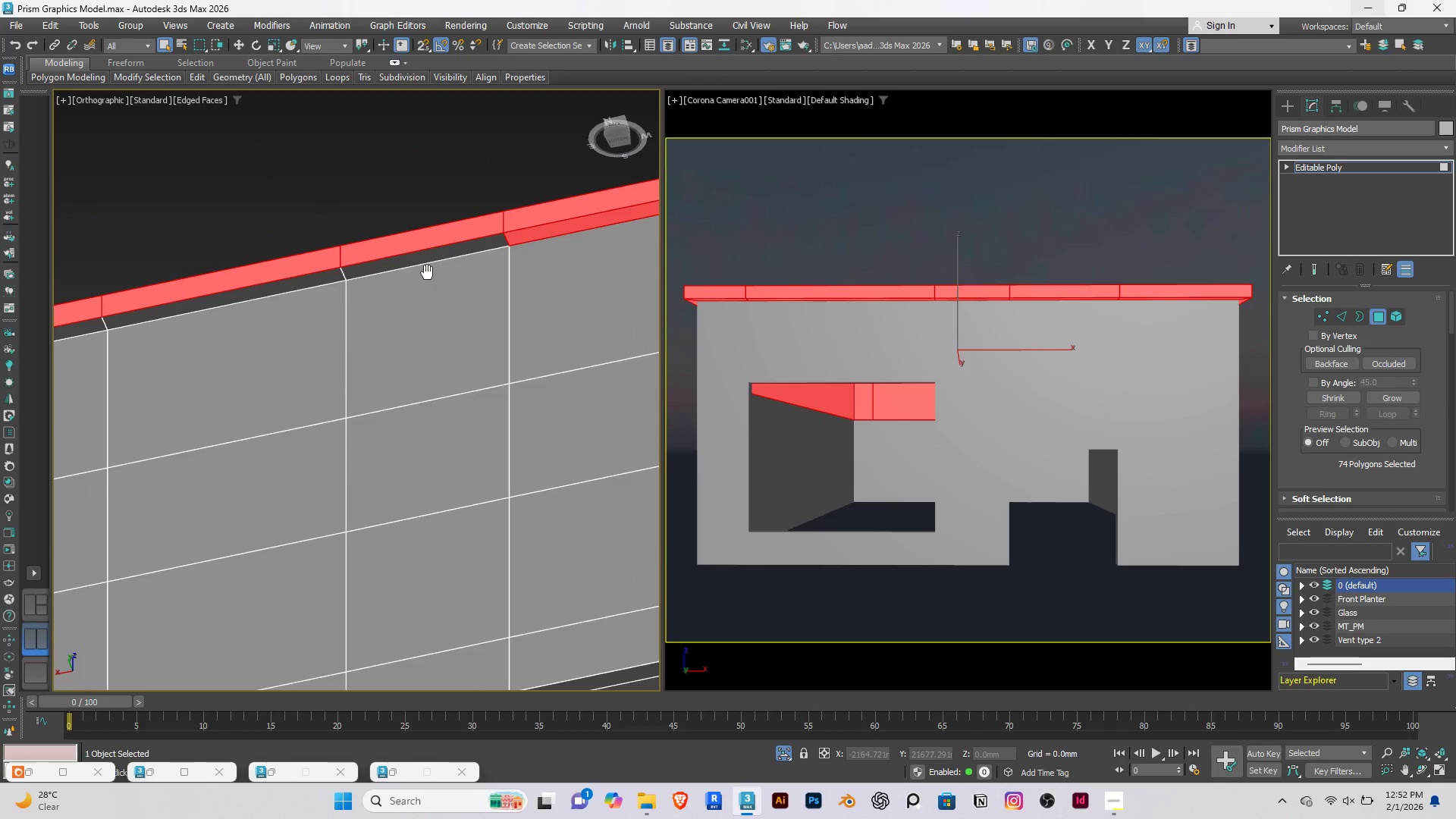 
hold_key(key=ControlRight, duration=1.5)
left_click([396, 264])
 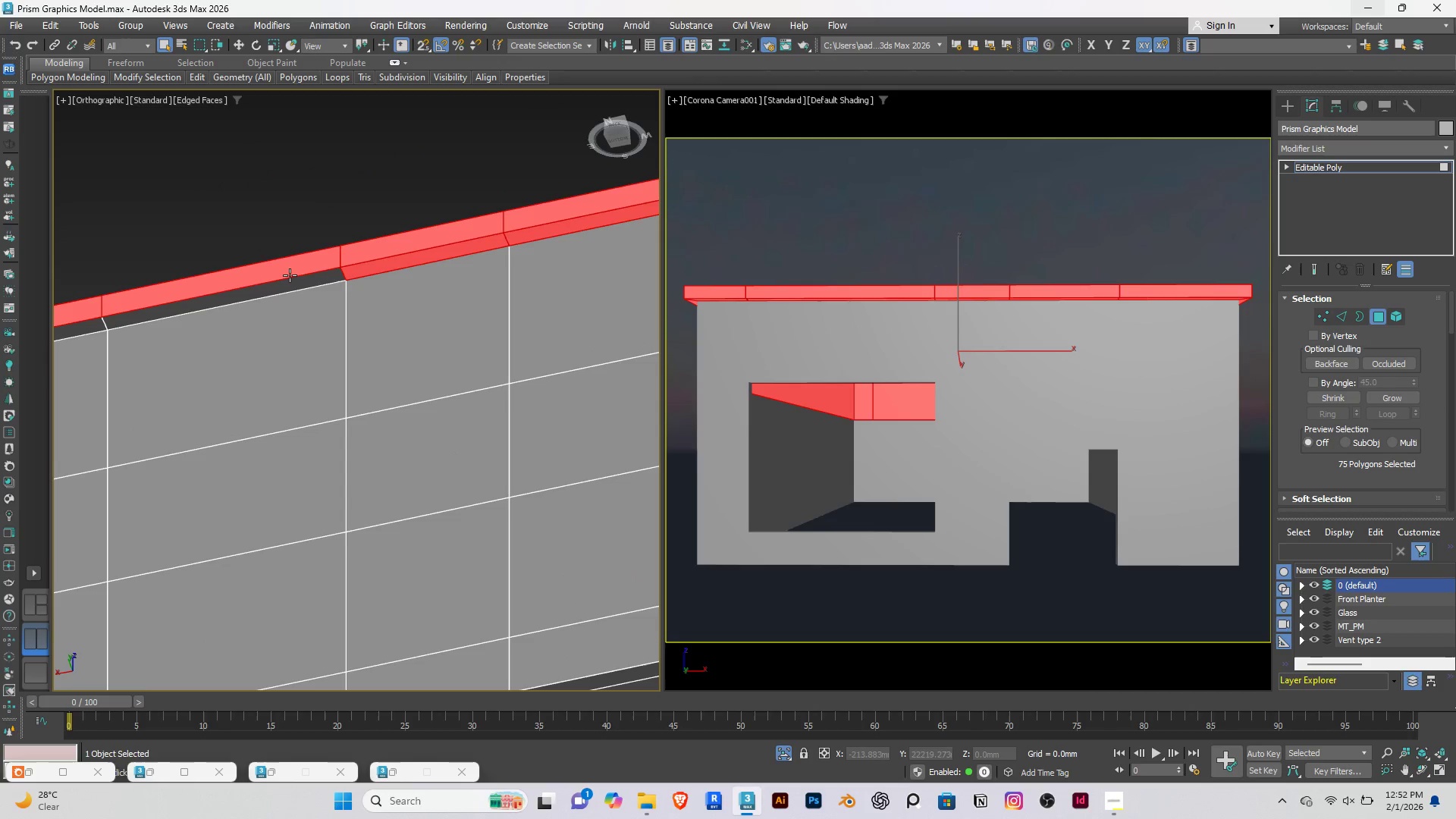 
double_click([290, 275])
 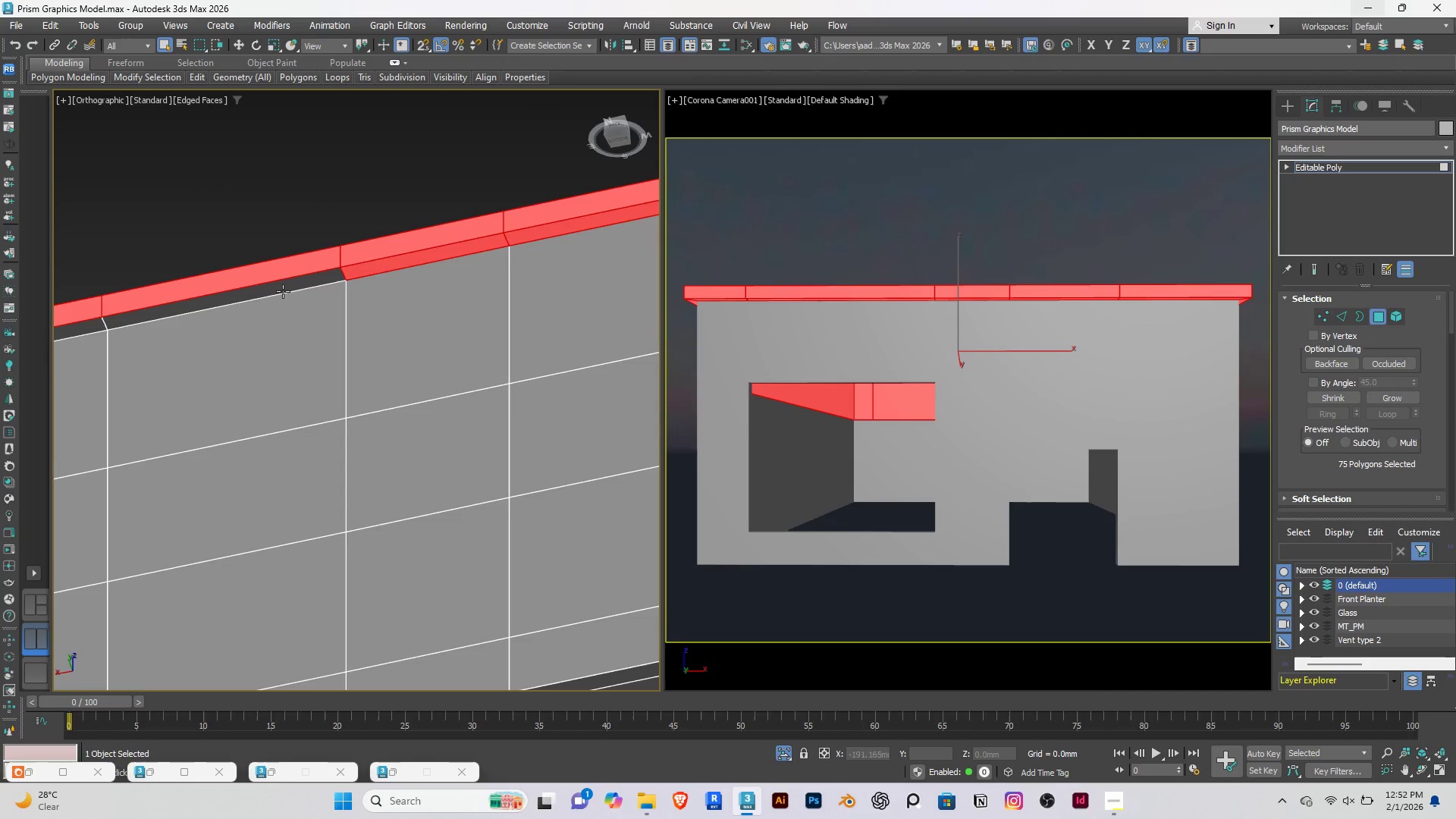 
triple_click([283, 291])
 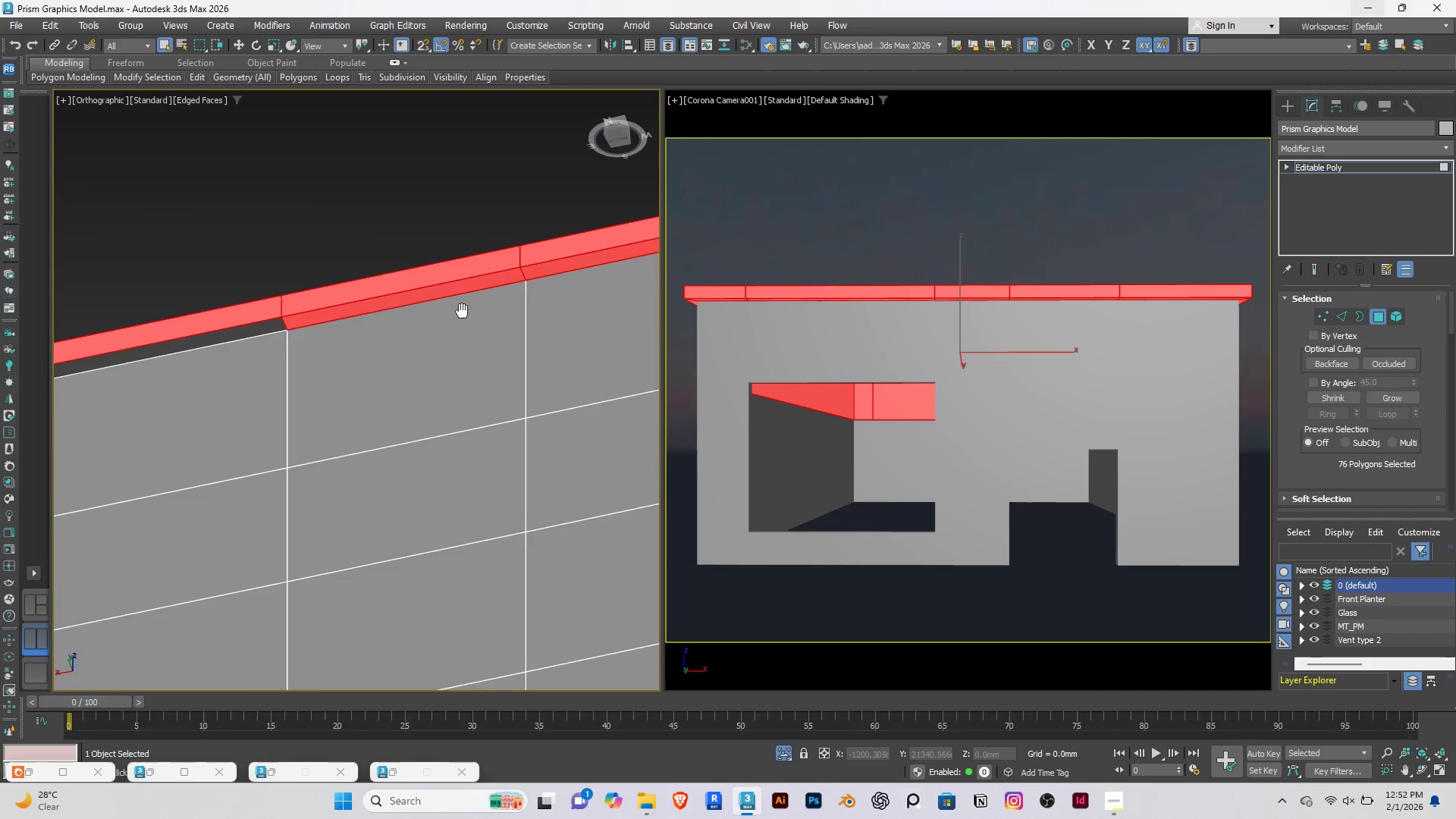 
hold_key(key=ControlRight, duration=0.78)
left_click([238, 335])
 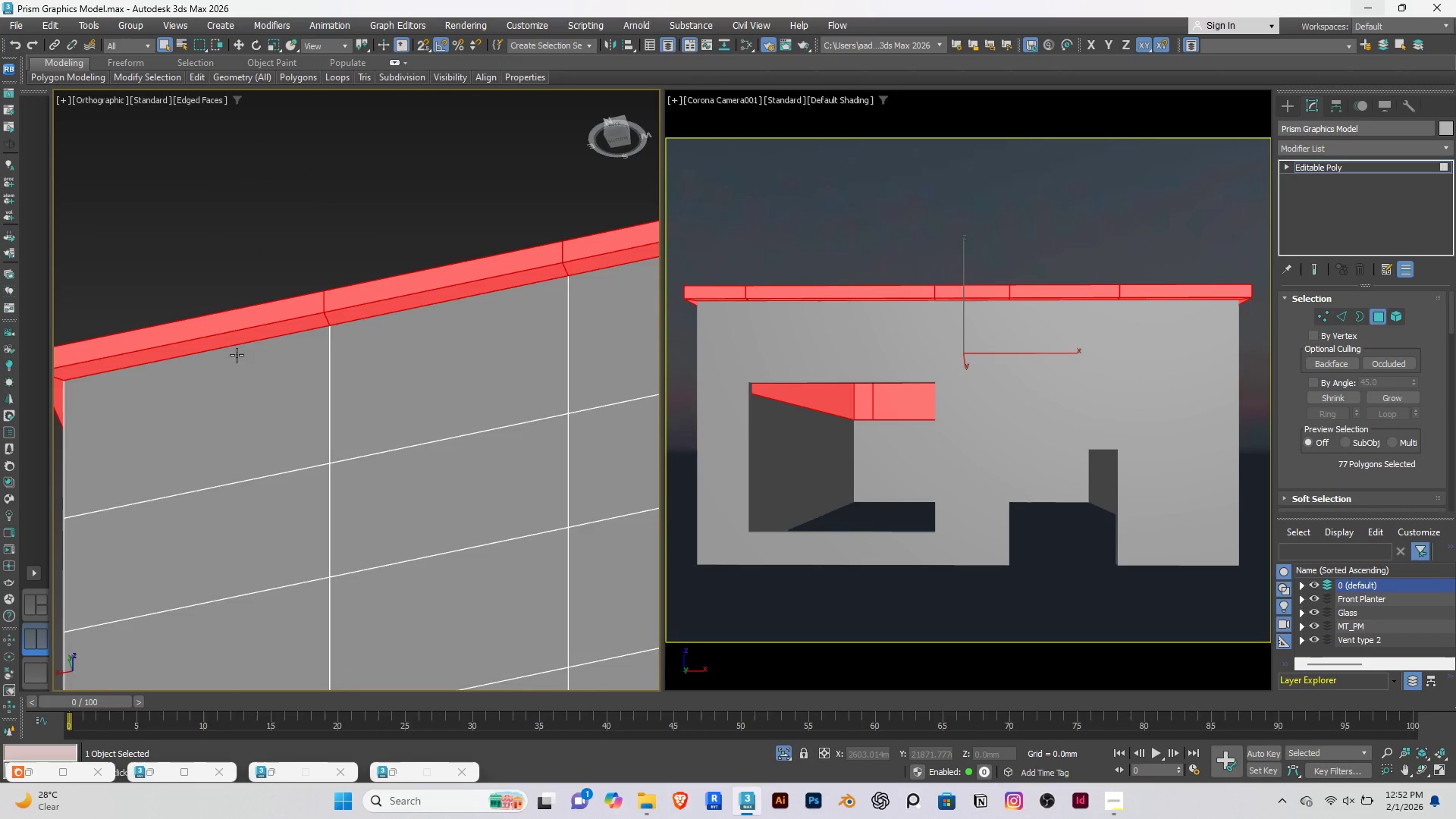 
hold_key(key=AltRight, duration=1.5)
 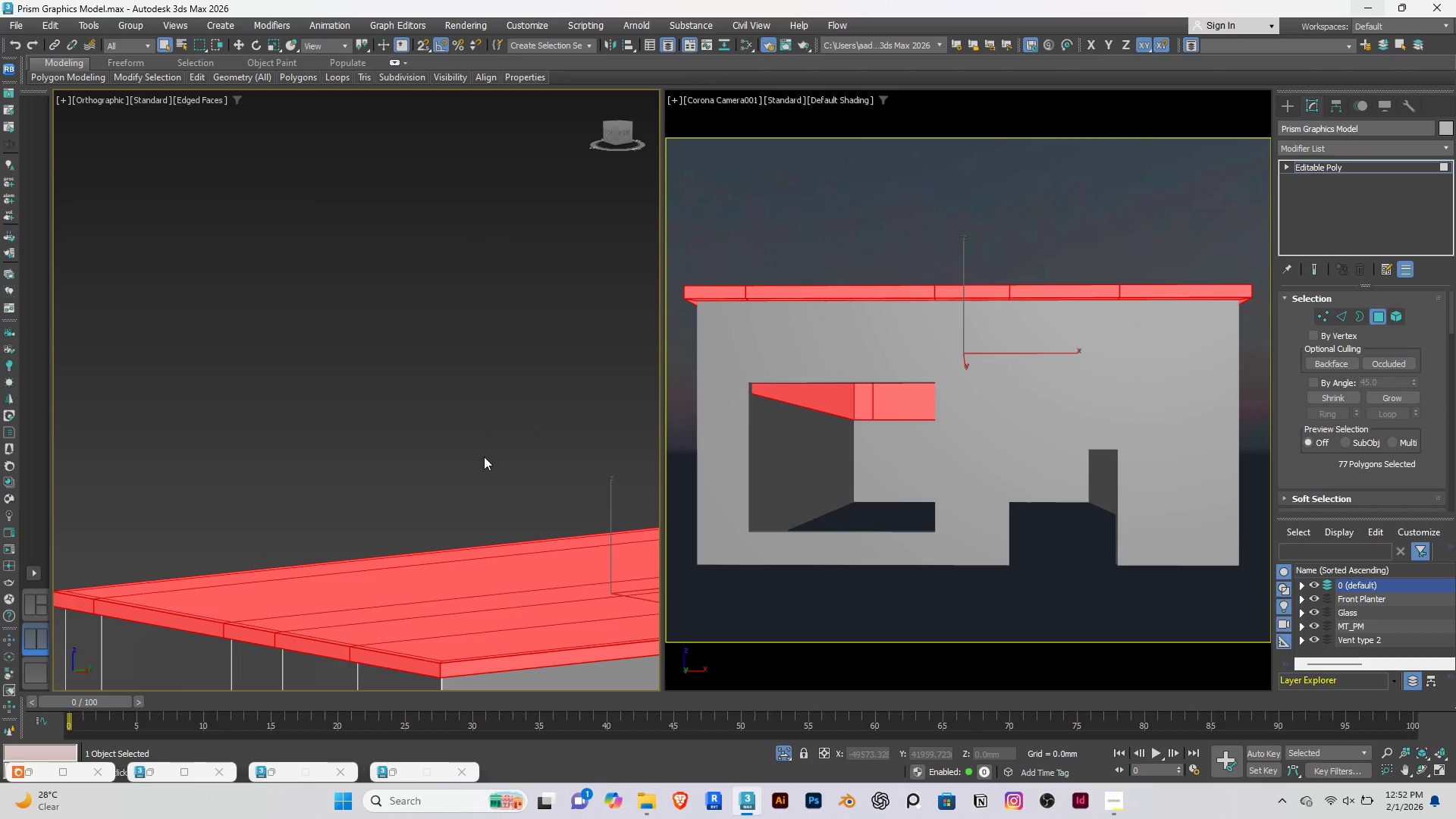 
scroll: coordinate [242, 356], scroll_direction: down, amount: 2.0
 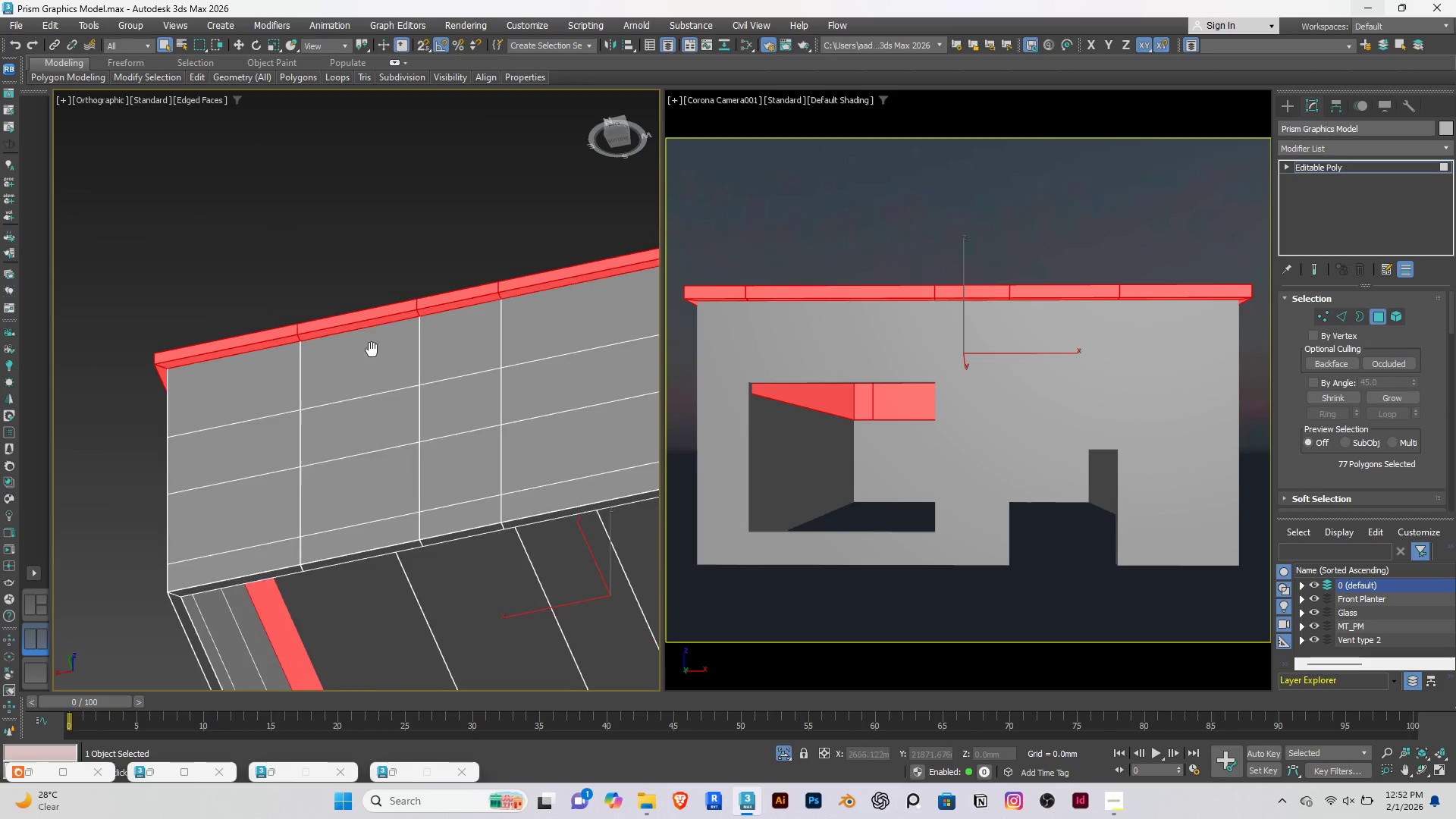 
key(Alt+AltRight)
 